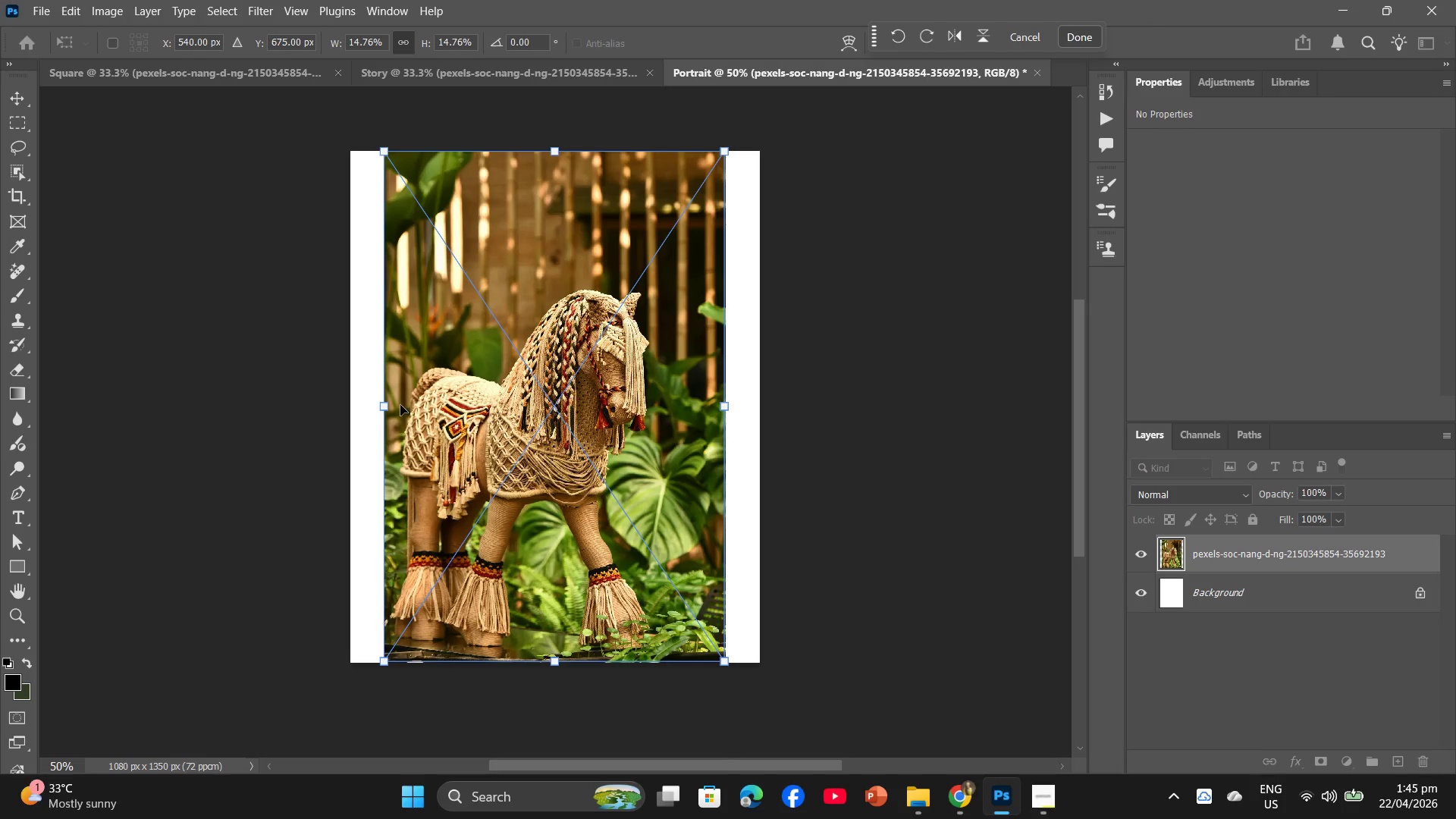 
left_click_drag(start_coordinate=[386, 404], to_coordinate=[356, 400])
 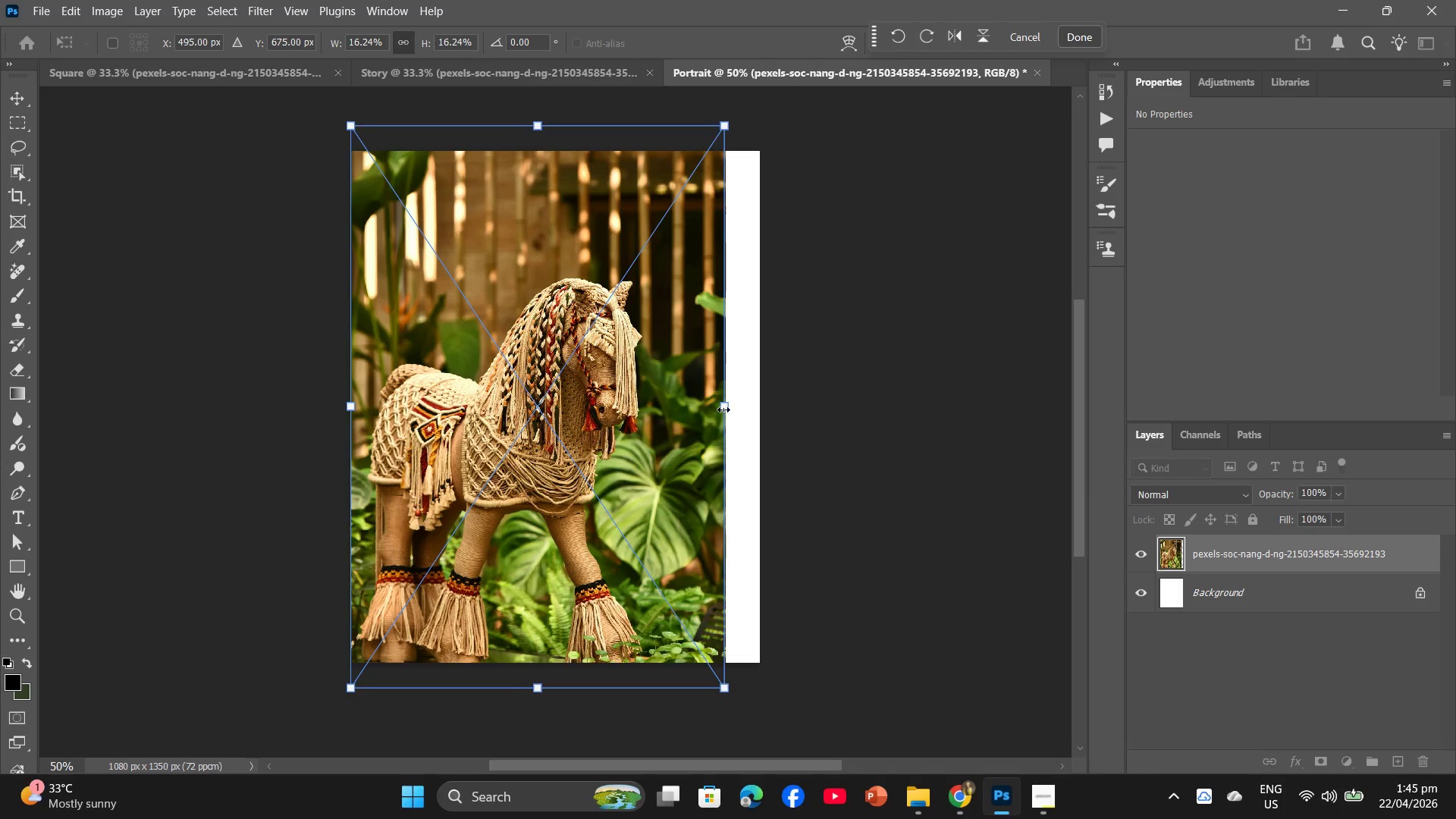 
left_click_drag(start_coordinate=[723, 410], to_coordinate=[752, 409])
 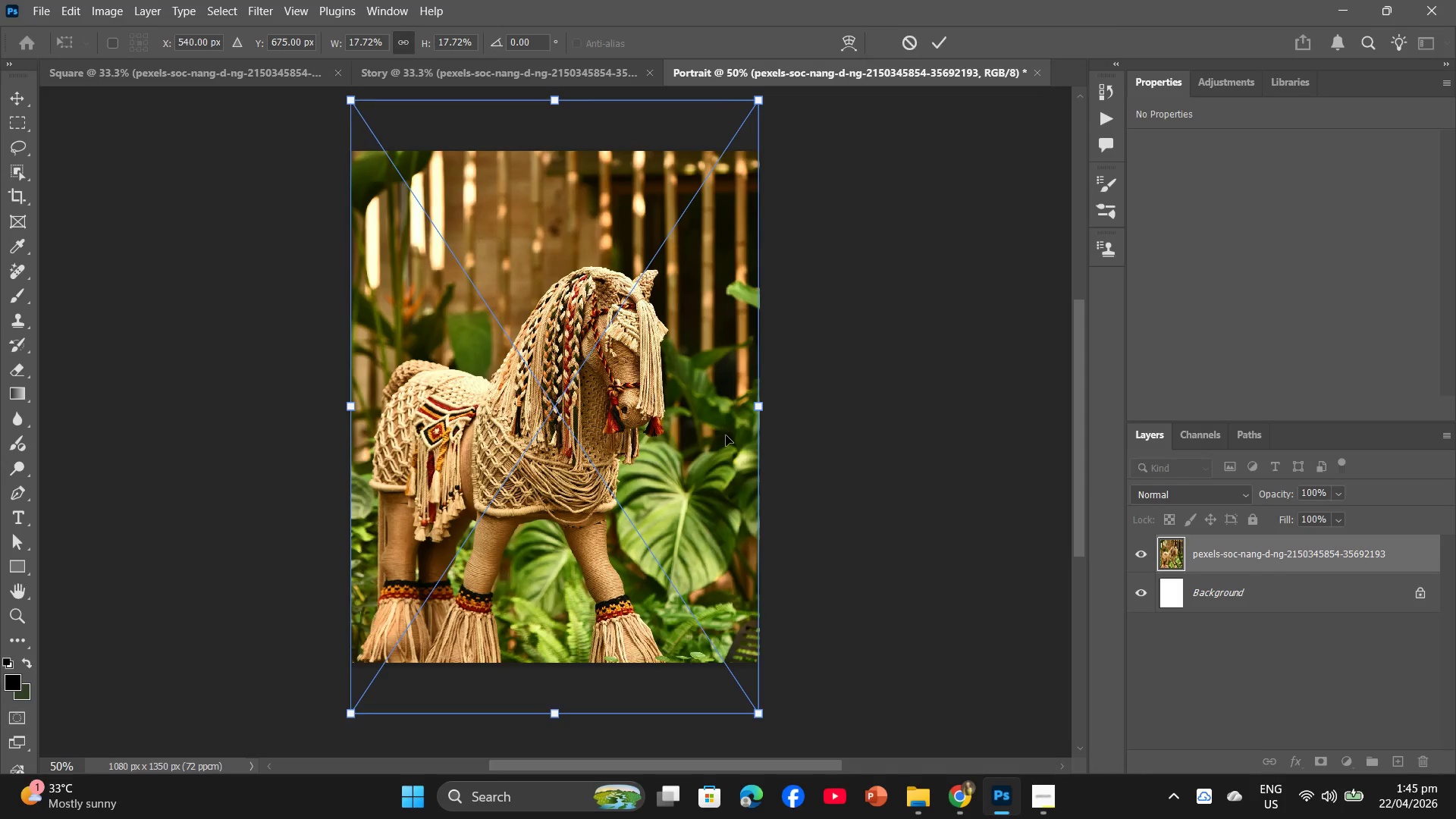 
left_click_drag(start_coordinate=[726, 435], to_coordinate=[728, 398])
 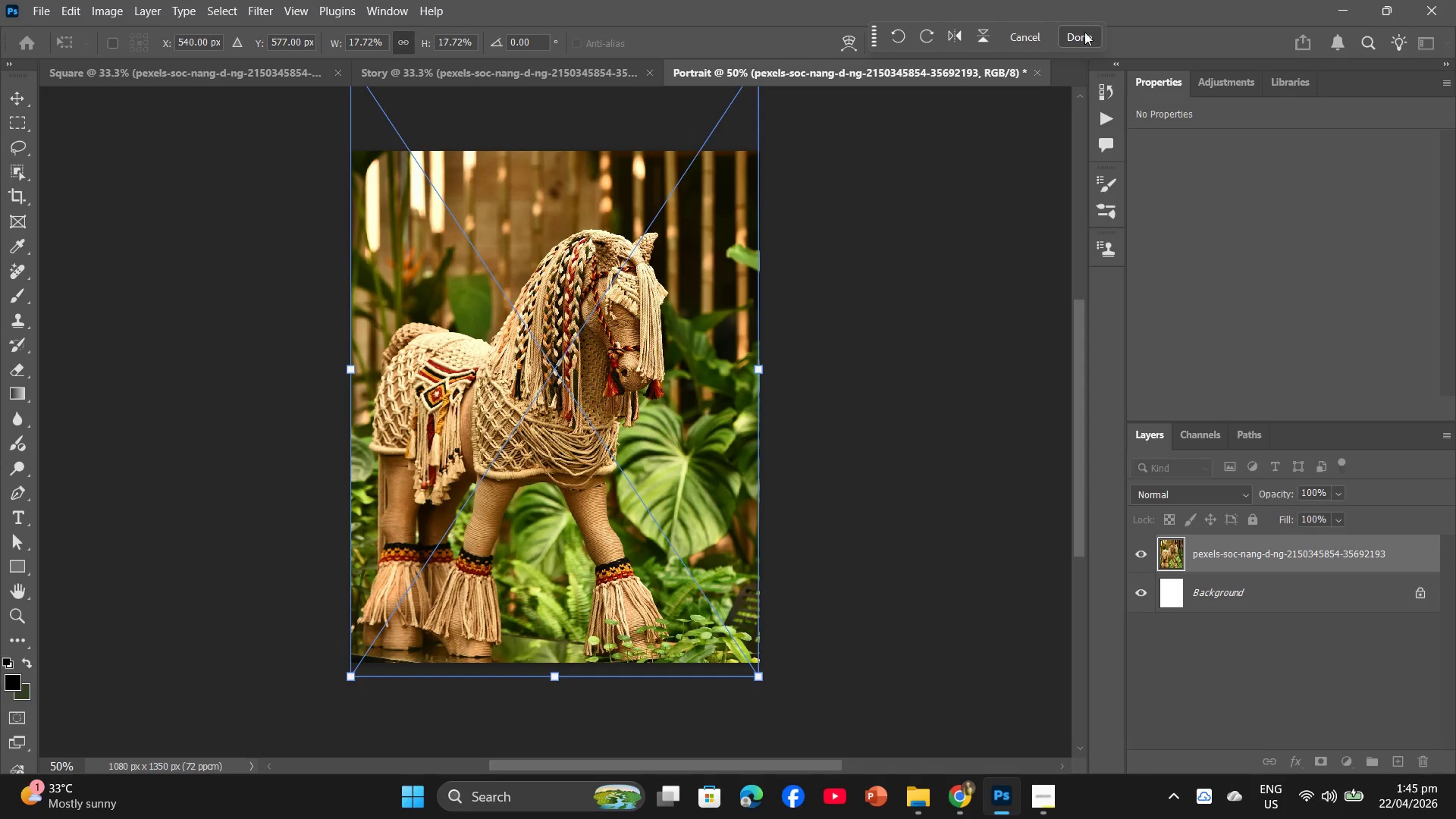 
left_click([1084, 39])
 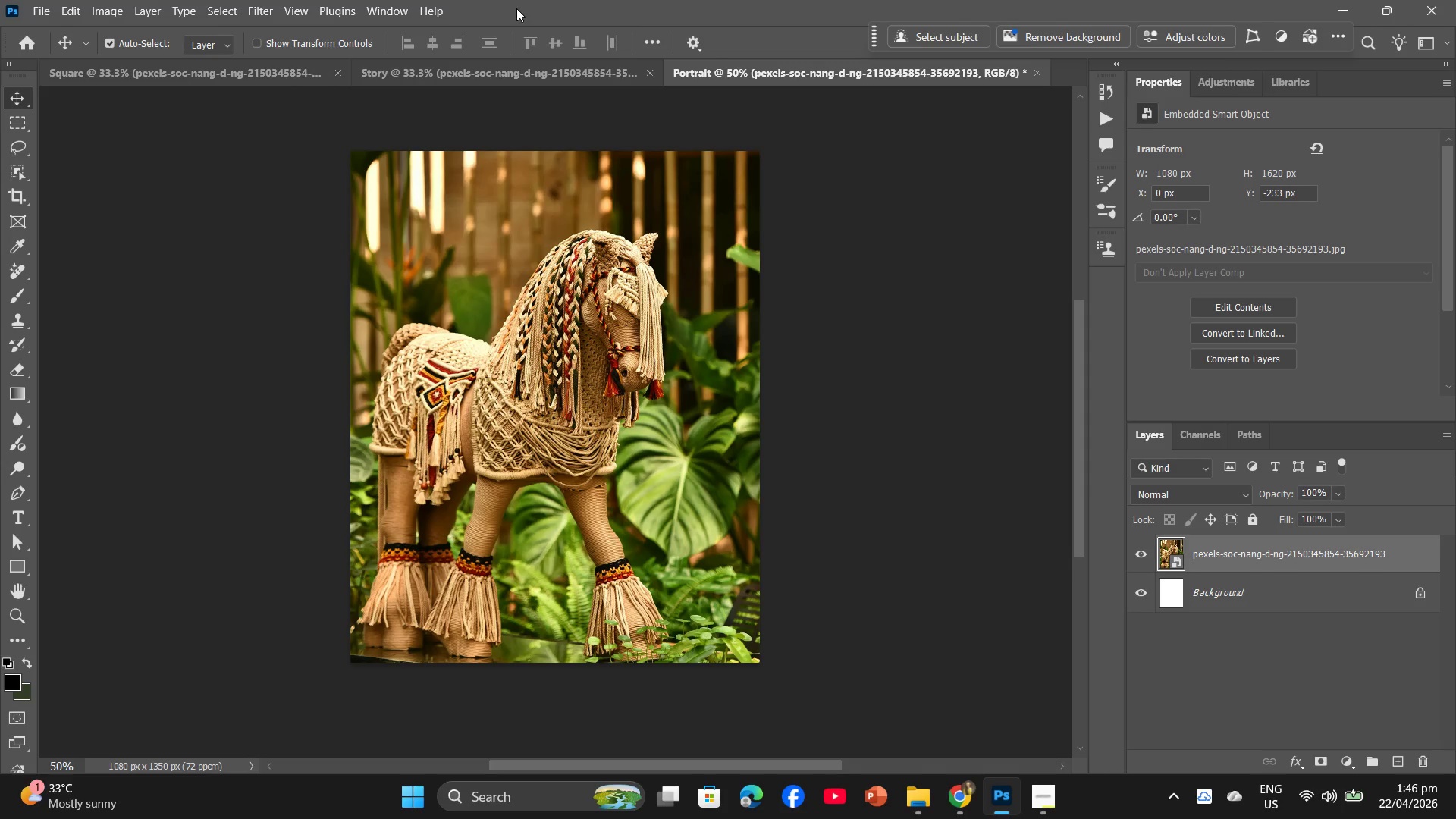 
wait(24.08)
 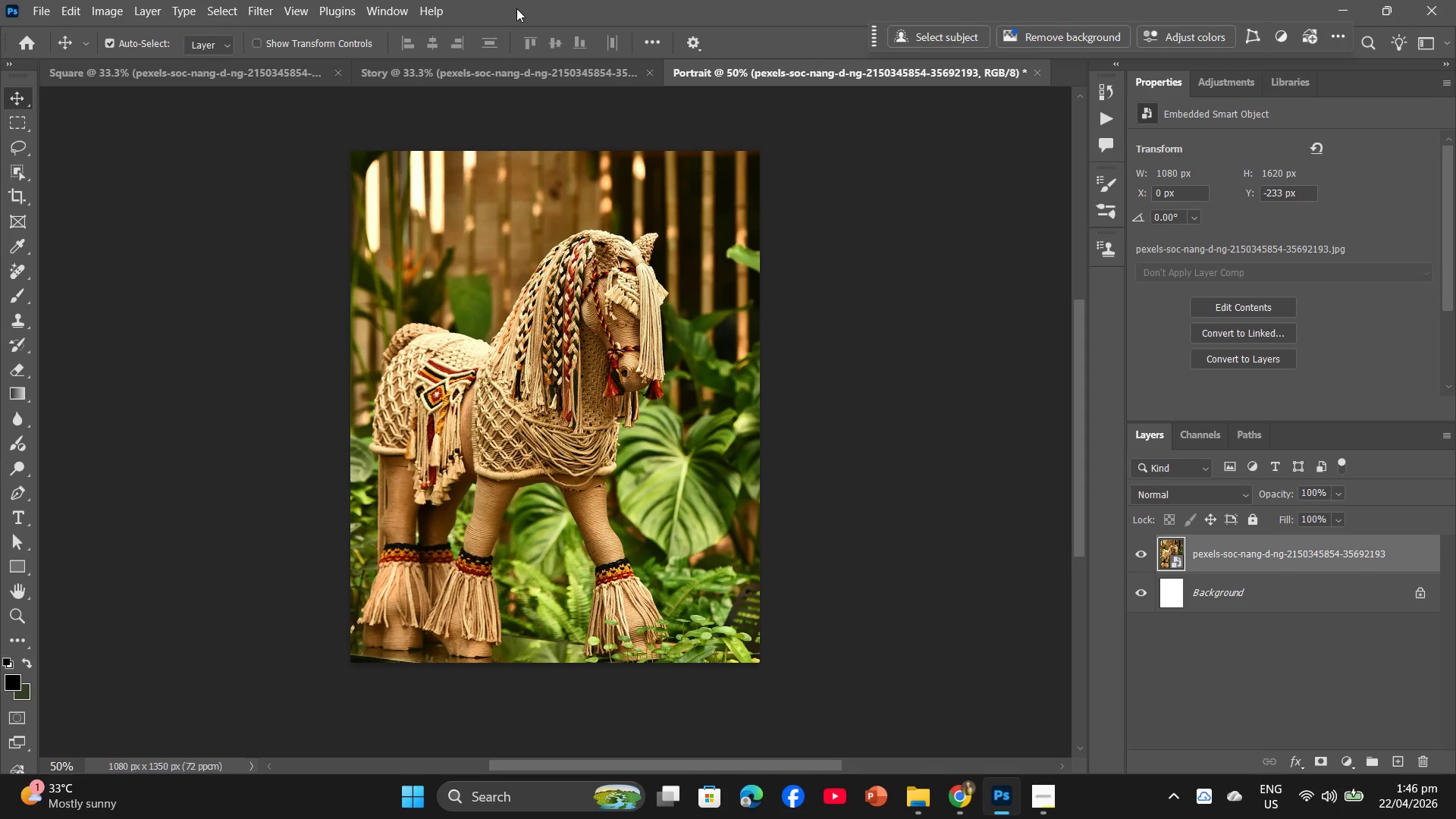 
left_click([45, 0])
 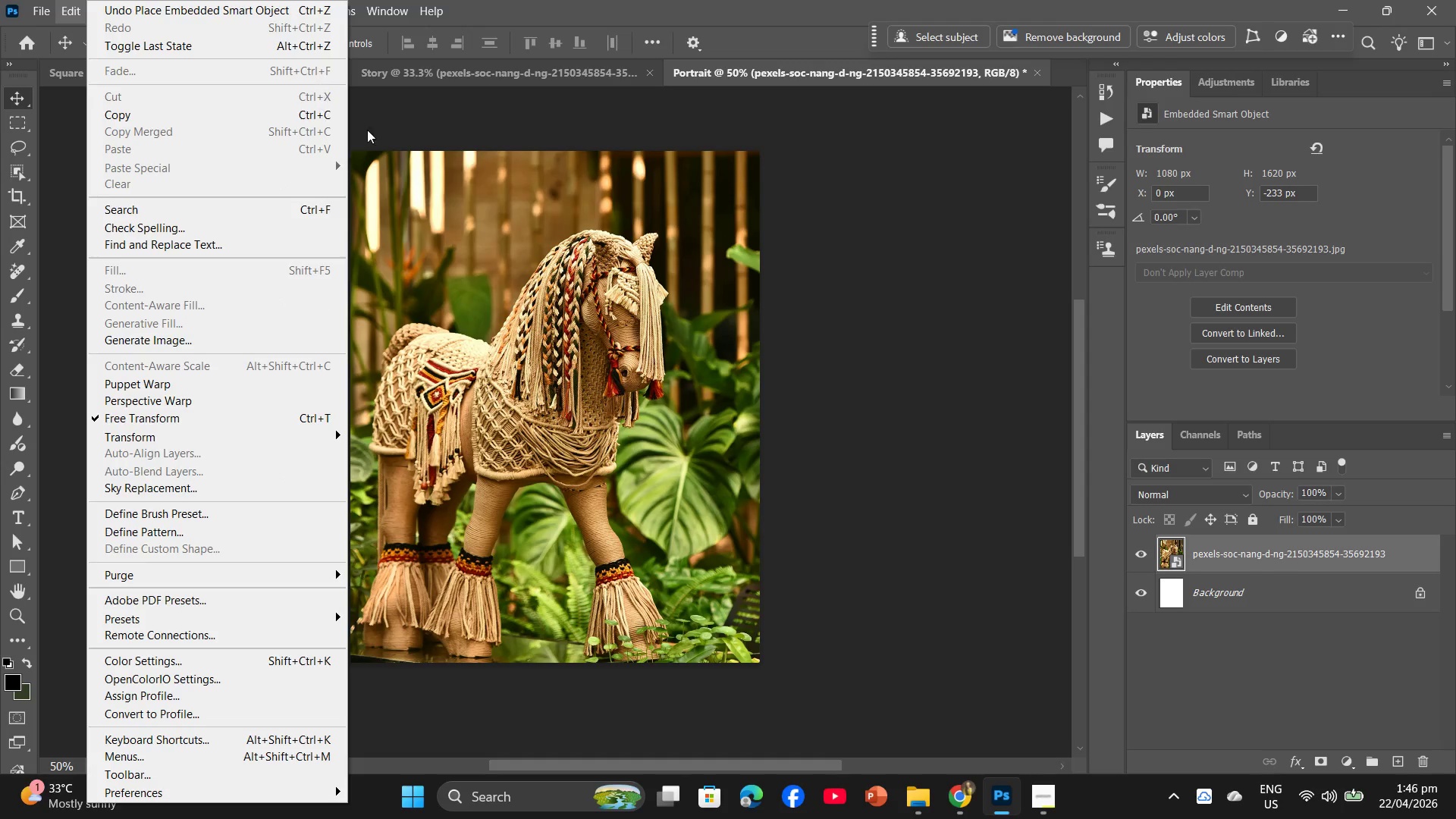 
left_click([911, 215])
 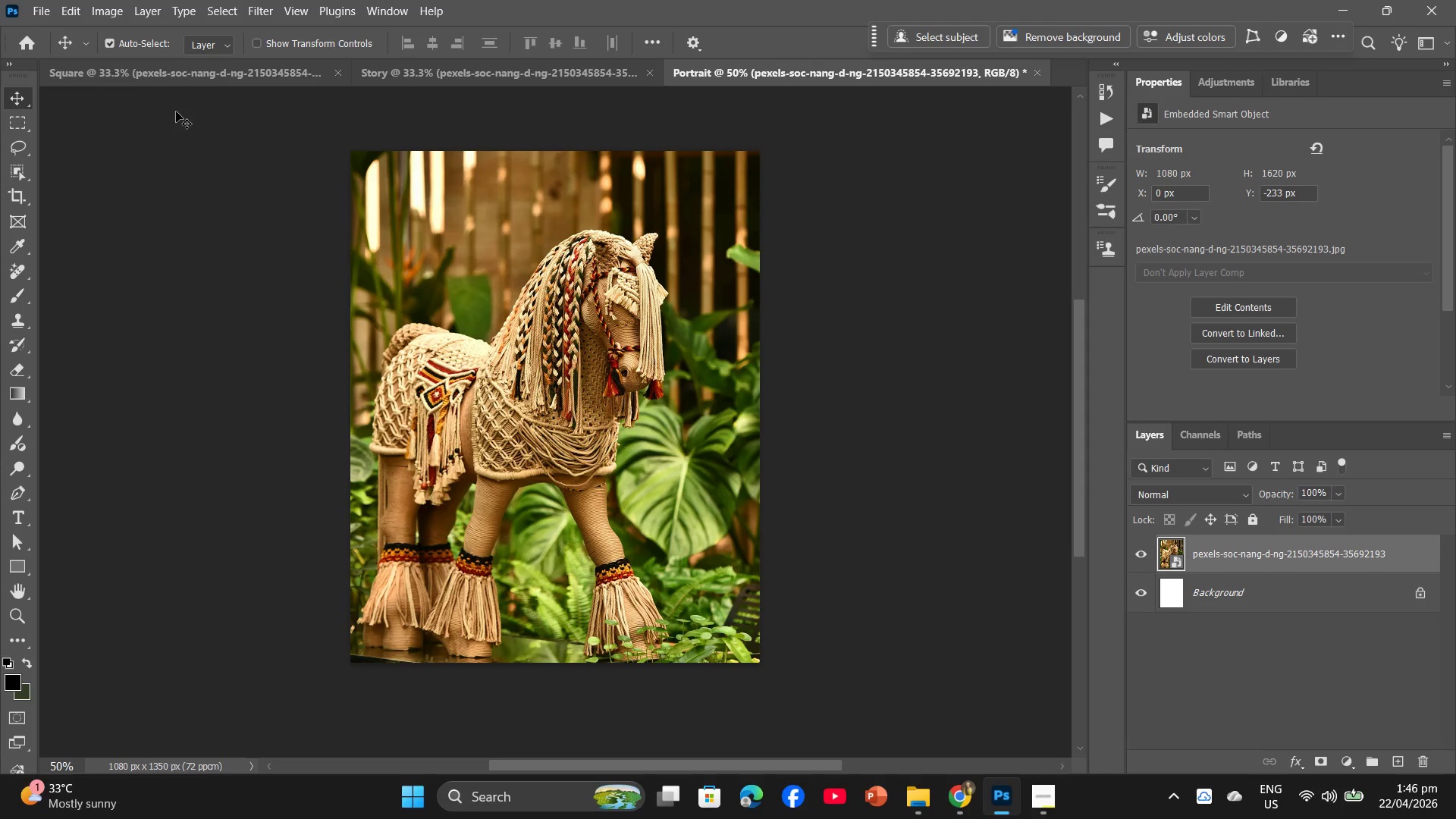 
left_click([176, 83])
 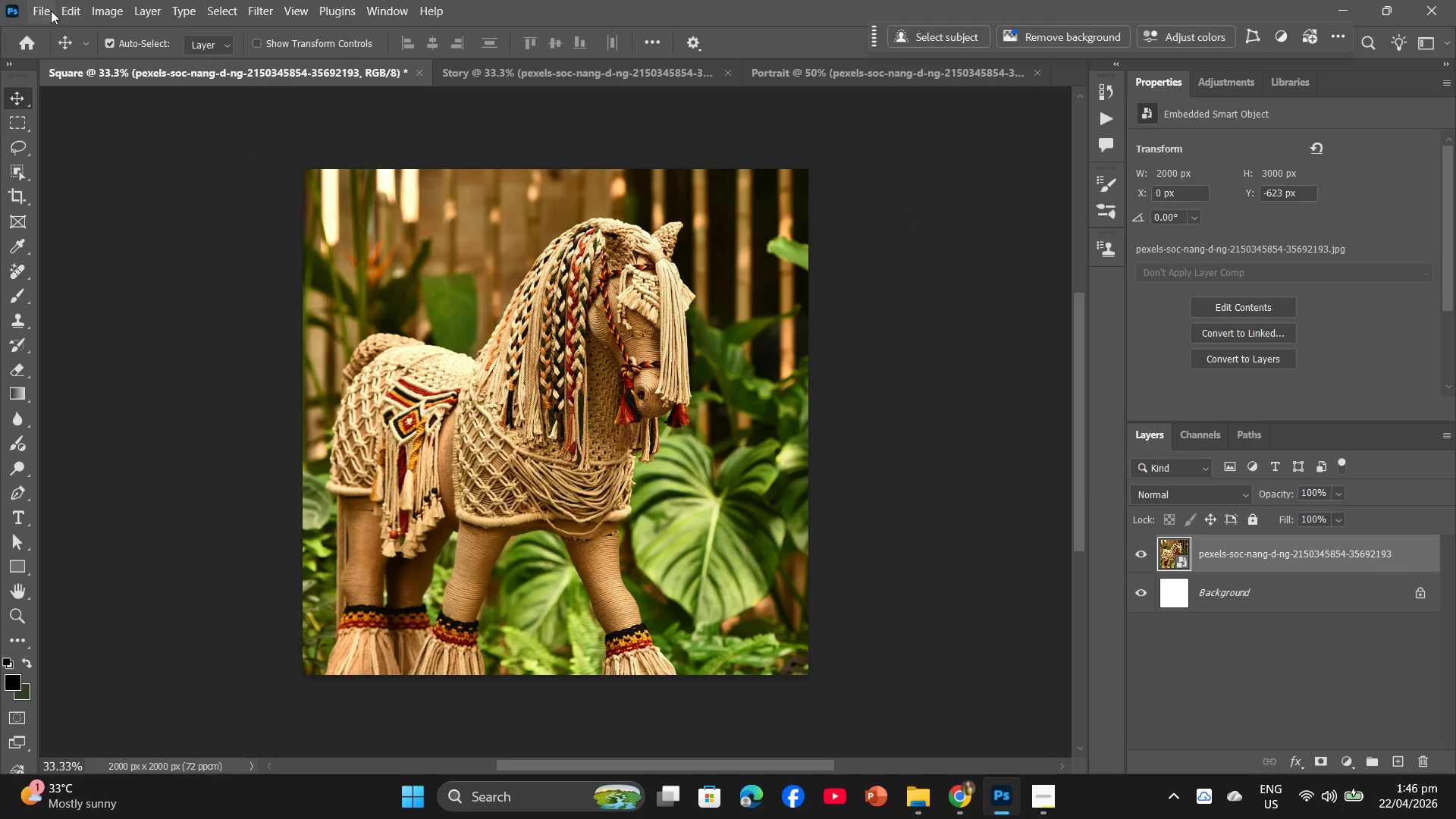 
left_click([31, 0])
 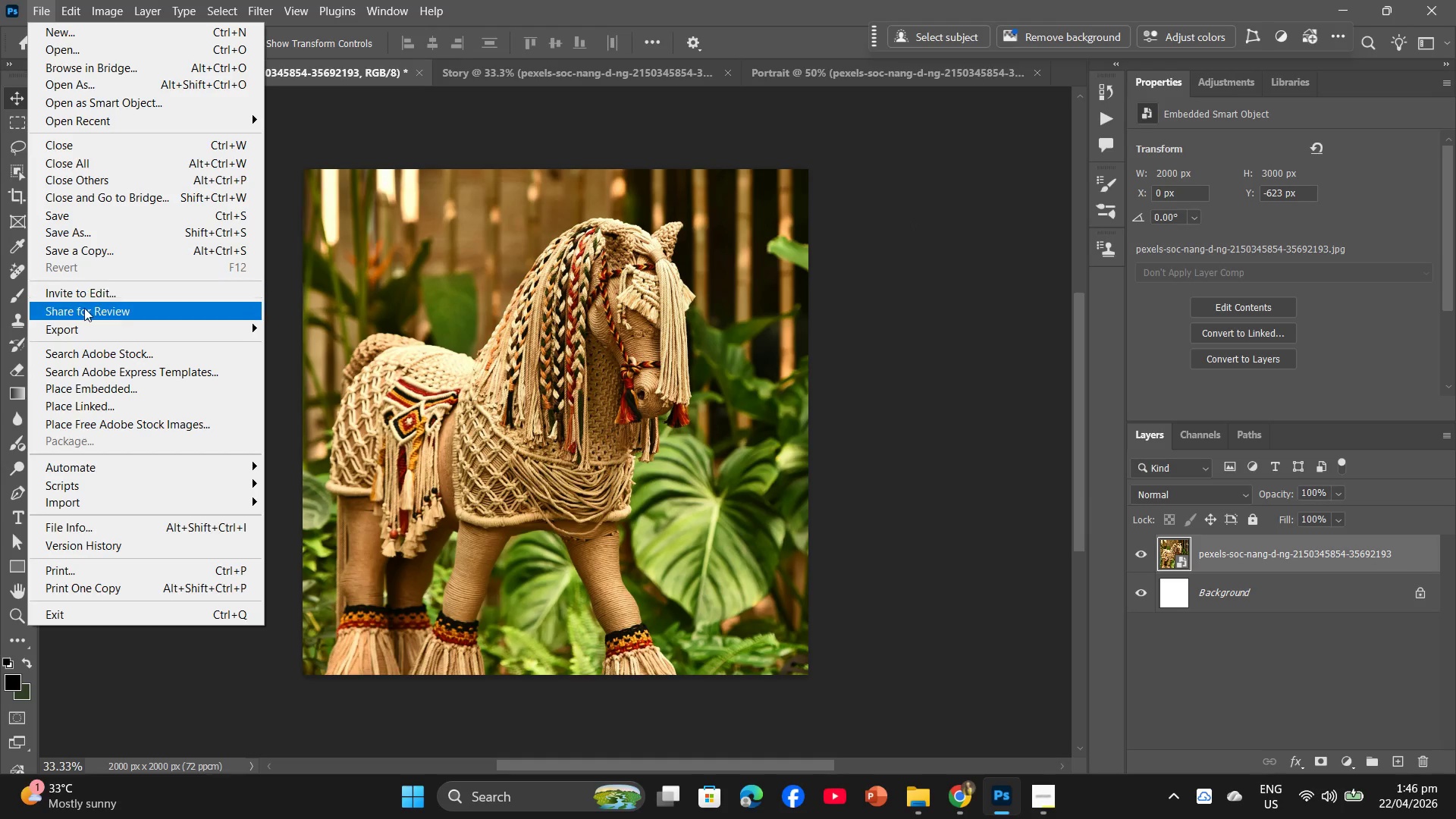 
left_click([91, 336])
 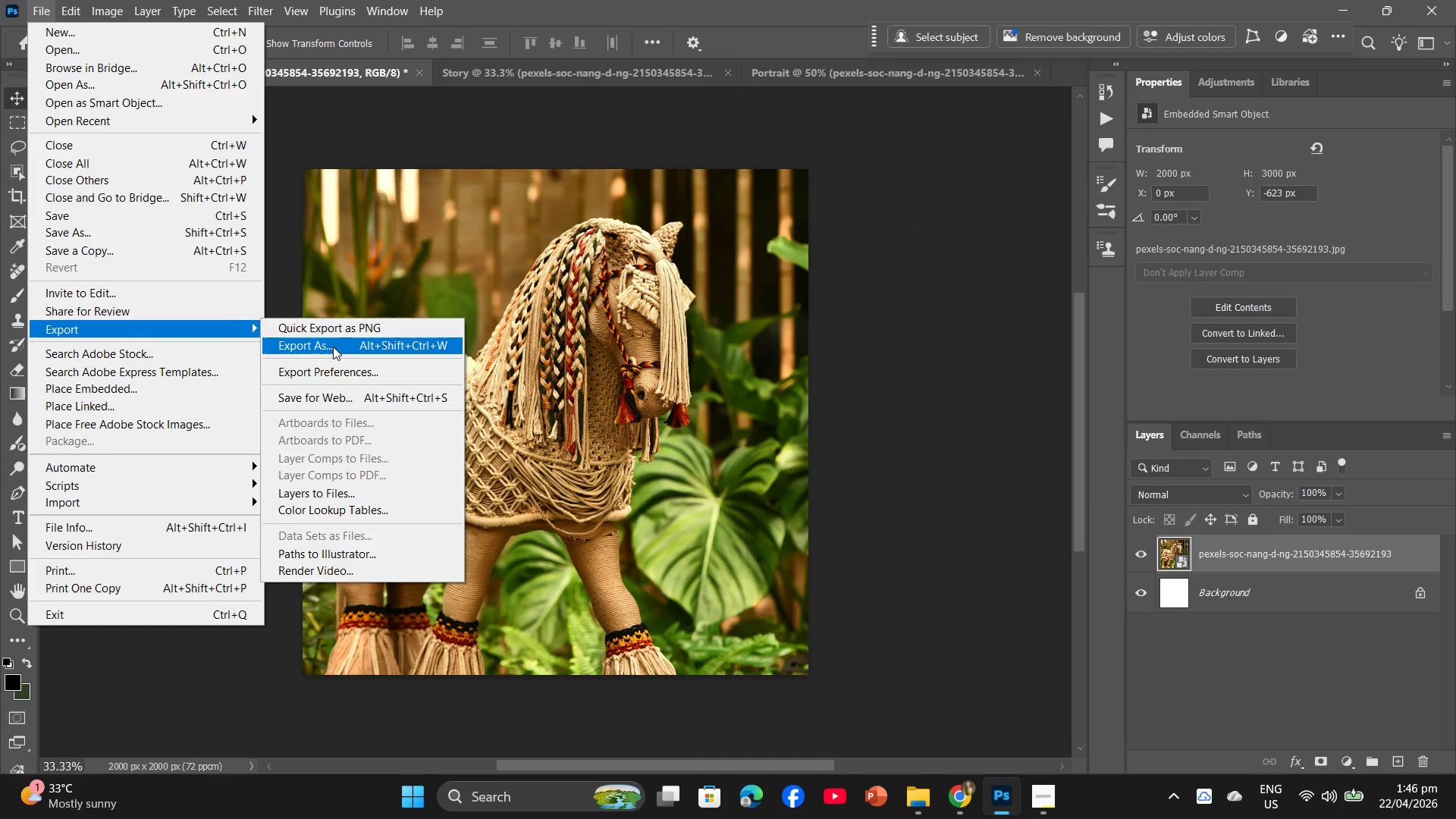 
left_click([333, 347])
 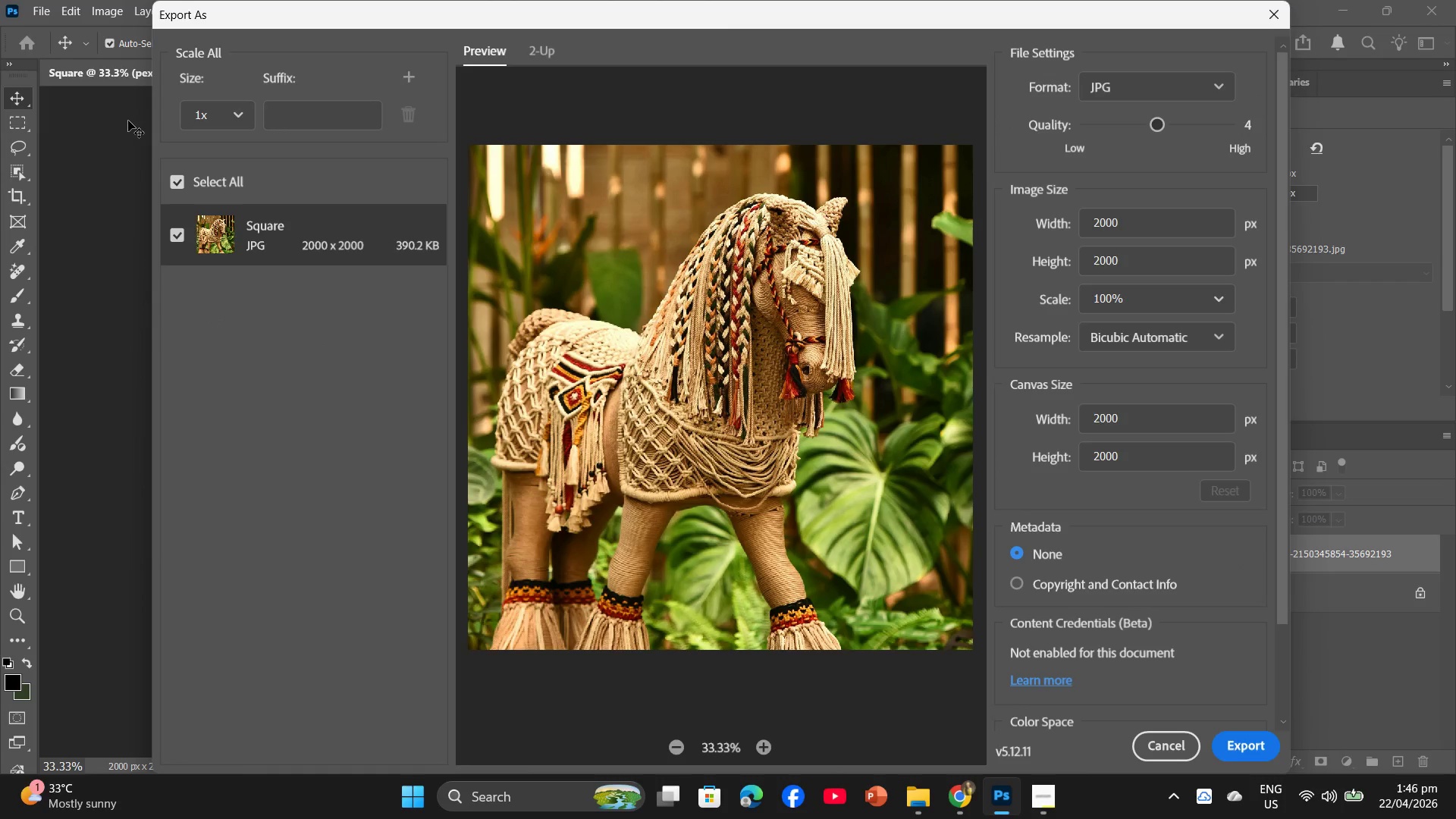 
wait(6.62)
 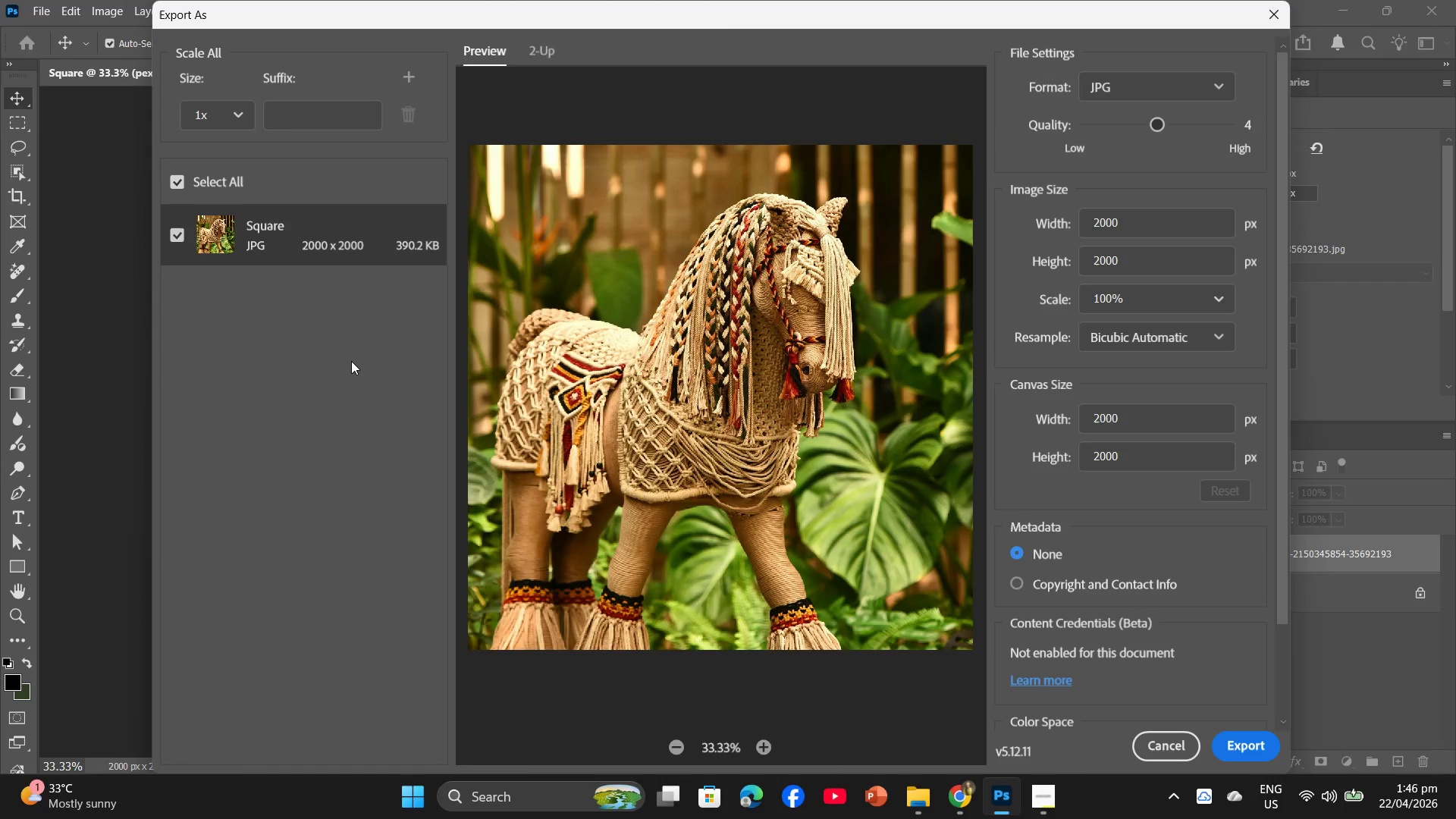 
left_click_drag(start_coordinate=[1159, 127], to_coordinate=[1188, 130])
 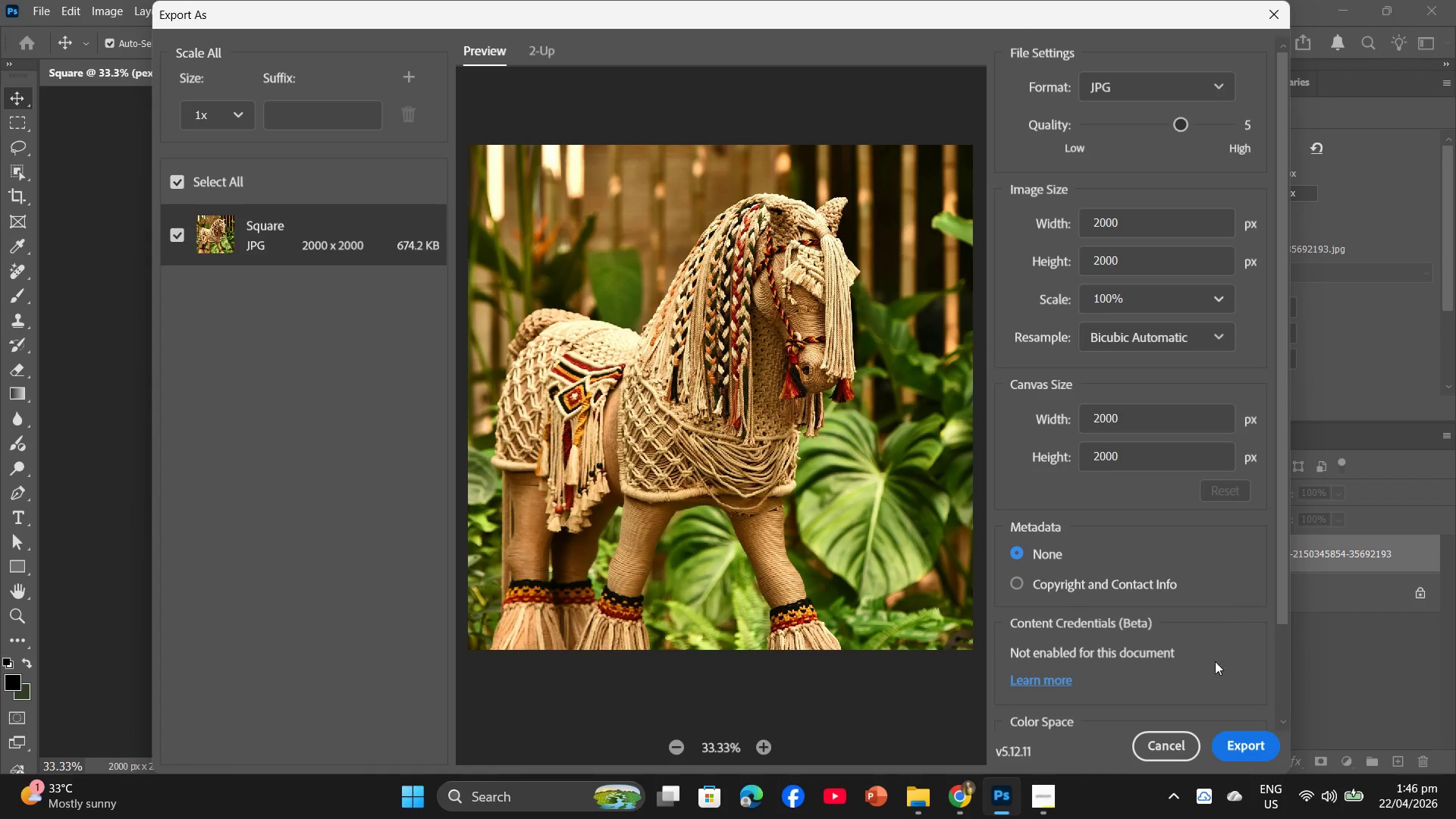 
left_click([1247, 755])
 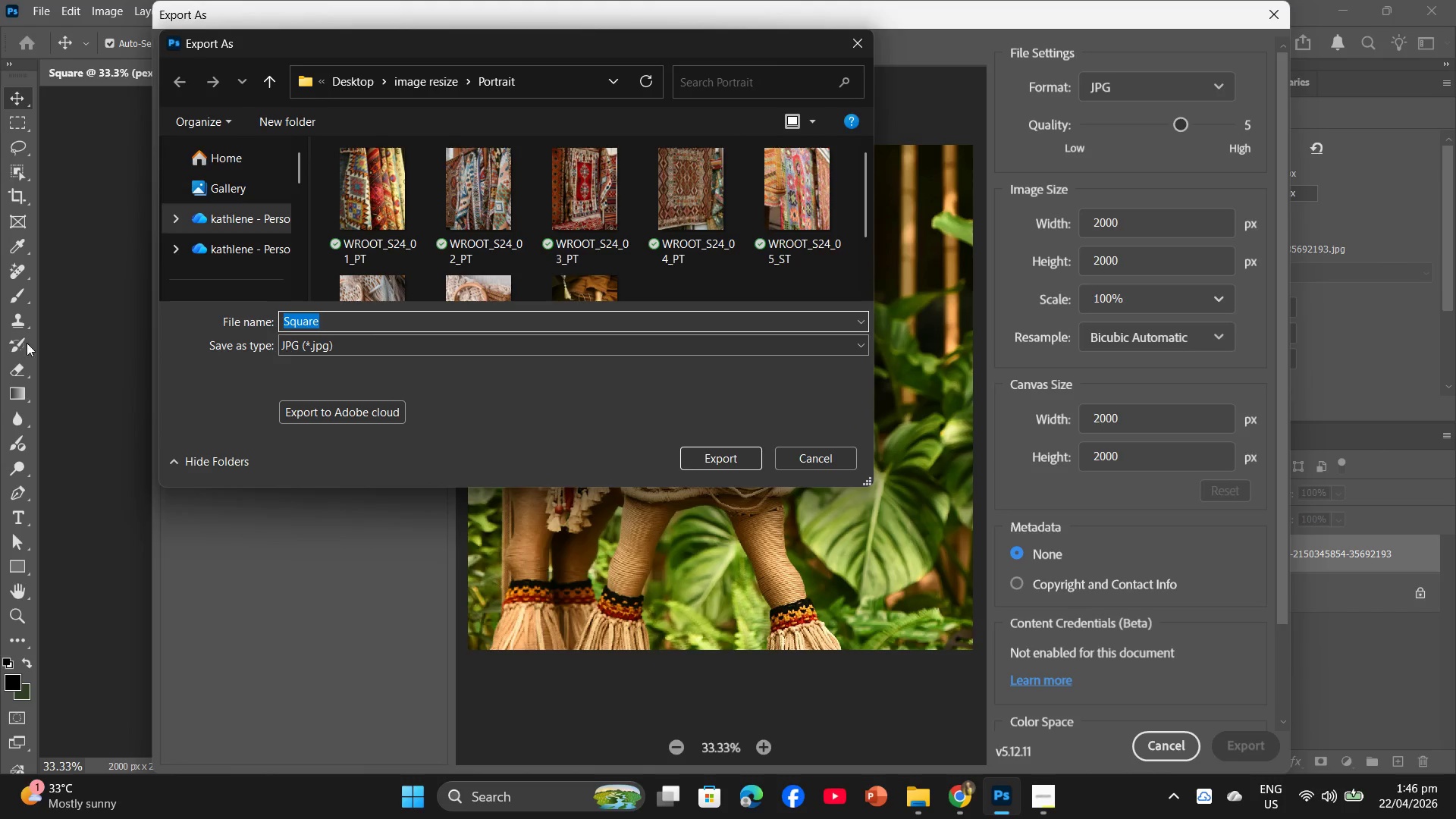 
left_click([422, 80])
 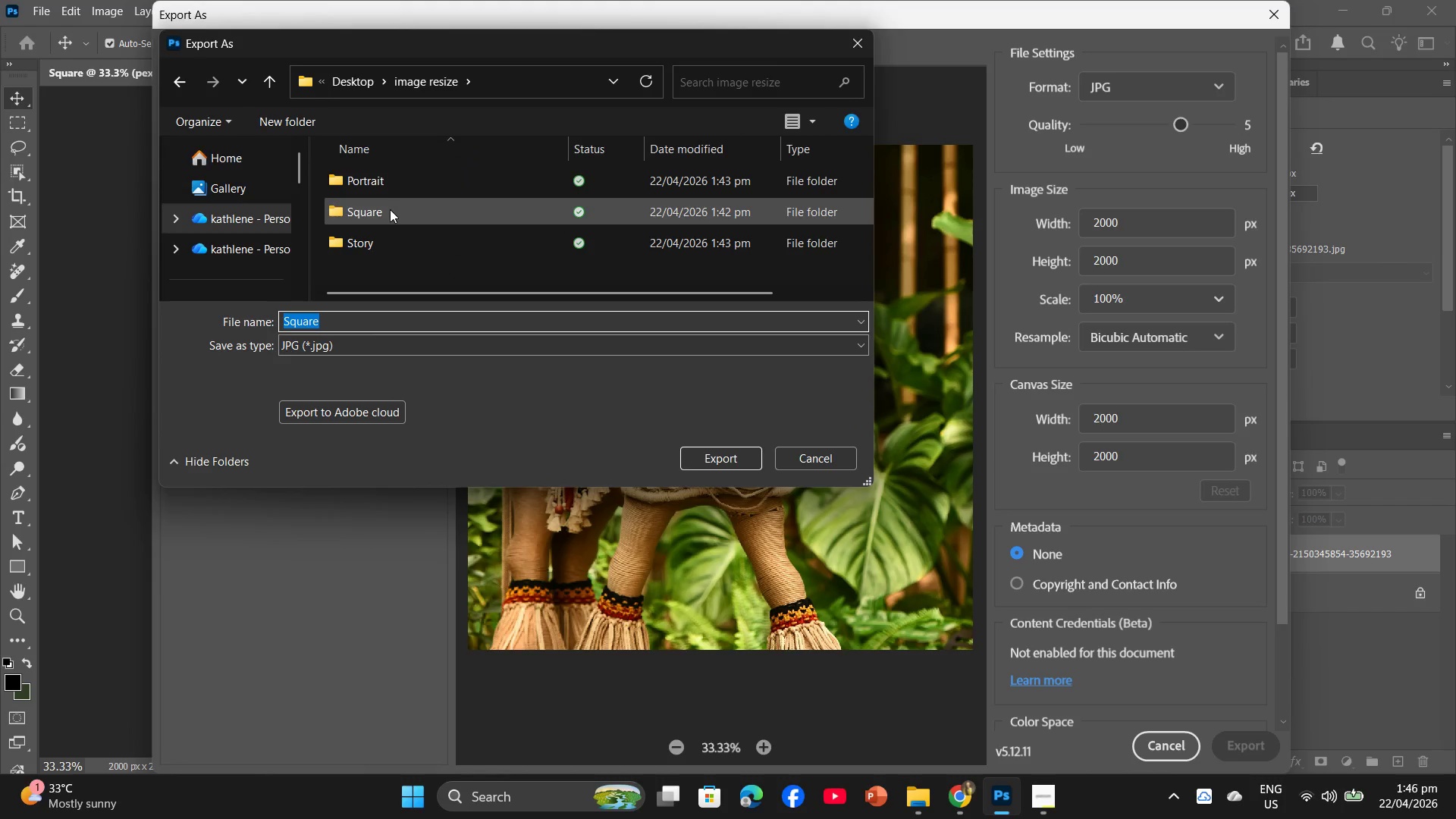 
double_click([389, 212])
 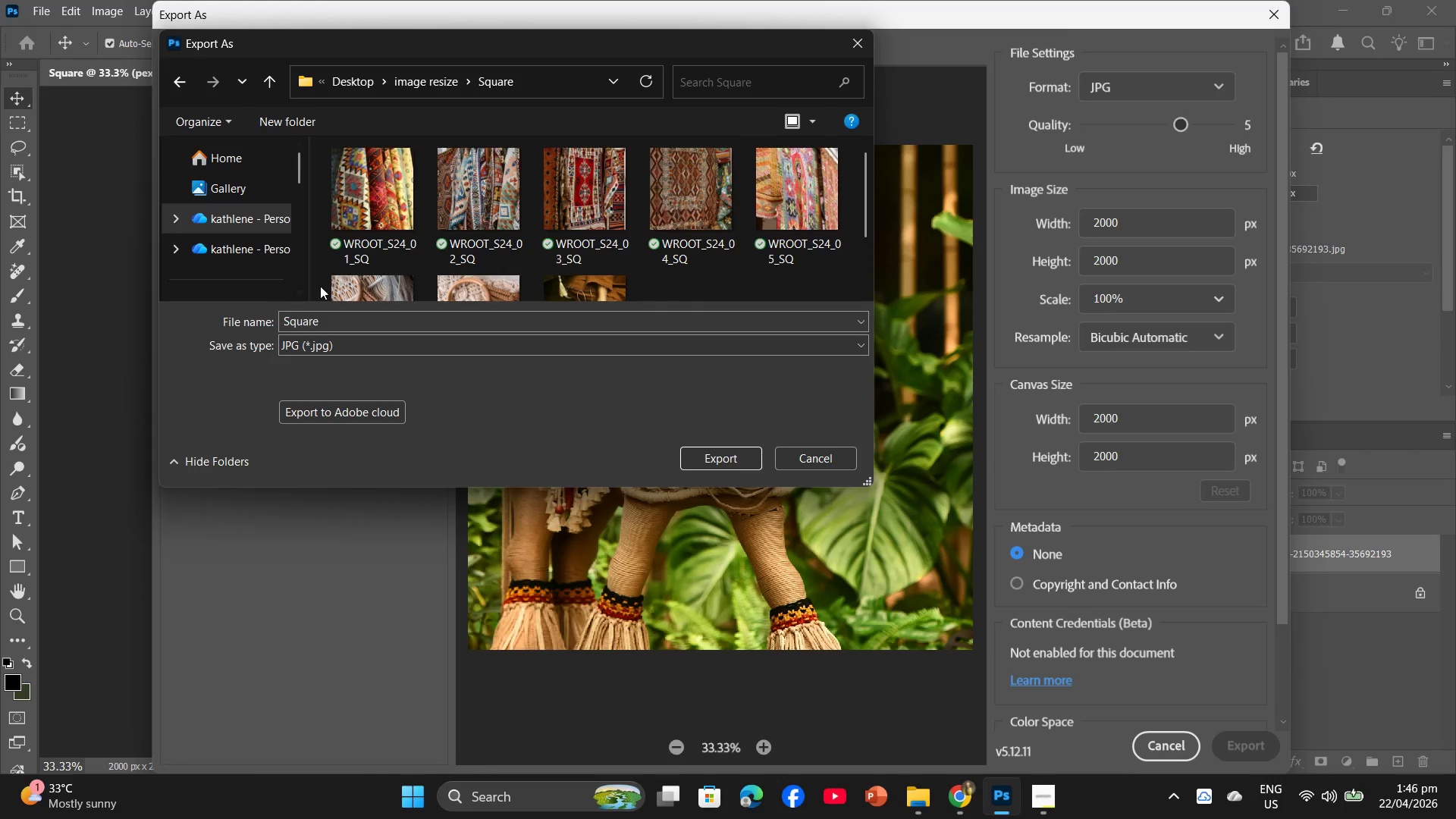 
wait(16.05)
 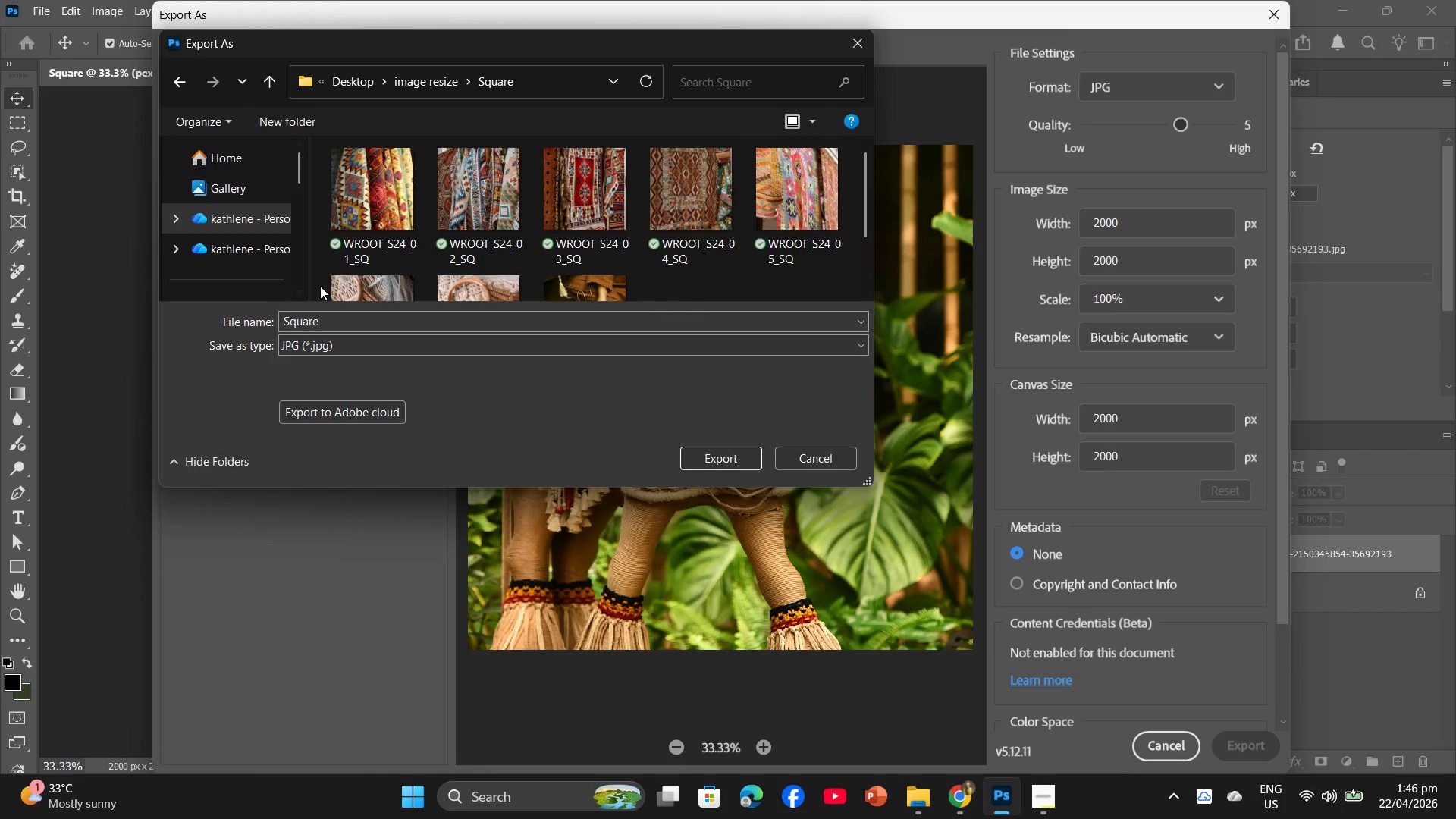 
left_click([357, 322])
 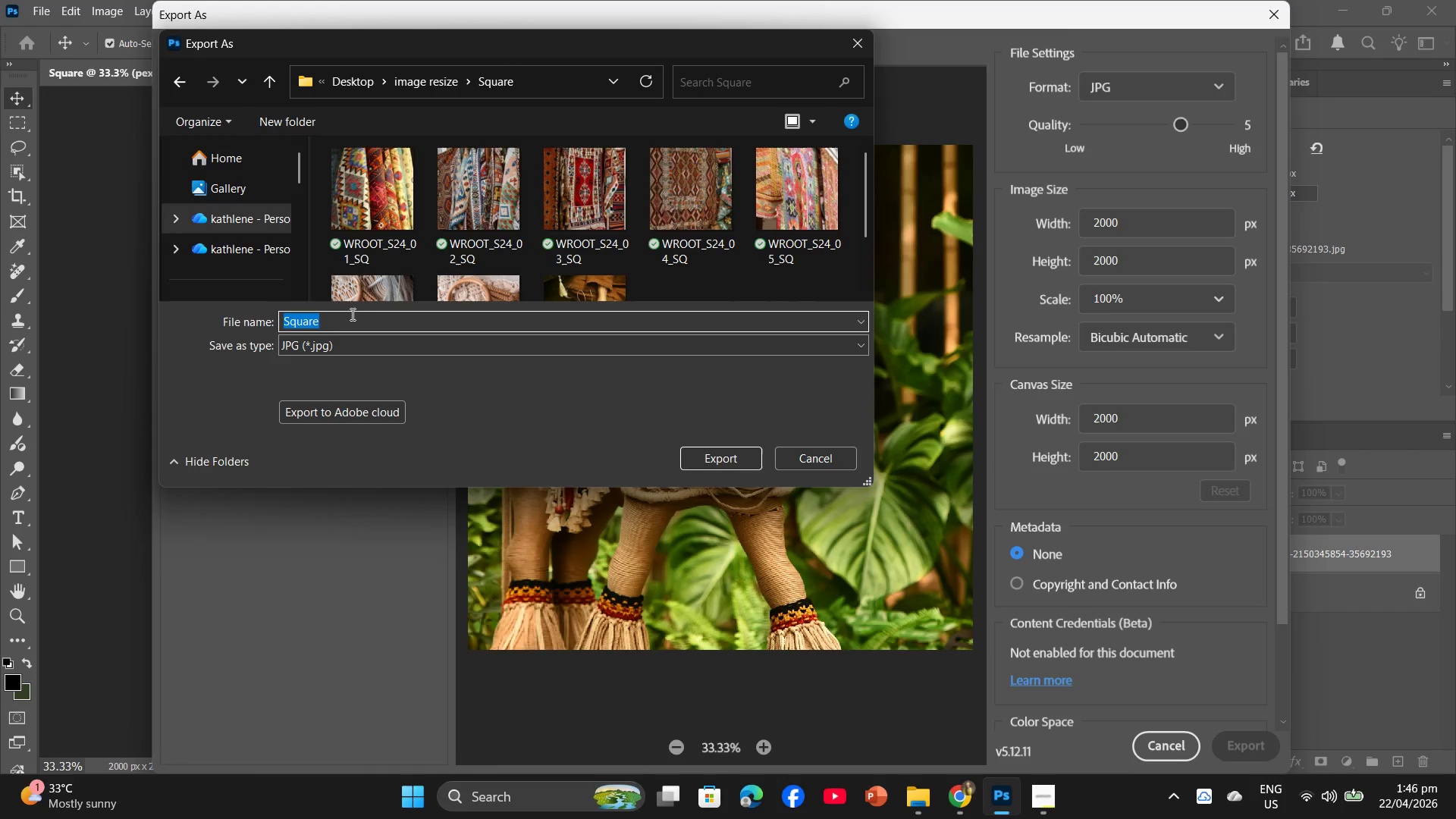 
key(Control+V)
 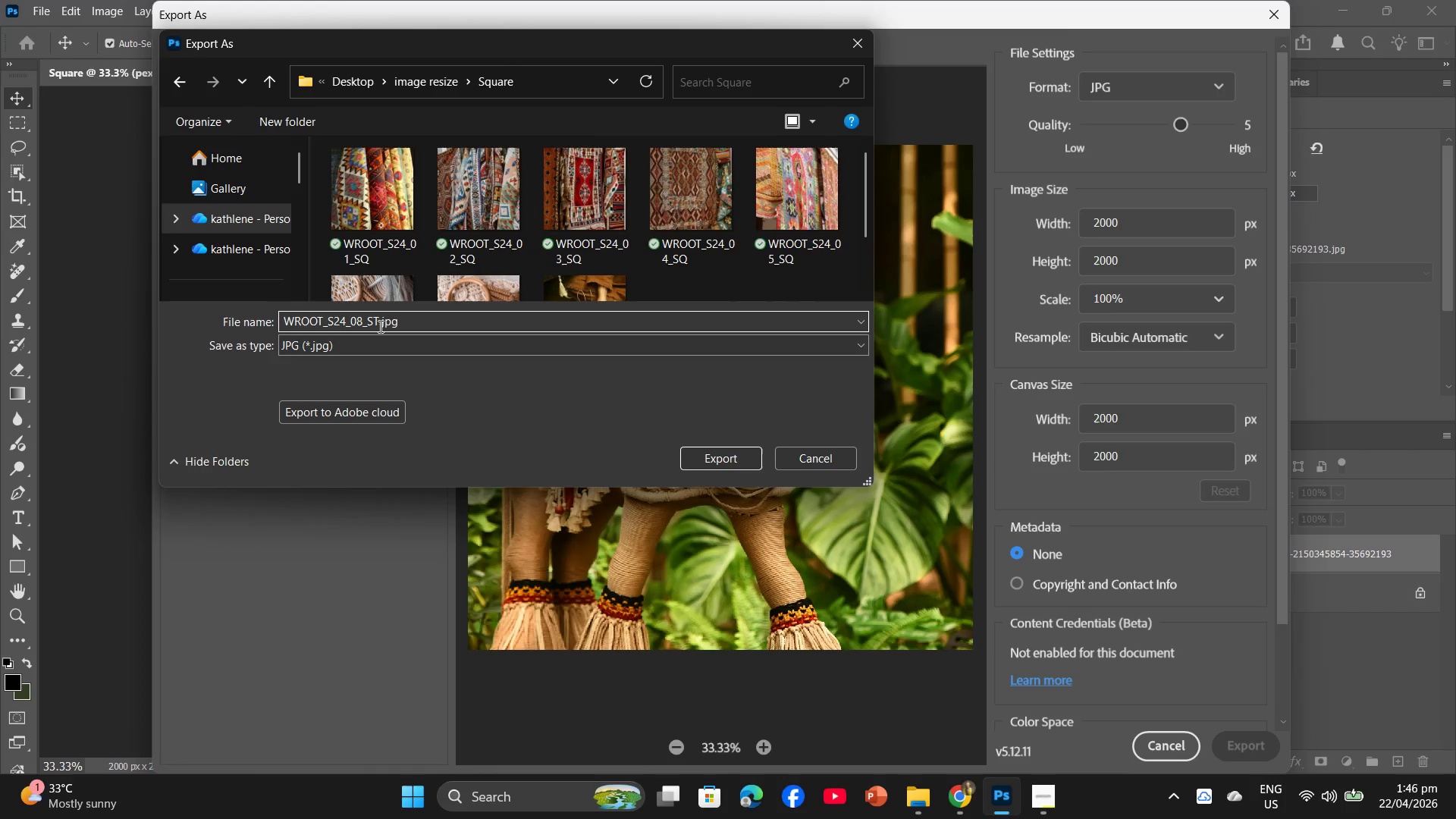 
wait(11.17)
 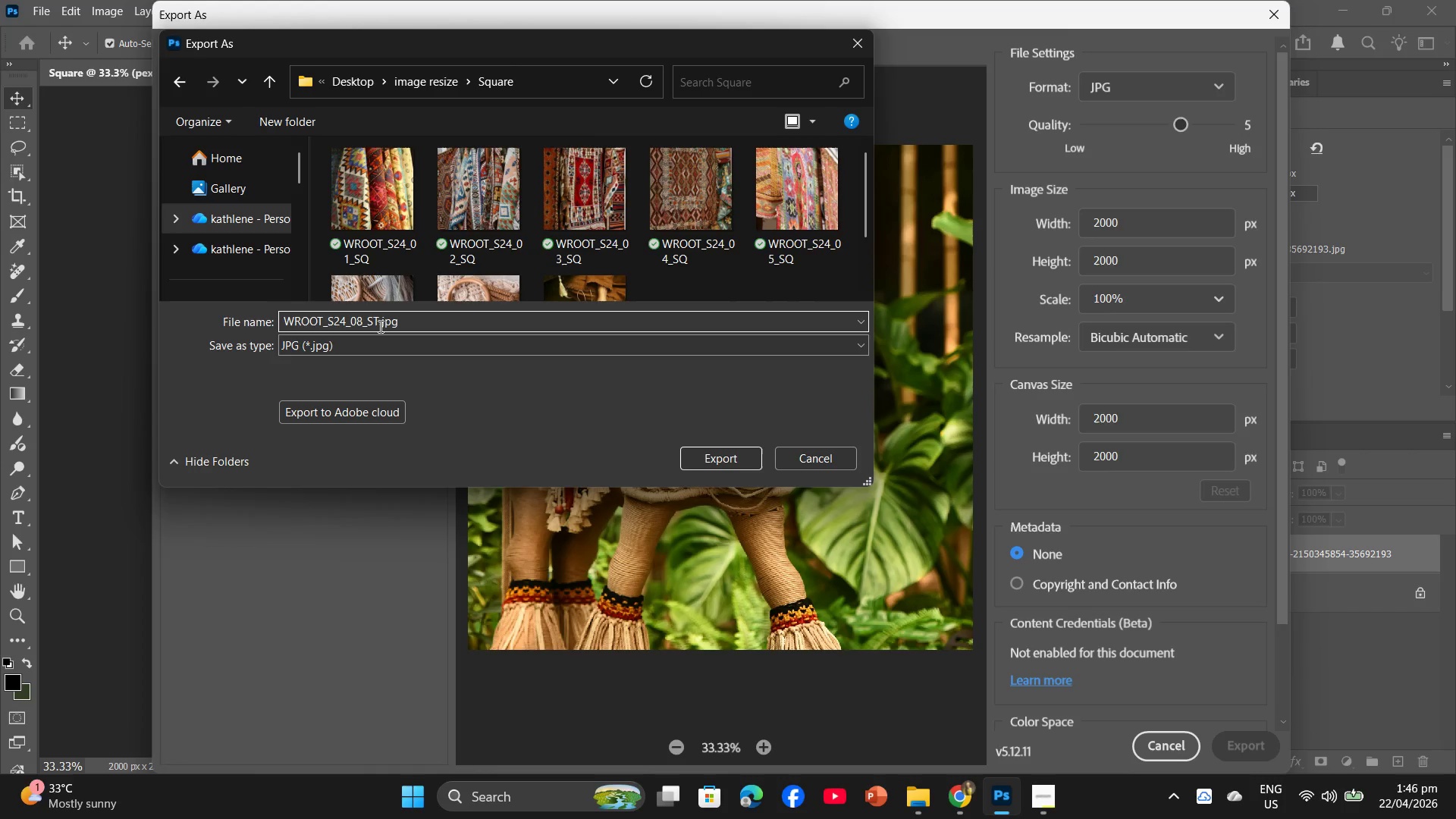 
left_click([428, 86])
 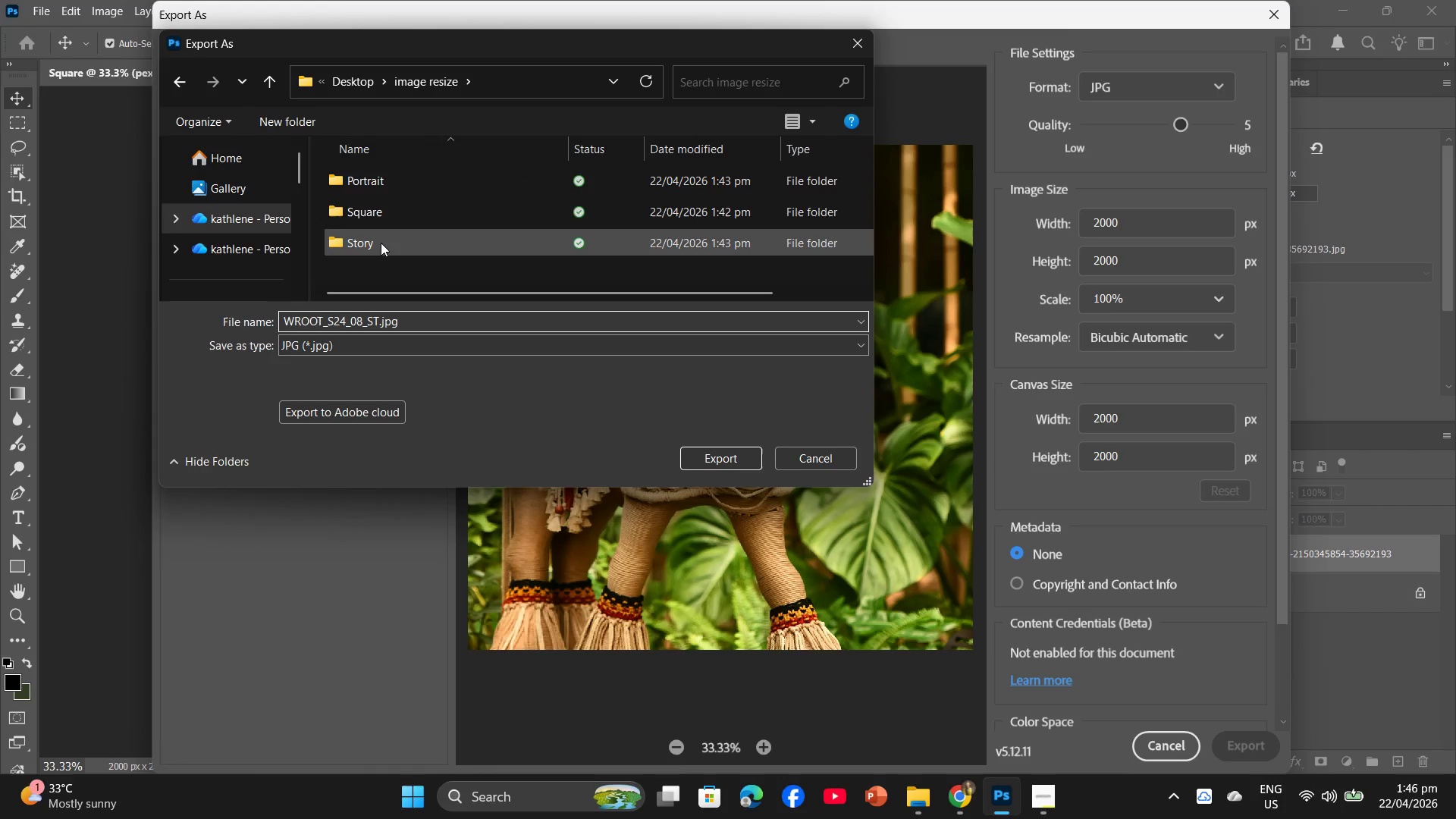 
left_click([381, 243])
 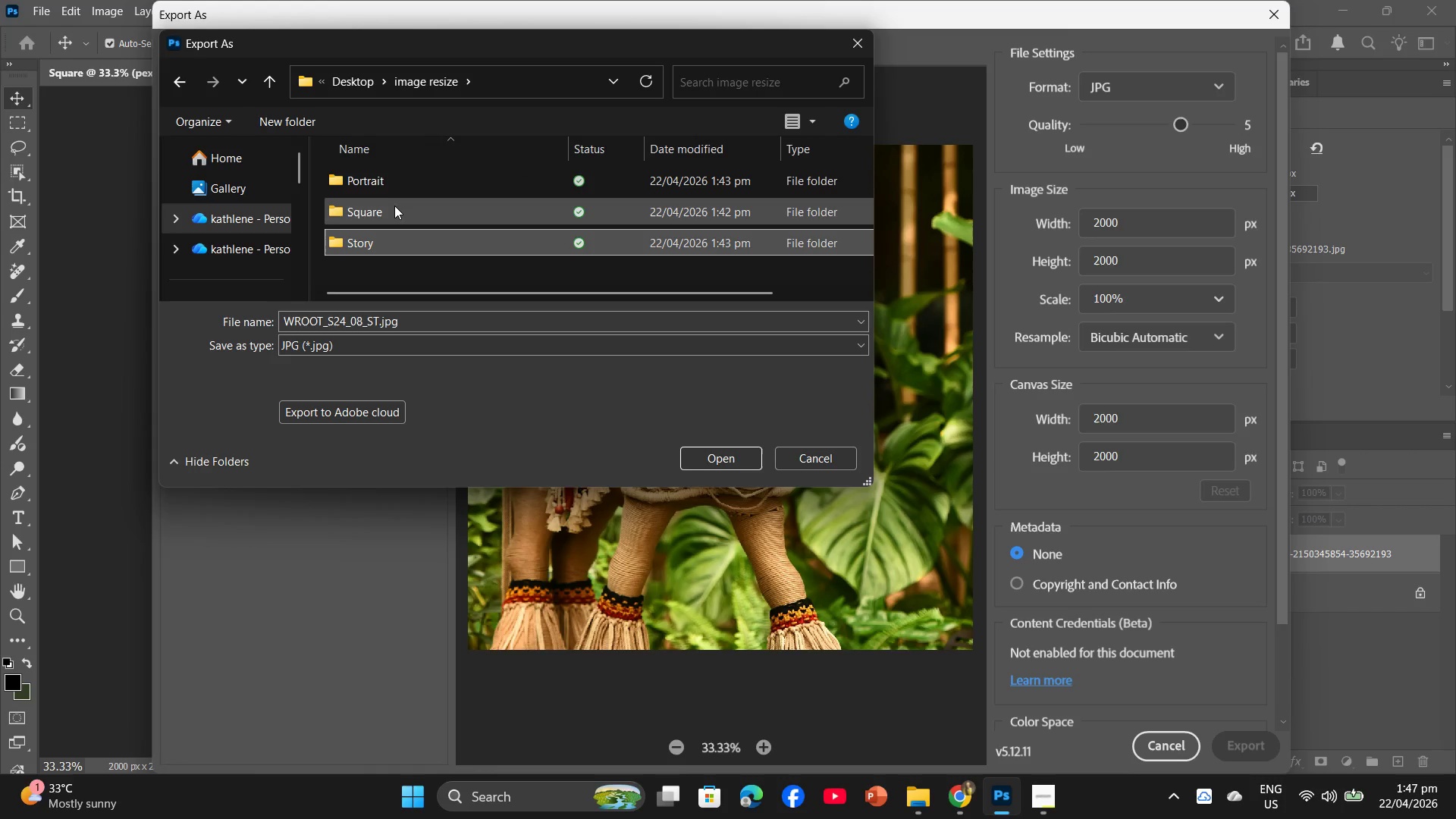 
double_click([394, 206])
 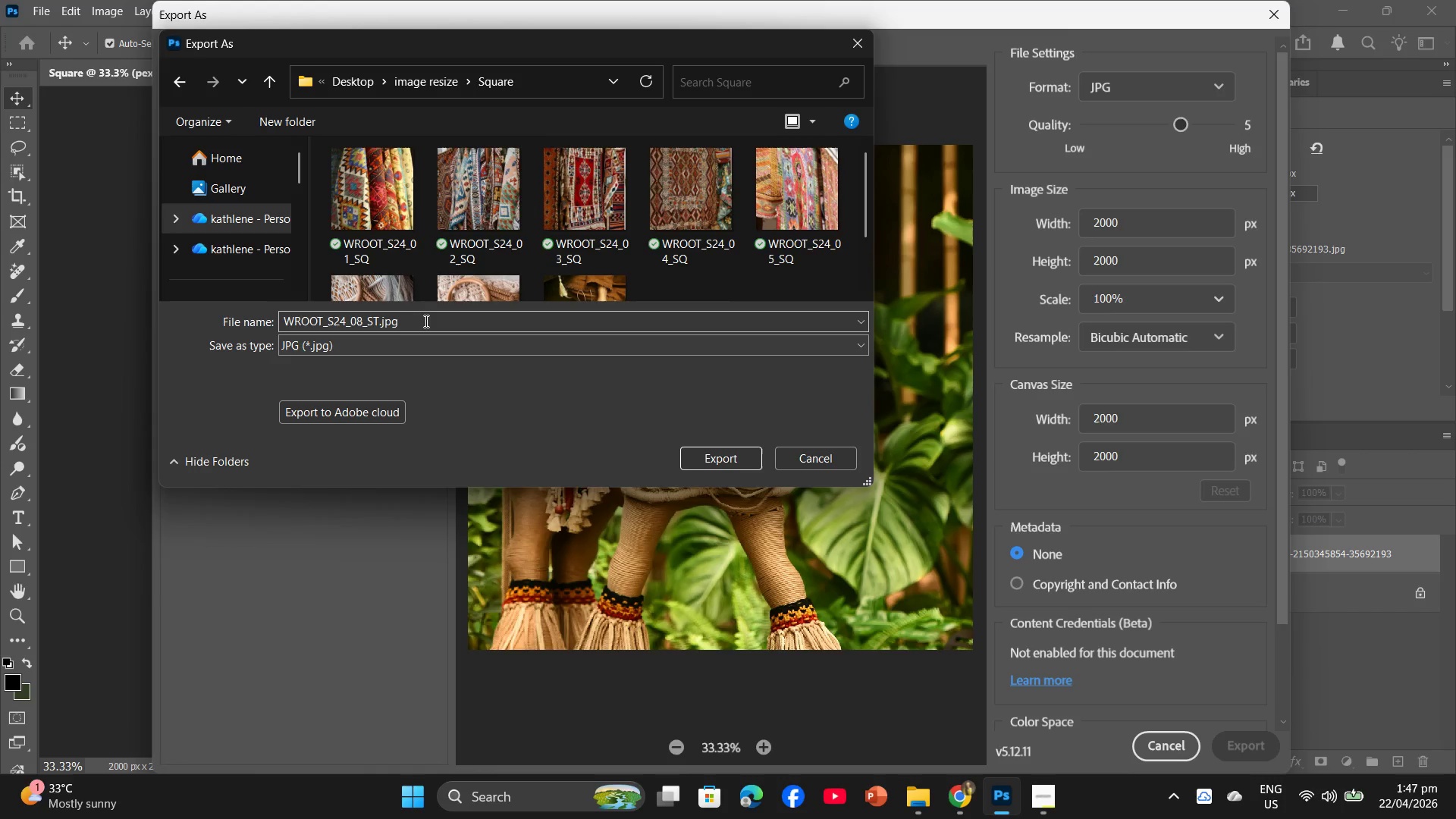 
left_click([425, 319])
 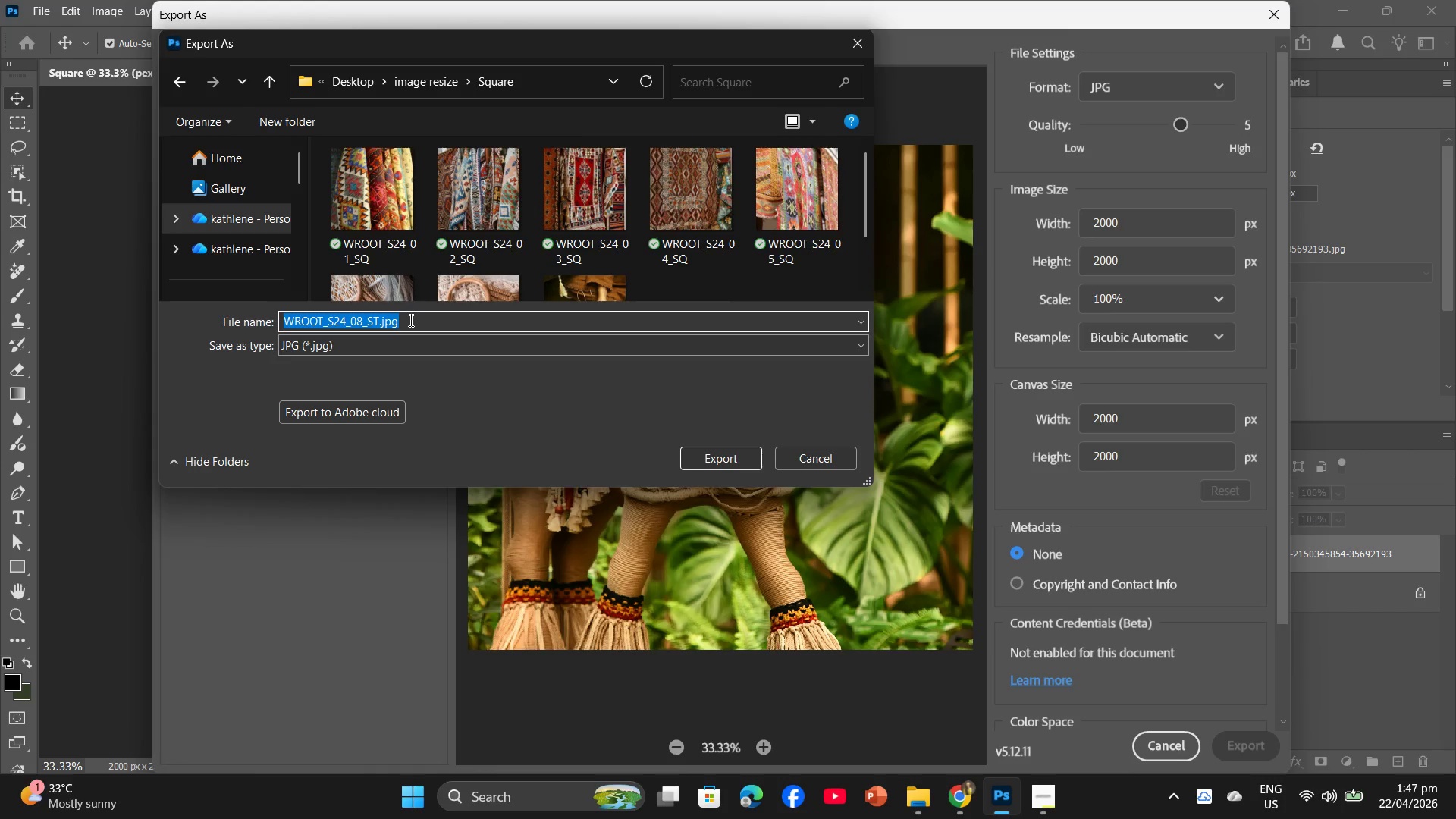 
left_click([410, 320])
 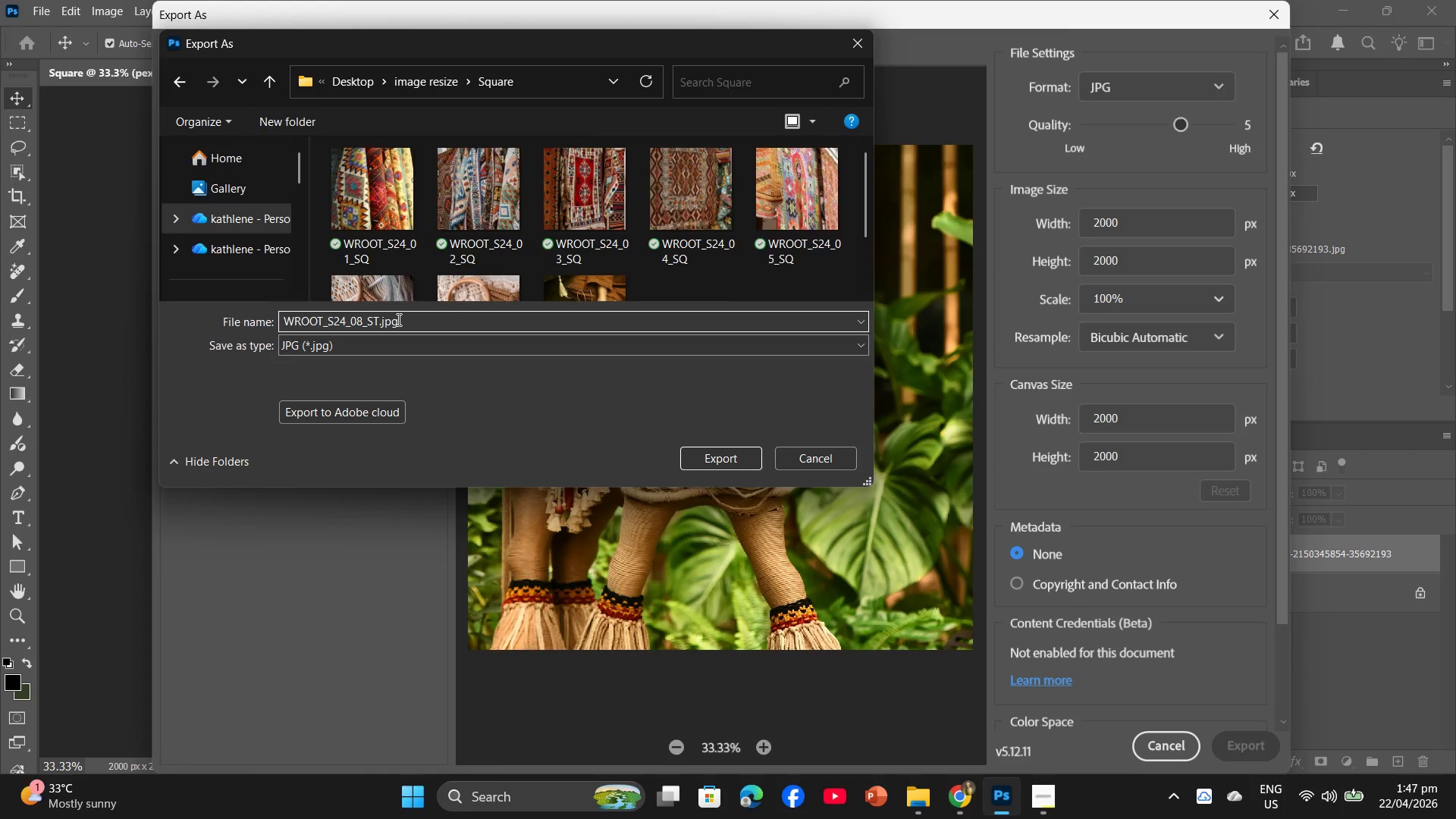 
key(ArrowLeft)
 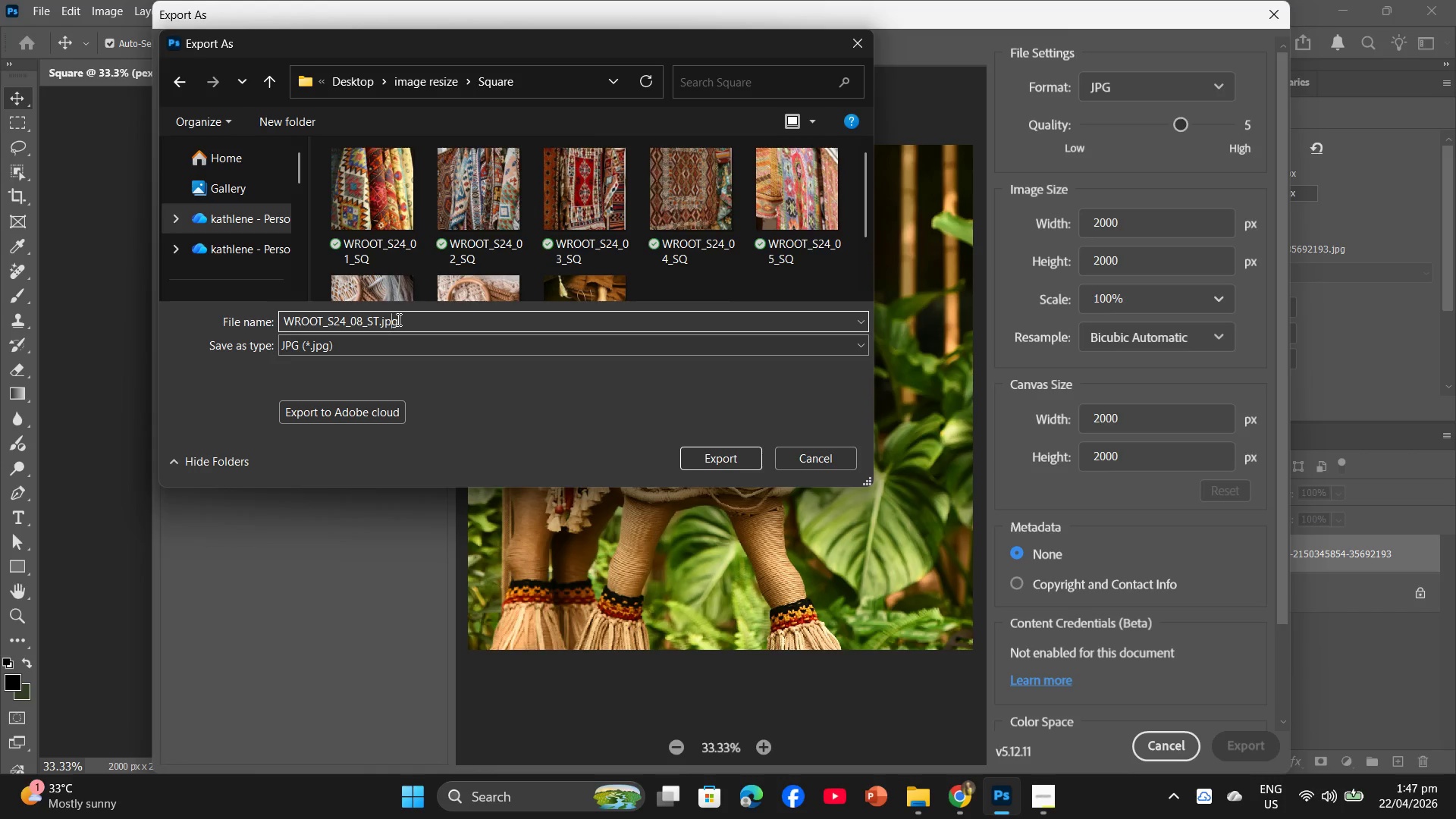 
key(ArrowLeft)
 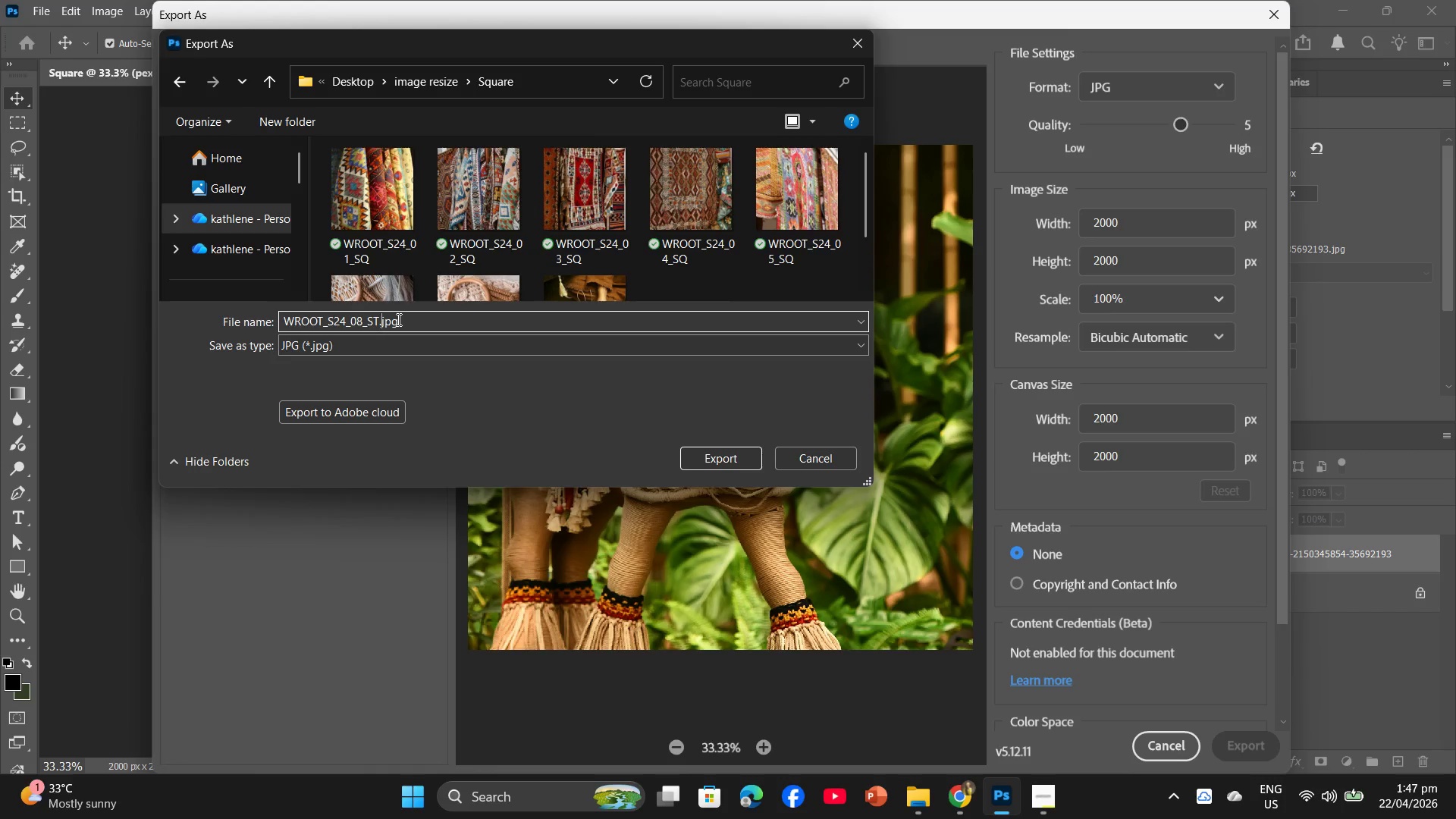 
key(ArrowLeft)
 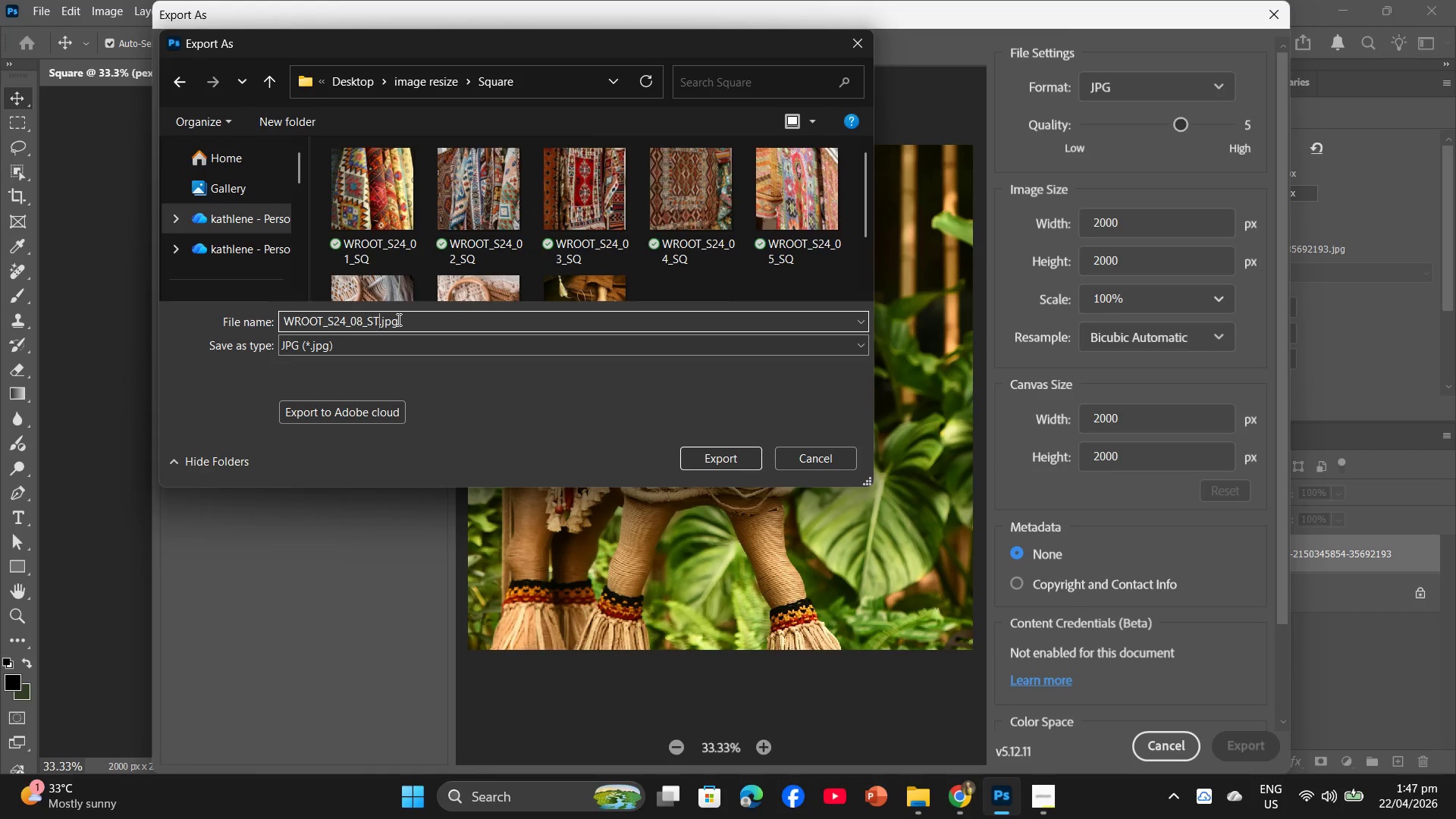 
key(ArrowLeft)
 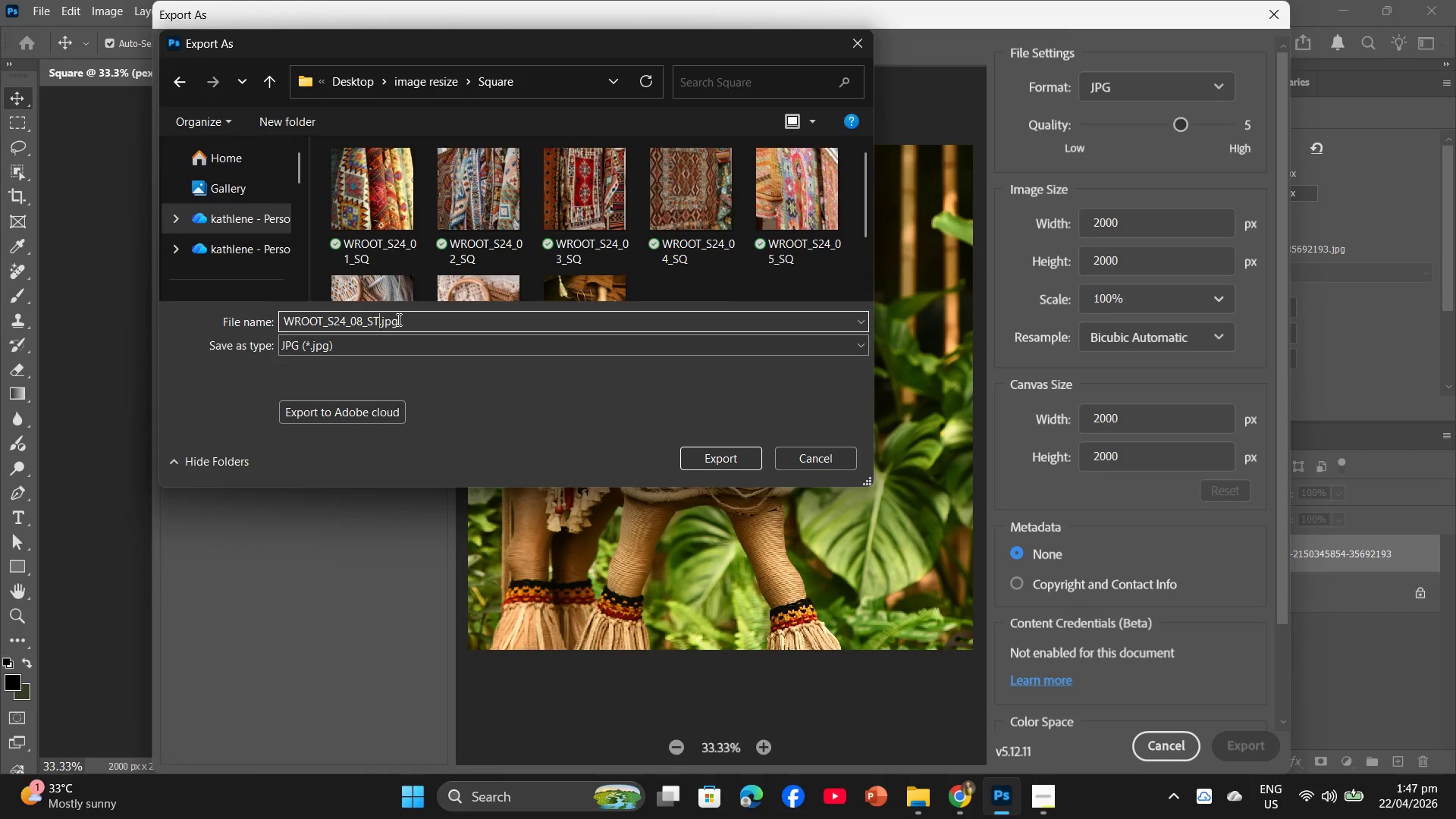 
key(ArrowLeft)
 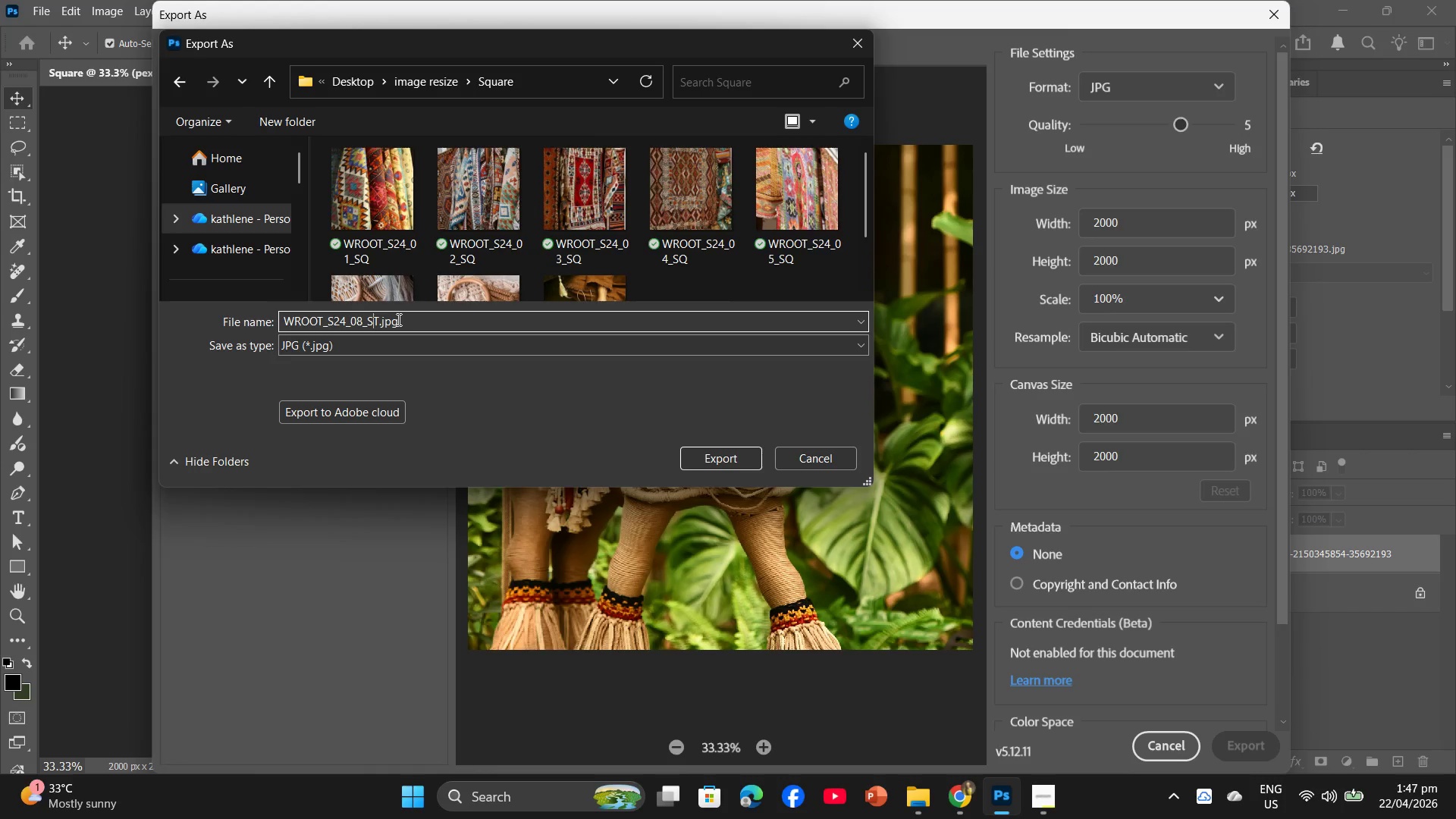 
key(ArrowLeft)
 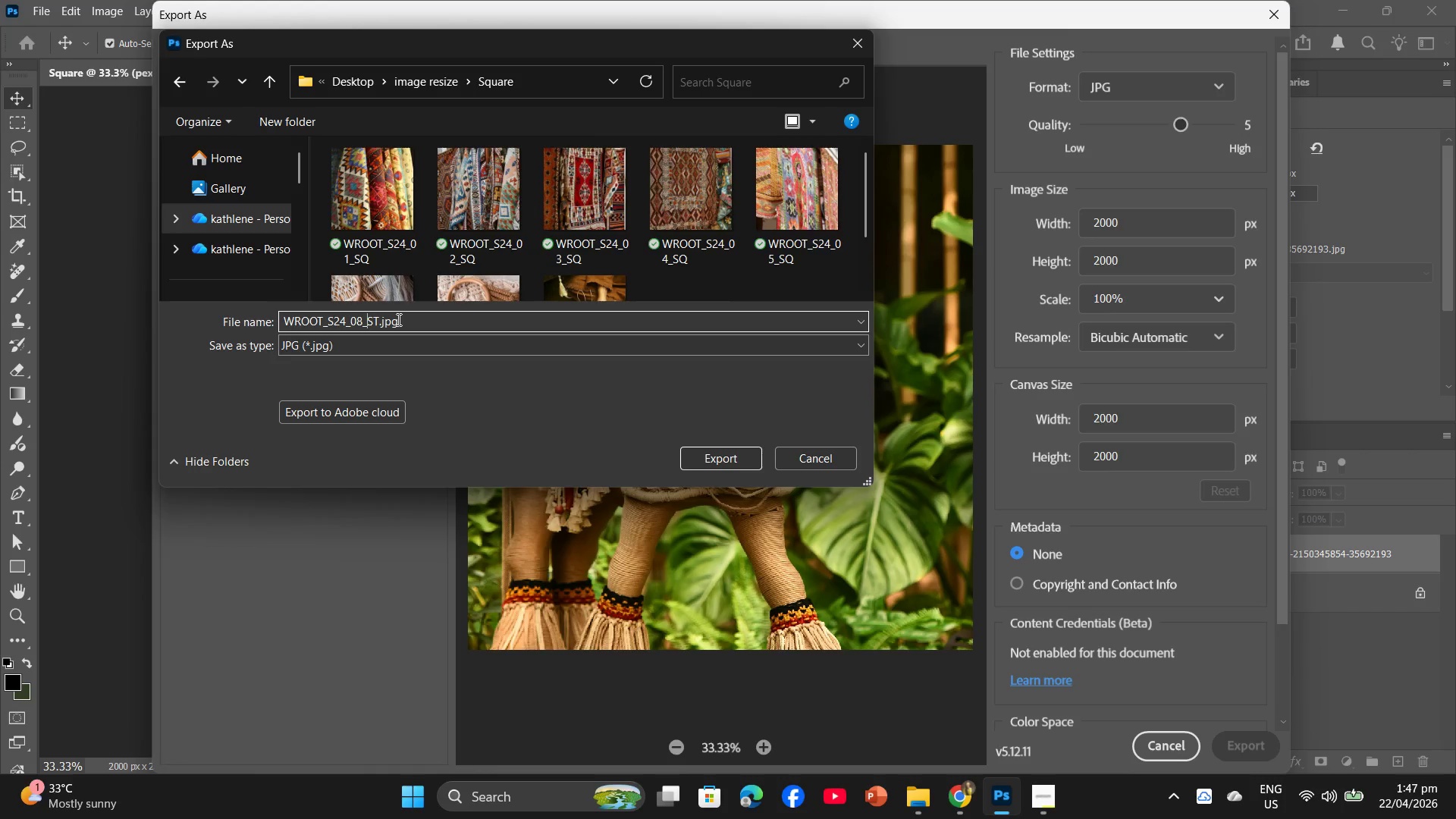 
key(ArrowLeft)
 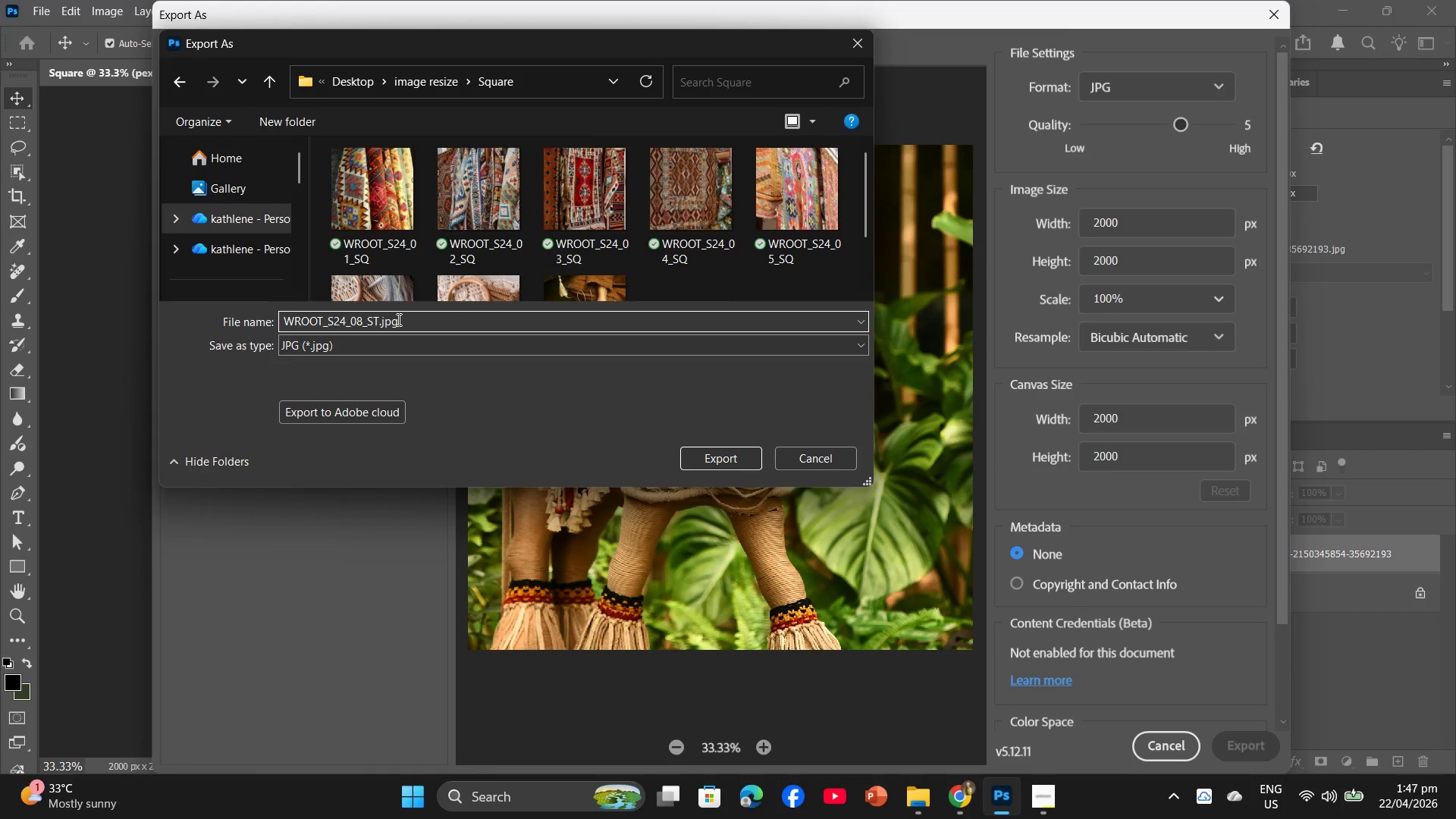 
key(Backspace)
 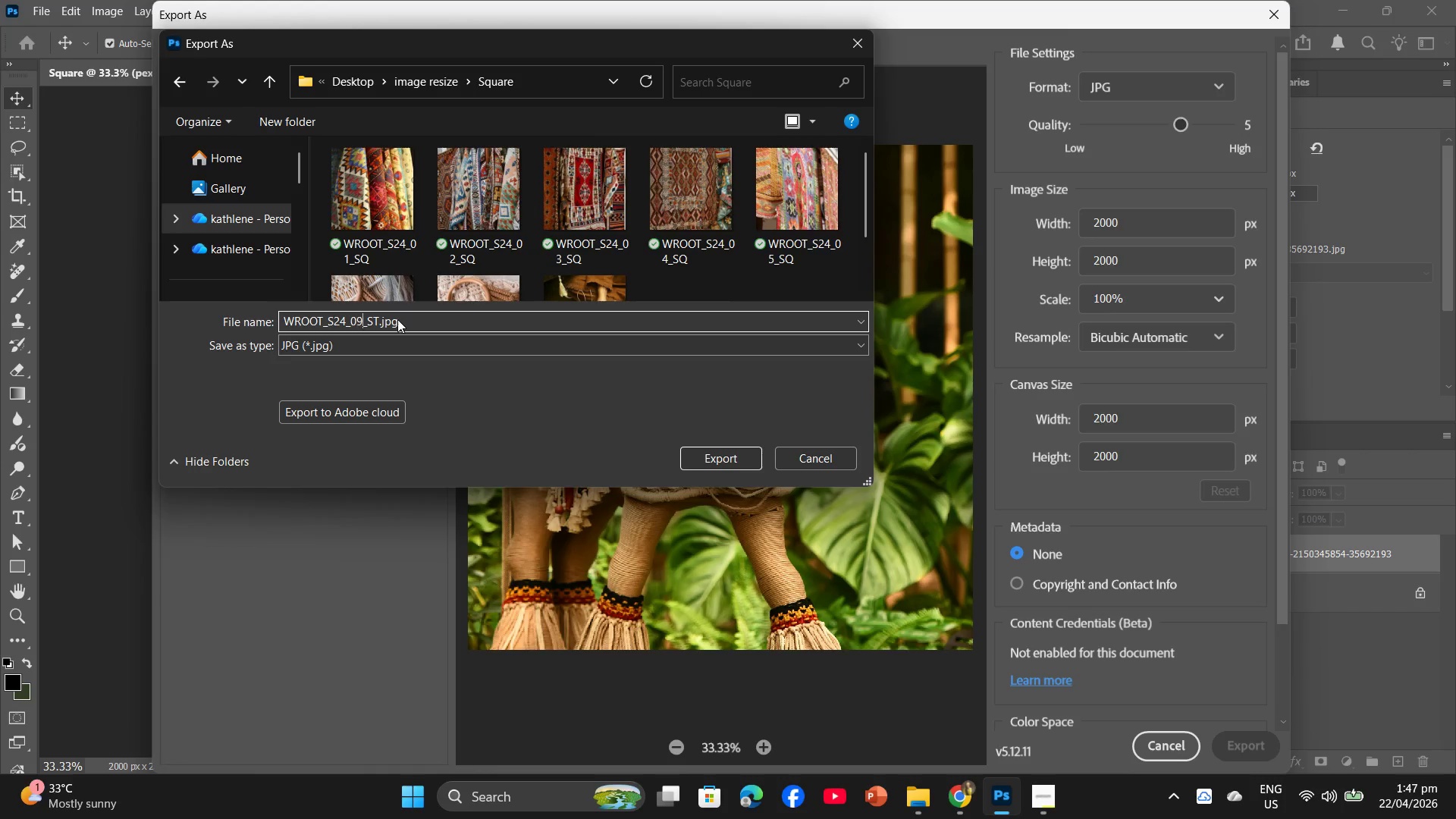 
key(9)
 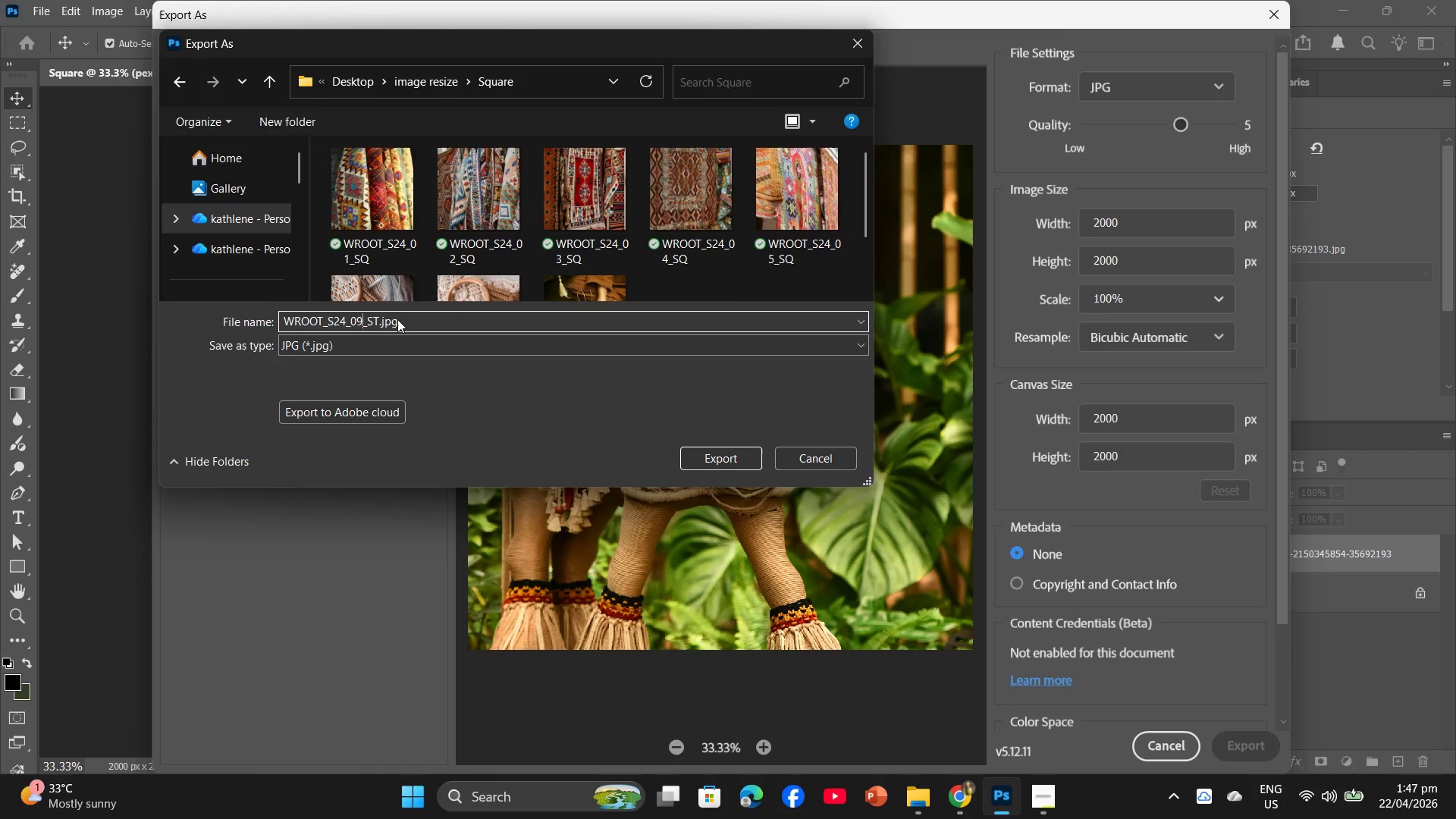 
key(ArrowRight)
 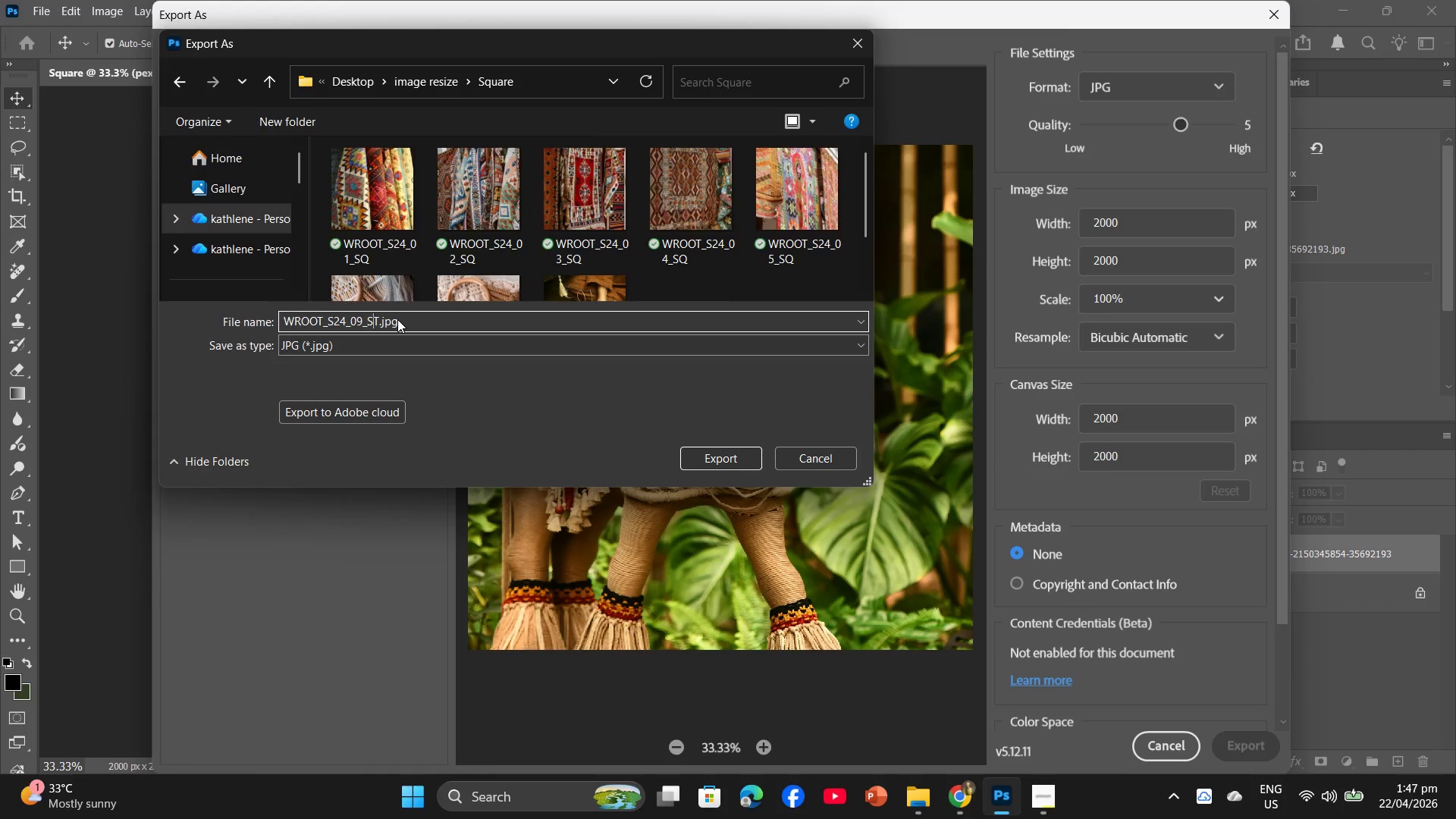 
key(ArrowRight)
 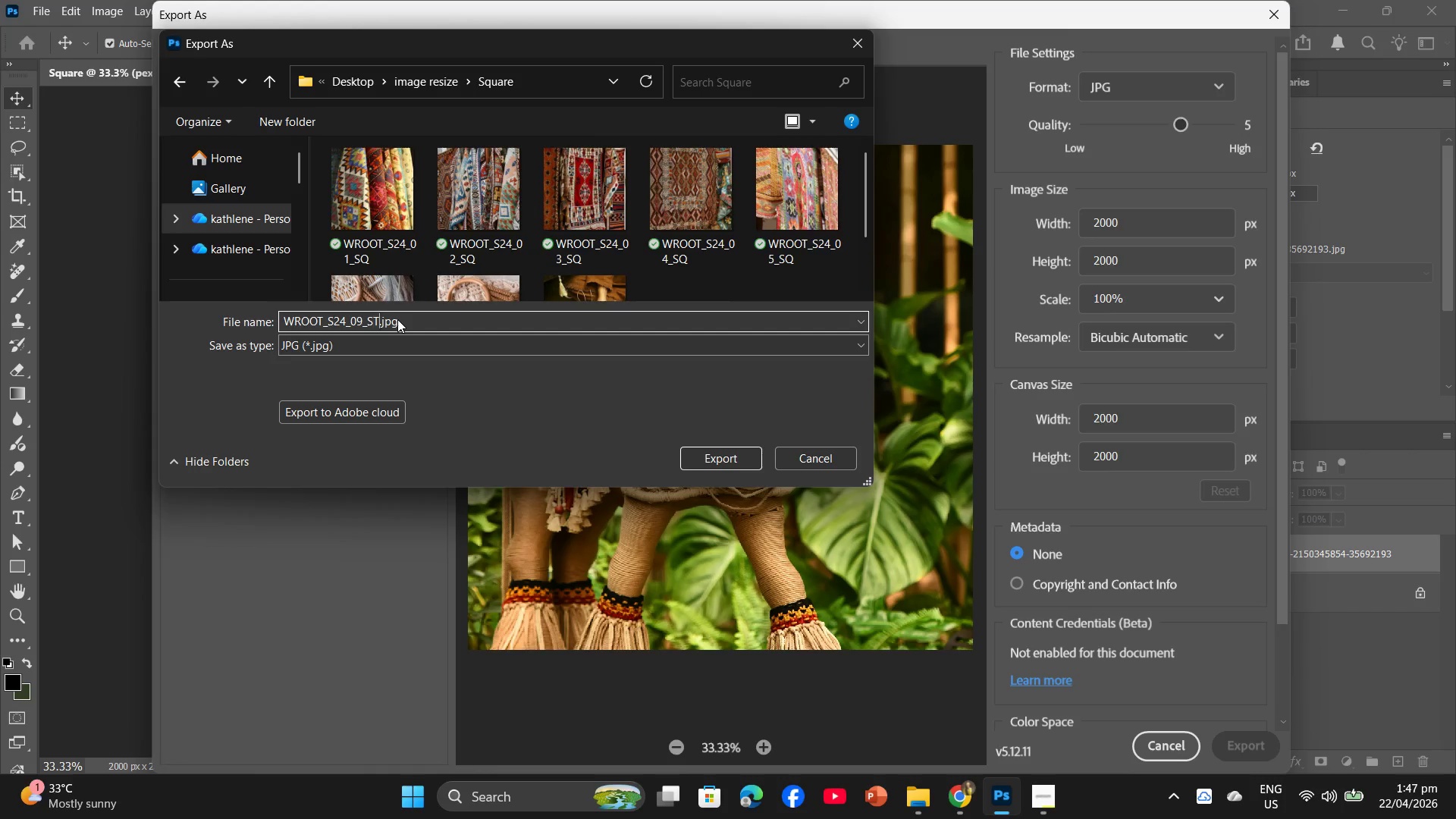 
key(ArrowRight)
 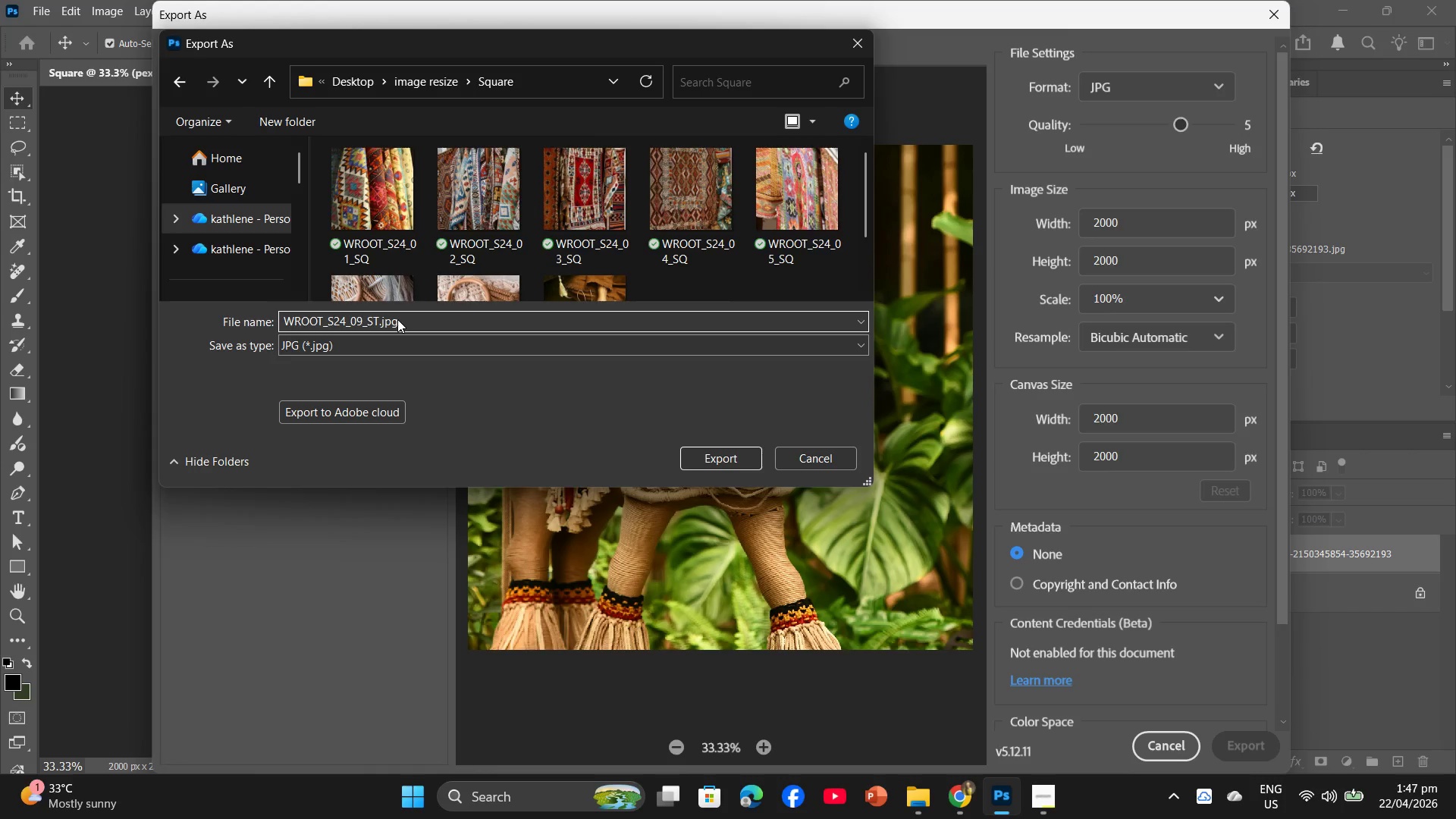 
key(Backspace)
 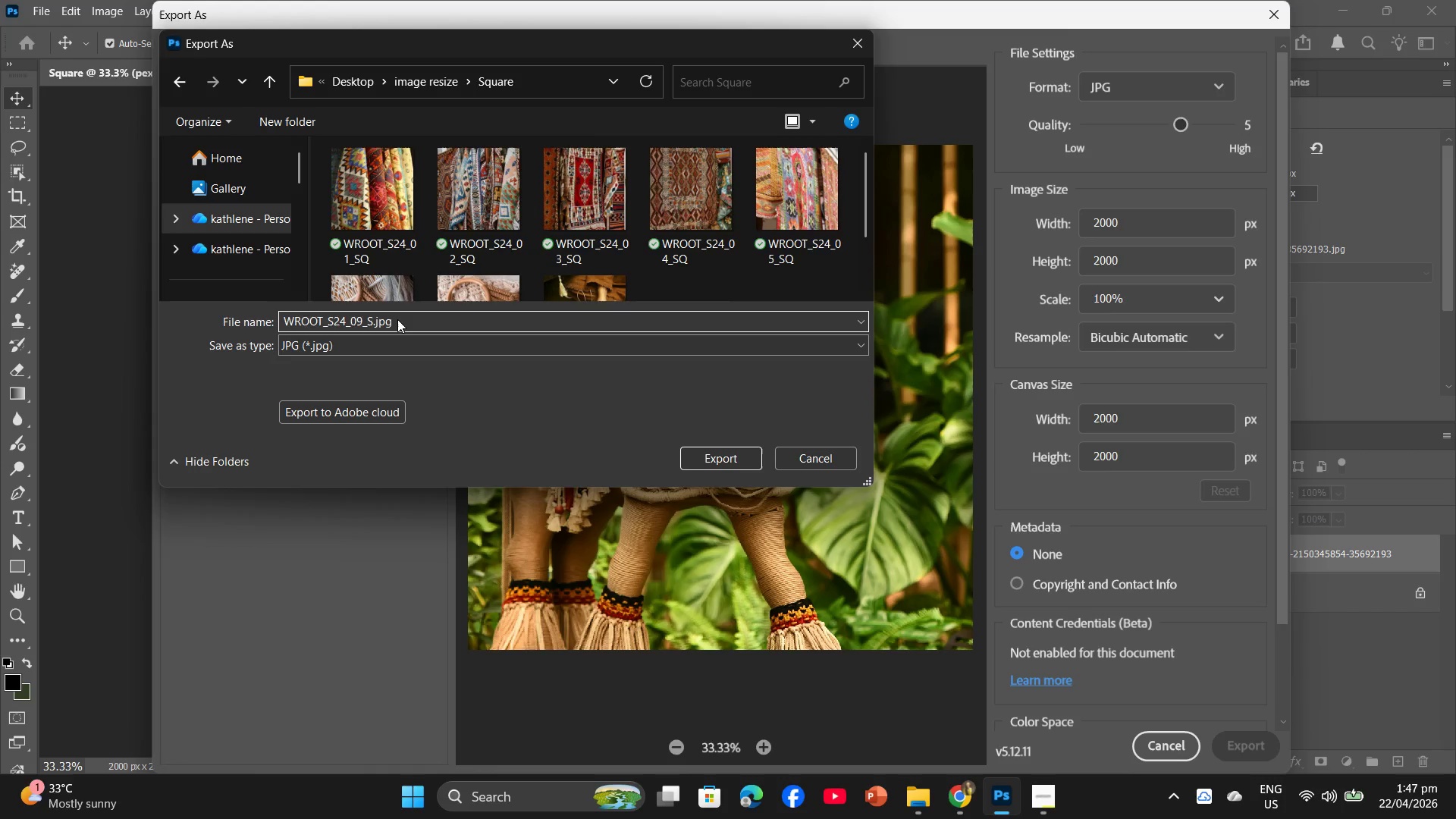 
key(Q)
 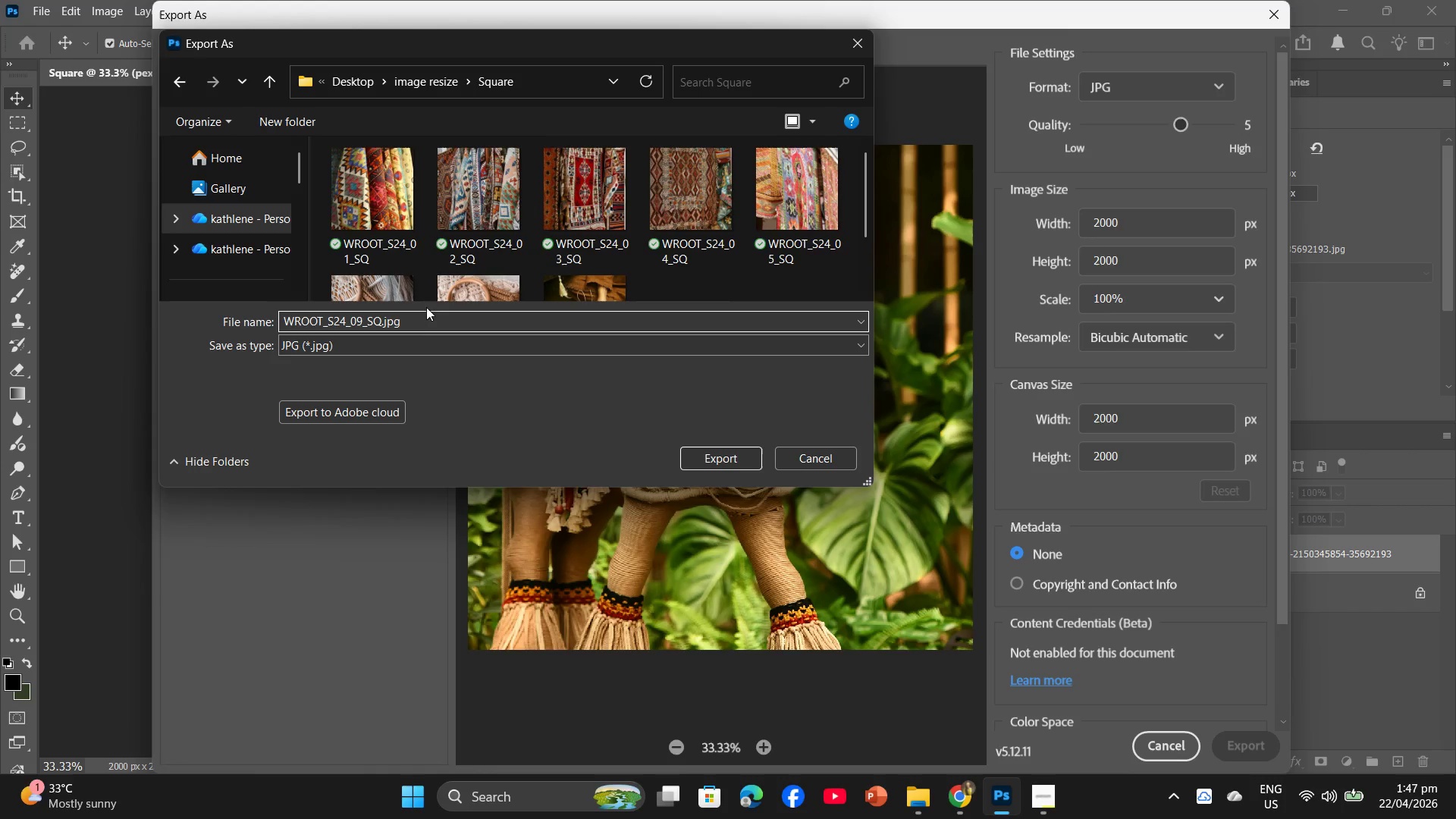 
left_click_drag(start_coordinate=[422, 325], to_coordinate=[254, 309])
 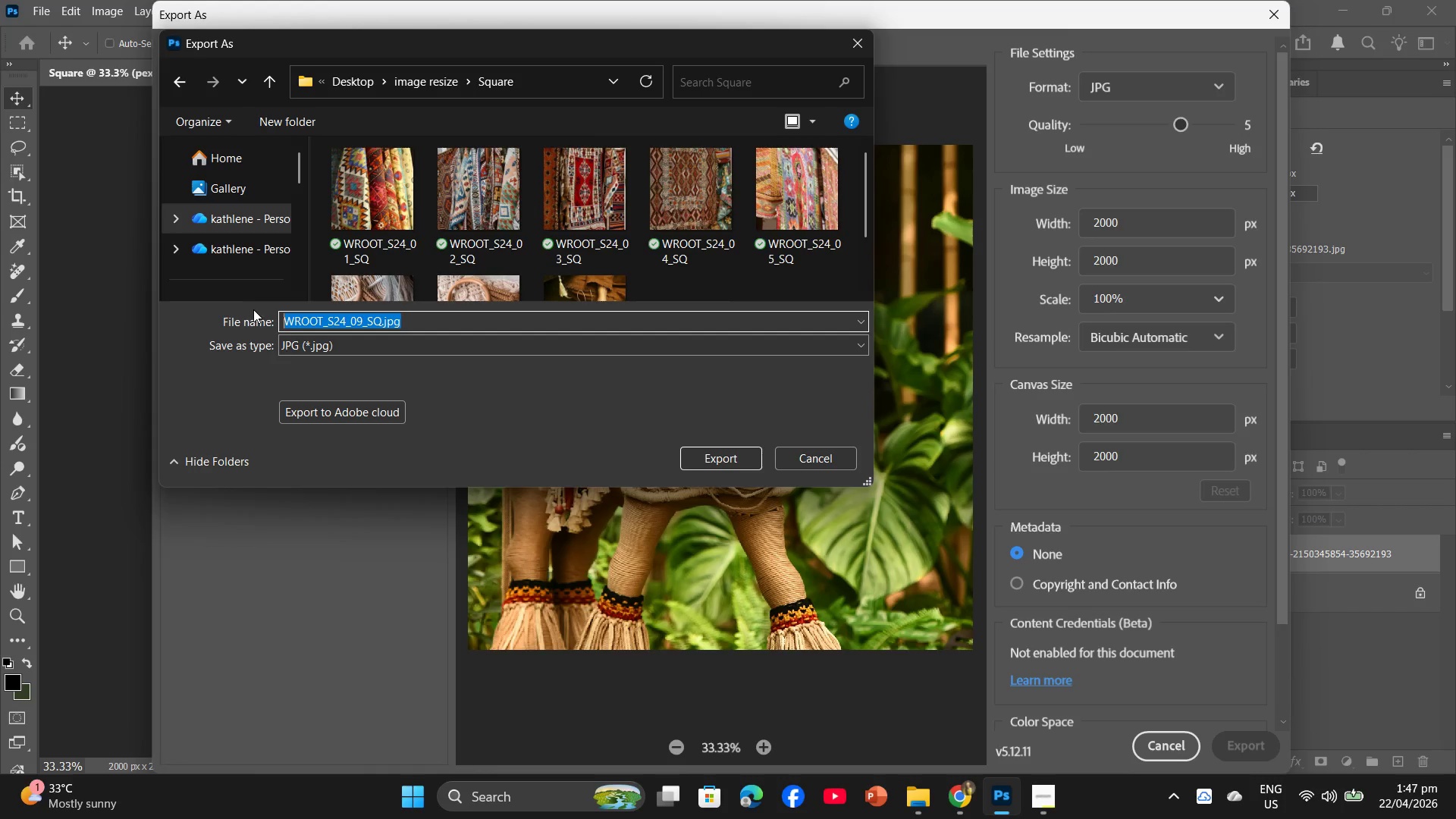 
key(Control+C)
 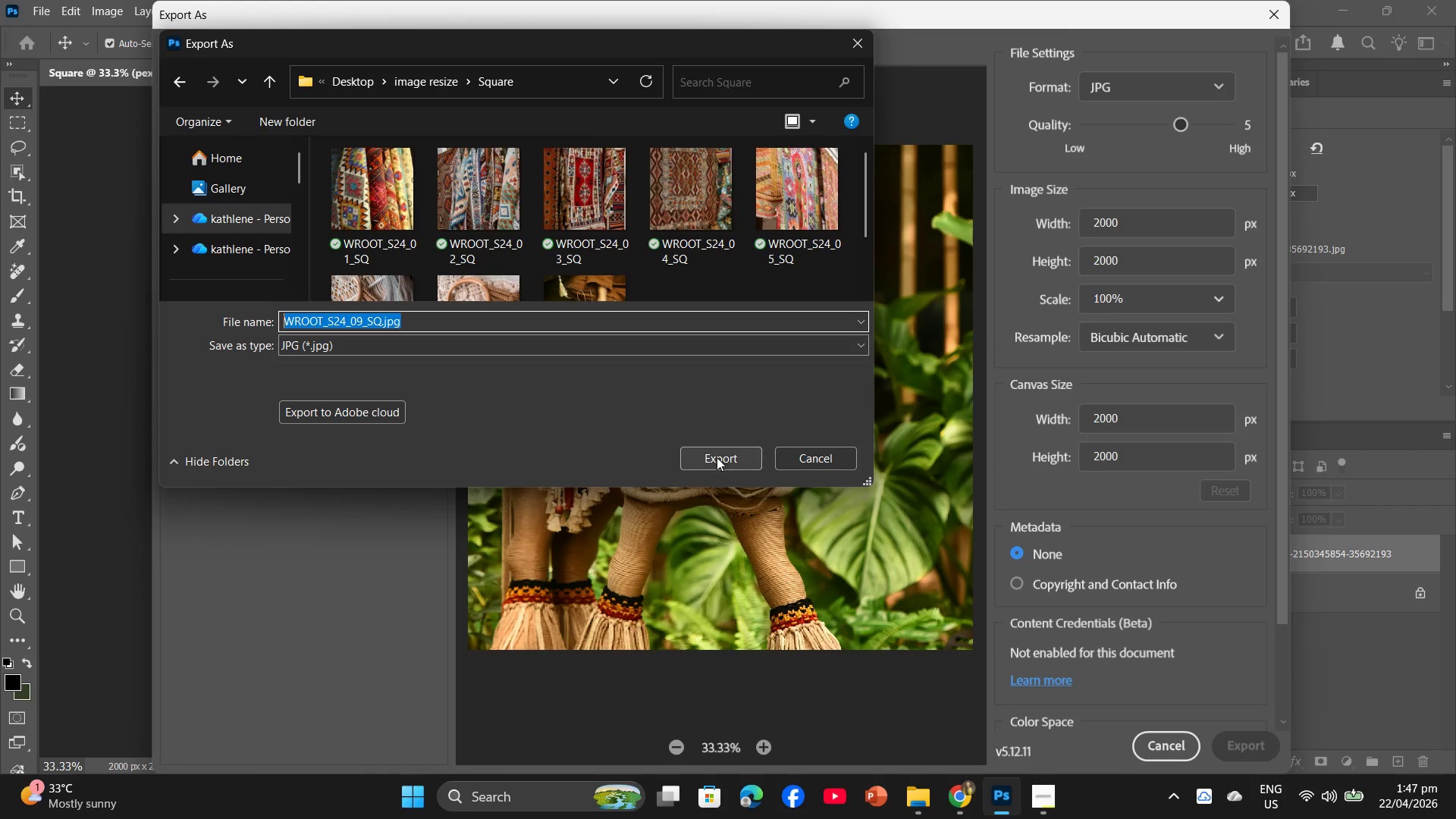 
left_click([717, 457])
 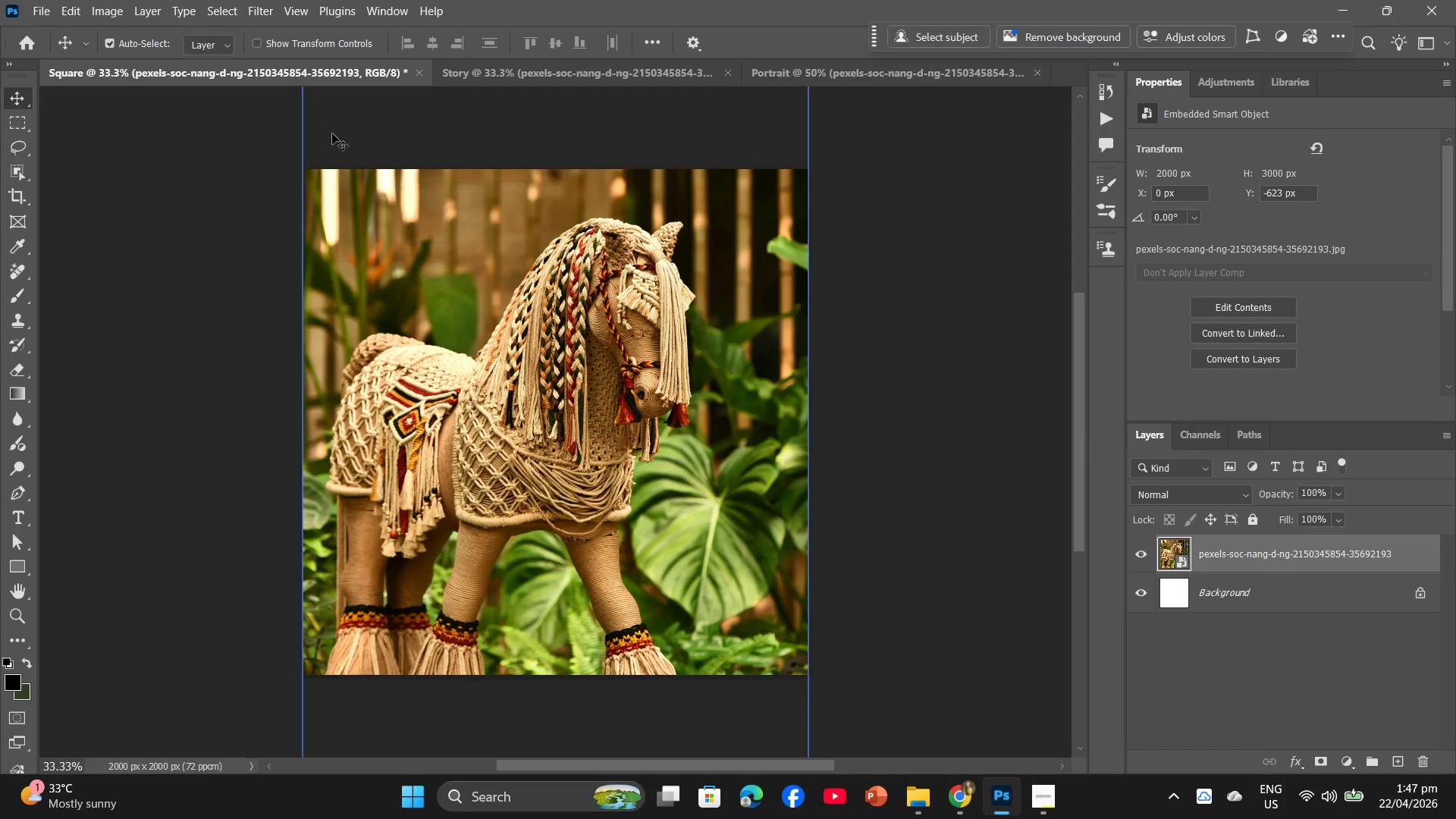 
left_click([497, 80])
 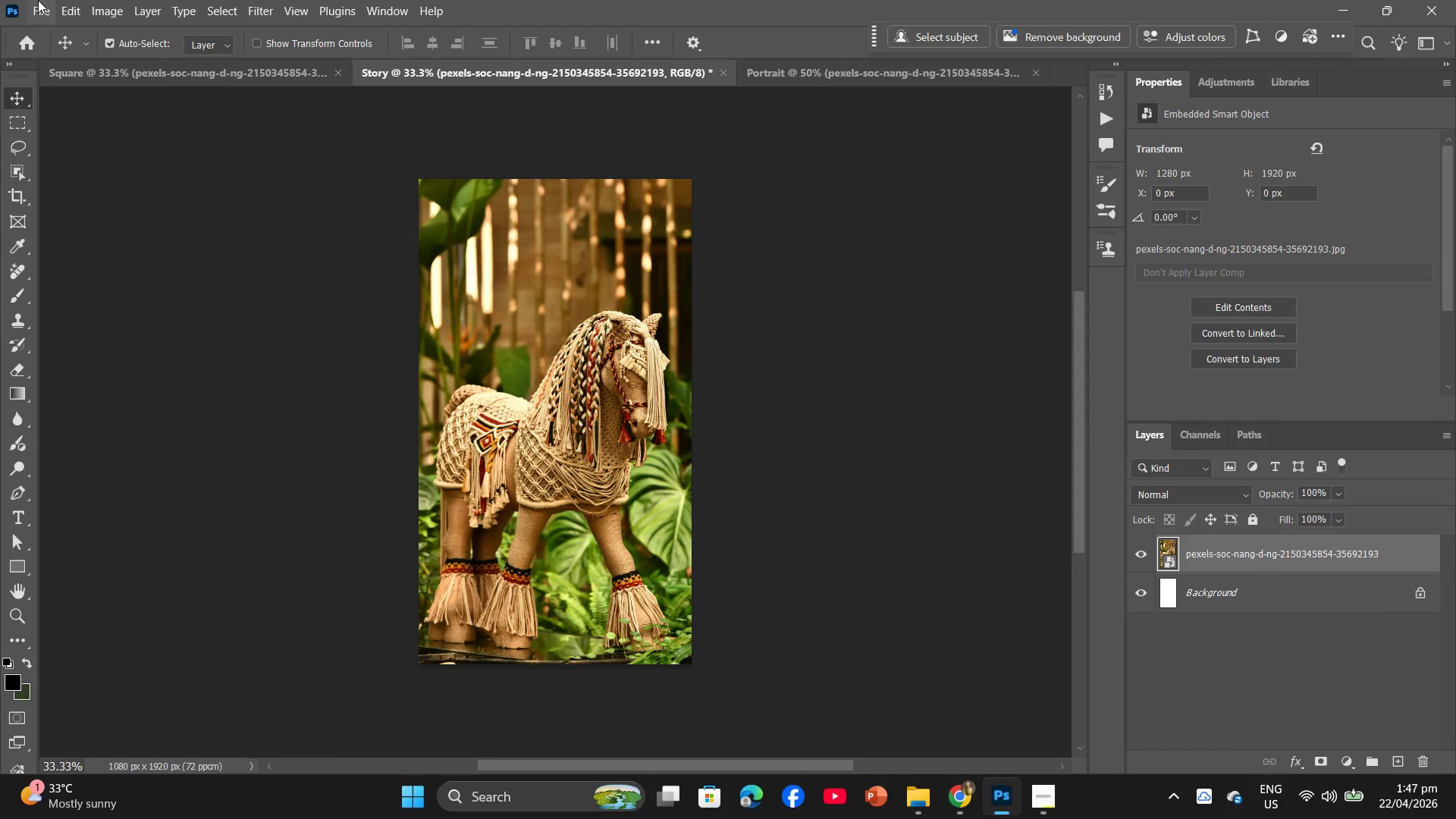 
left_click_drag(start_coordinate=[38, 0], to_coordinate=[293, 340])
 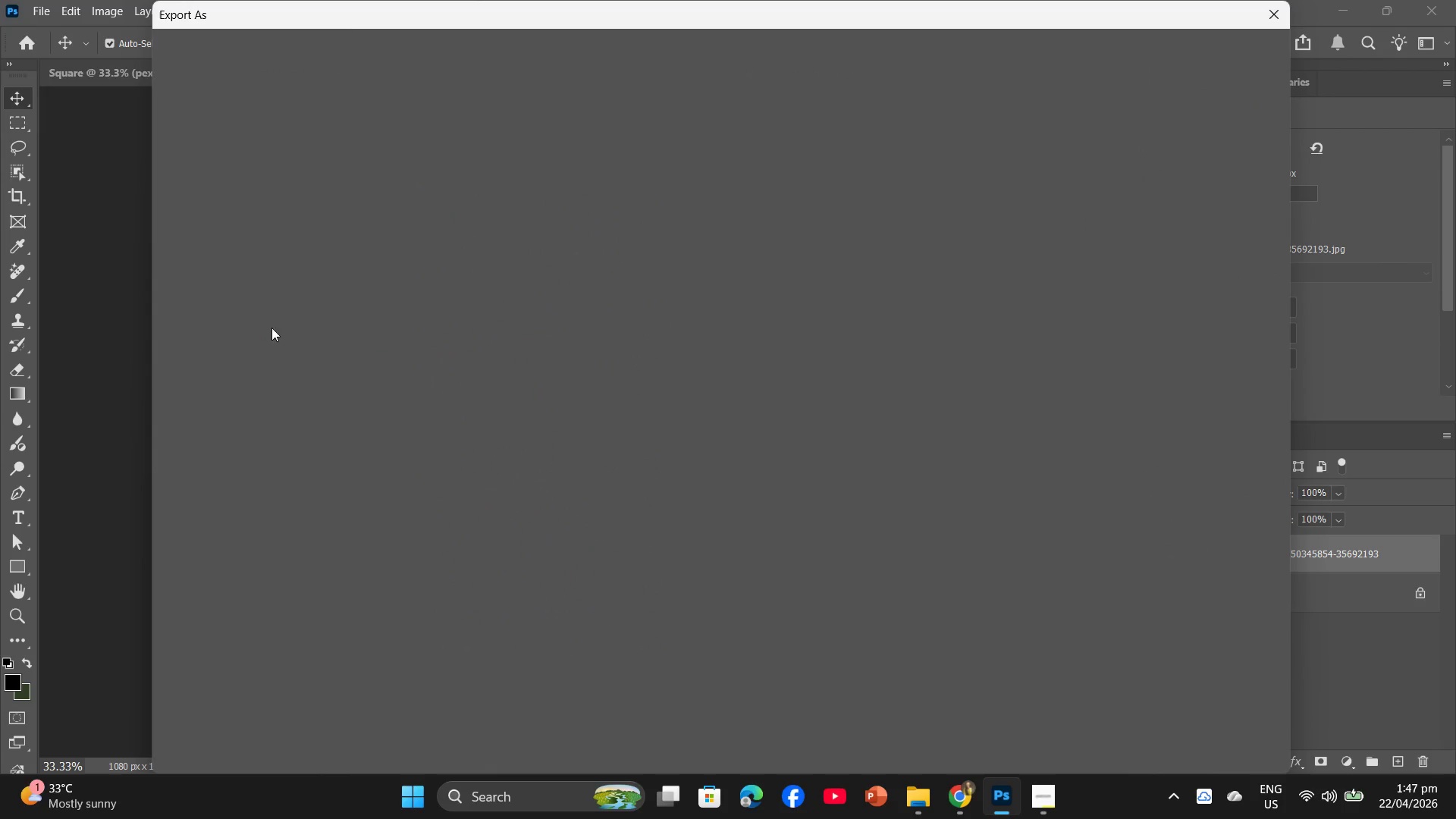 
left_click([293, 340])
 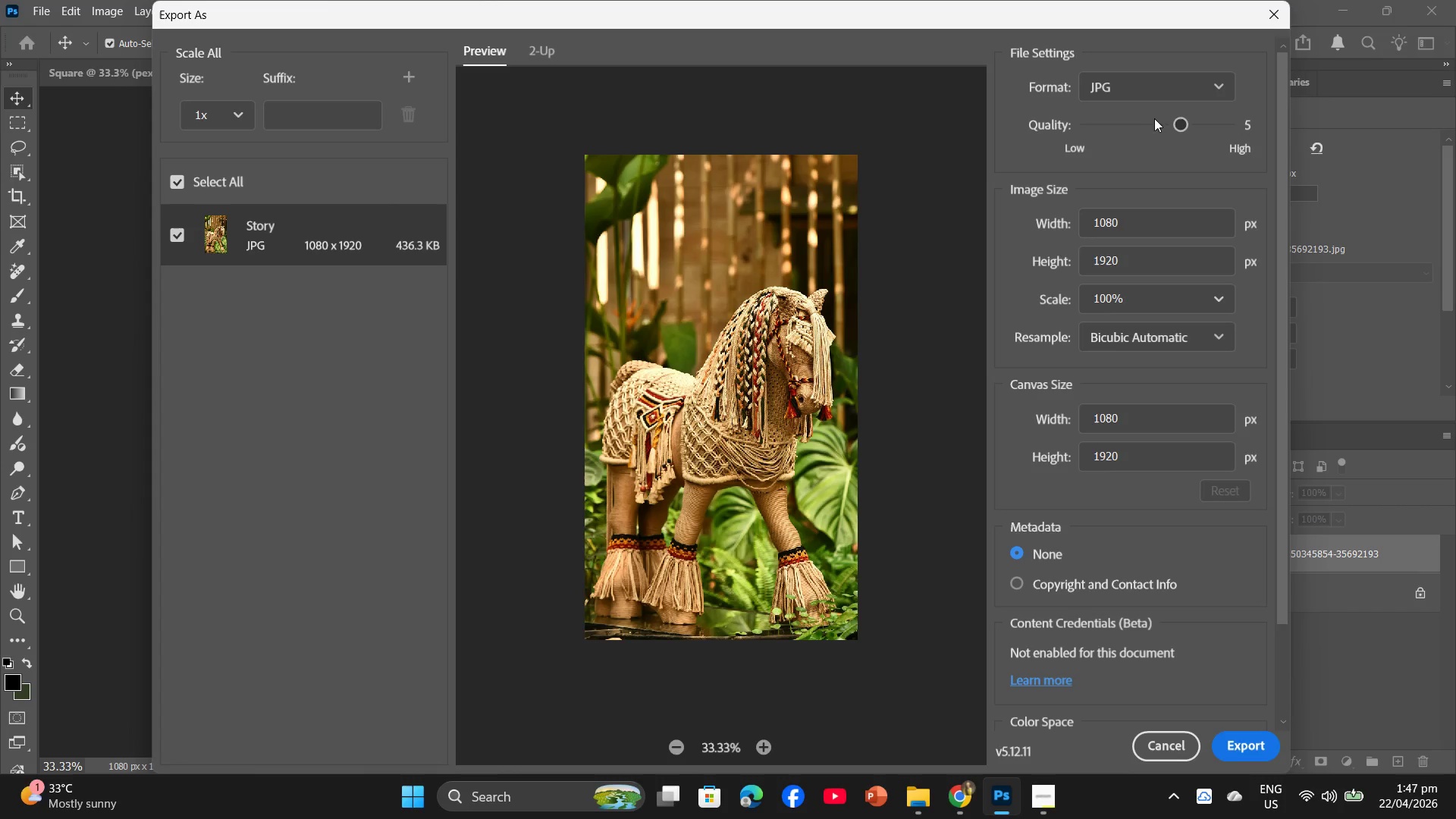 
left_click_drag(start_coordinate=[1182, 122], to_coordinate=[1194, 122])
 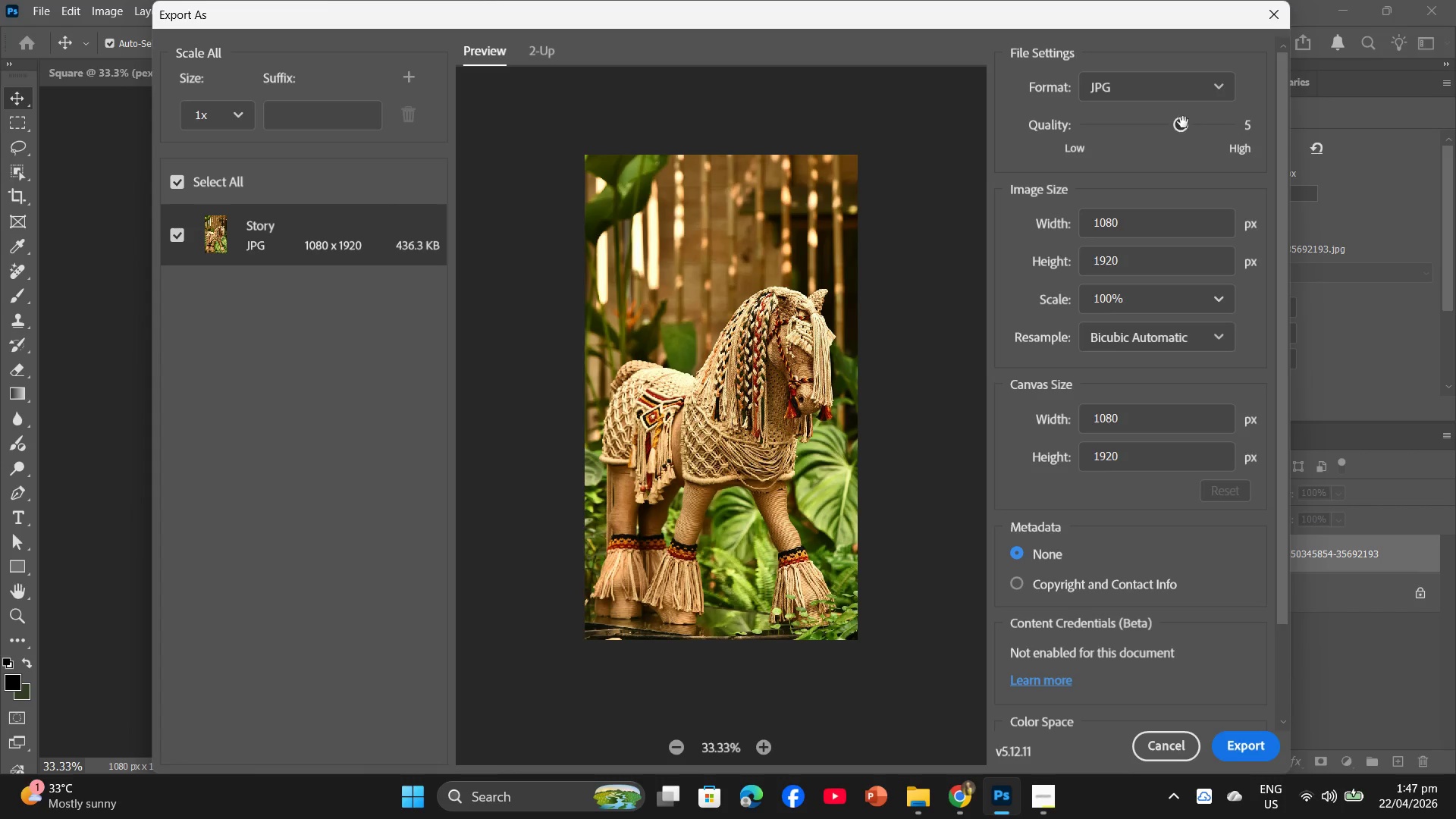 
left_click_drag(start_coordinate=[1183, 122], to_coordinate=[1201, 122])
 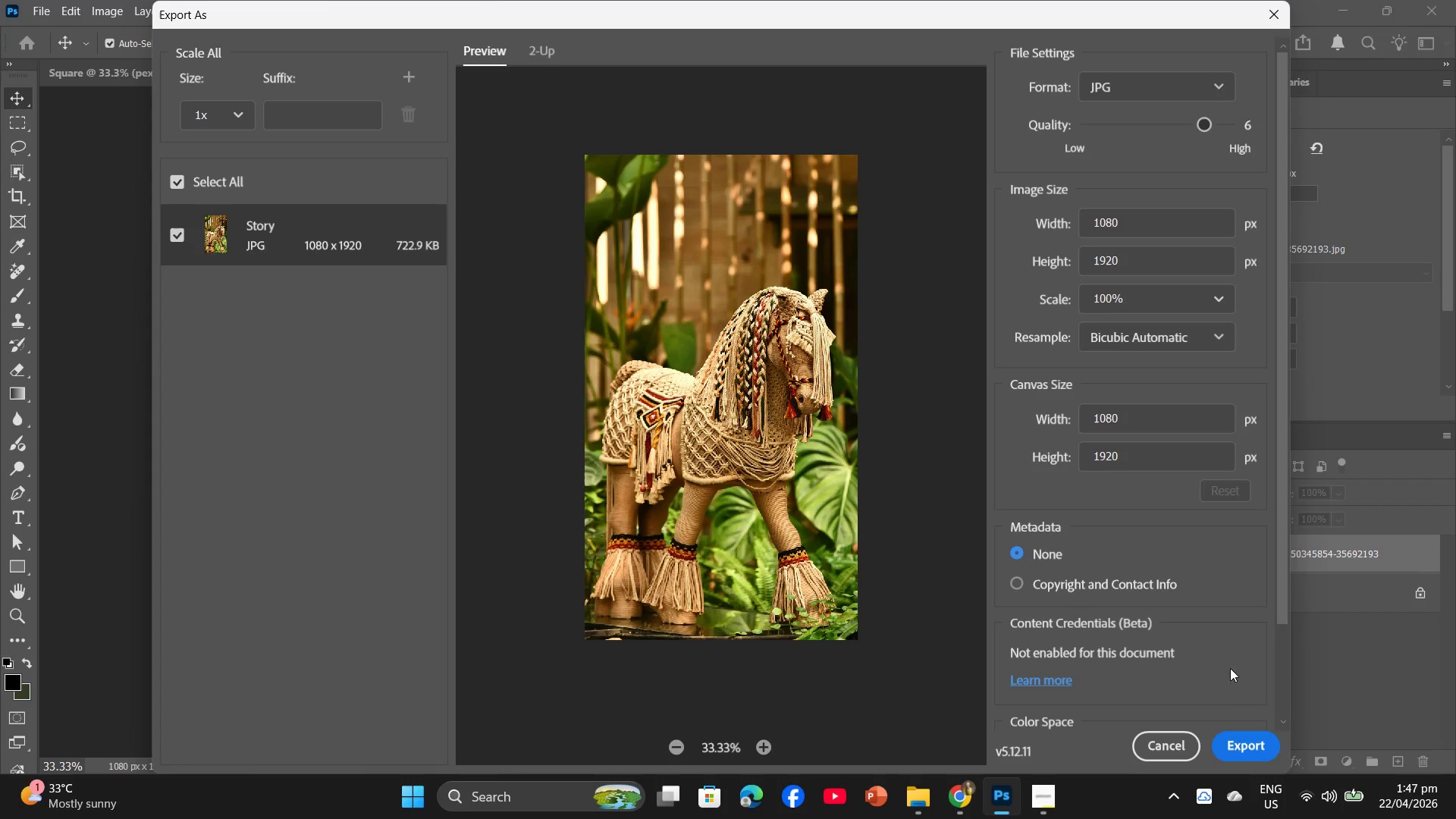 
left_click([1241, 745])
 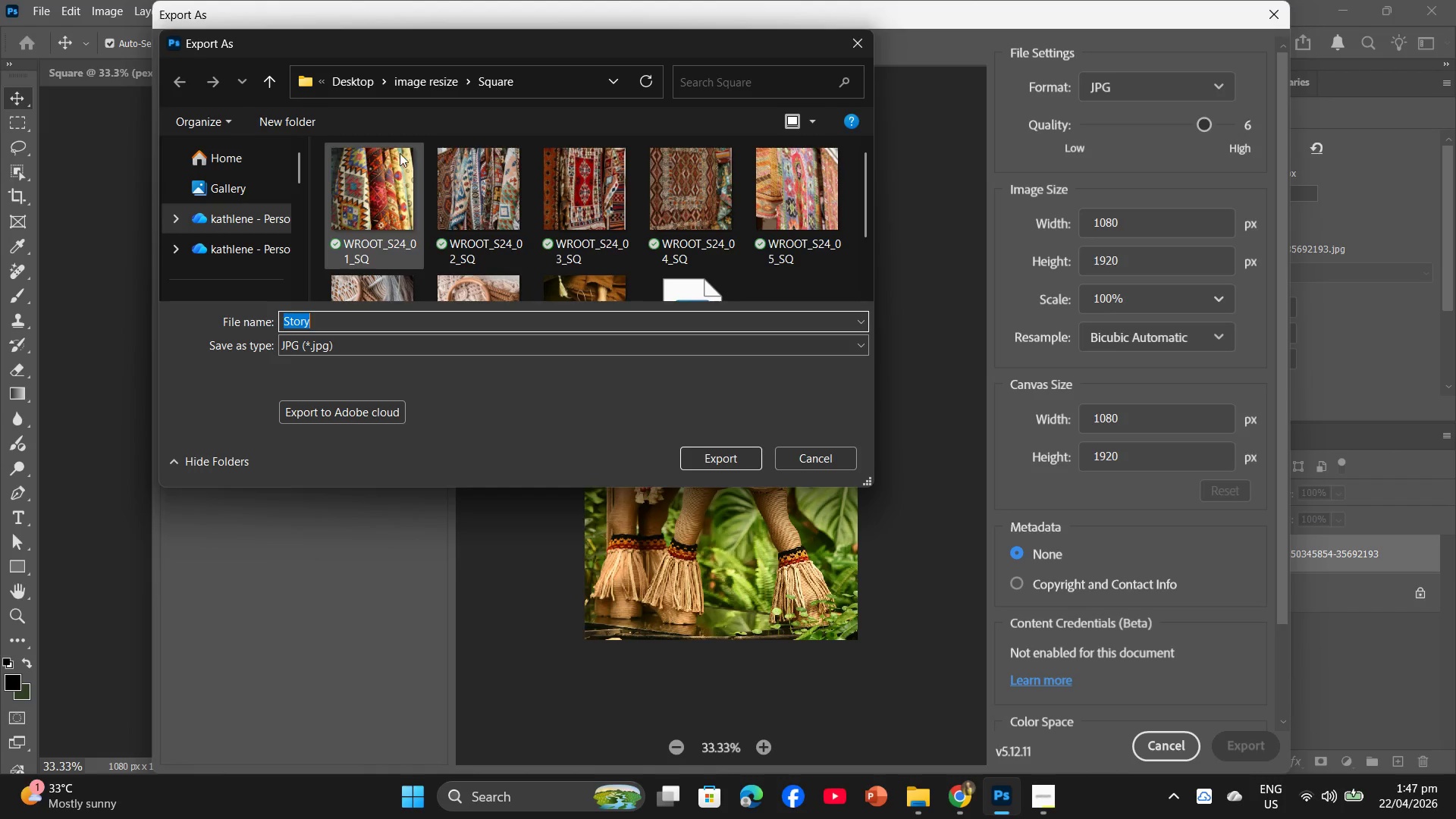 
left_click([423, 84])
 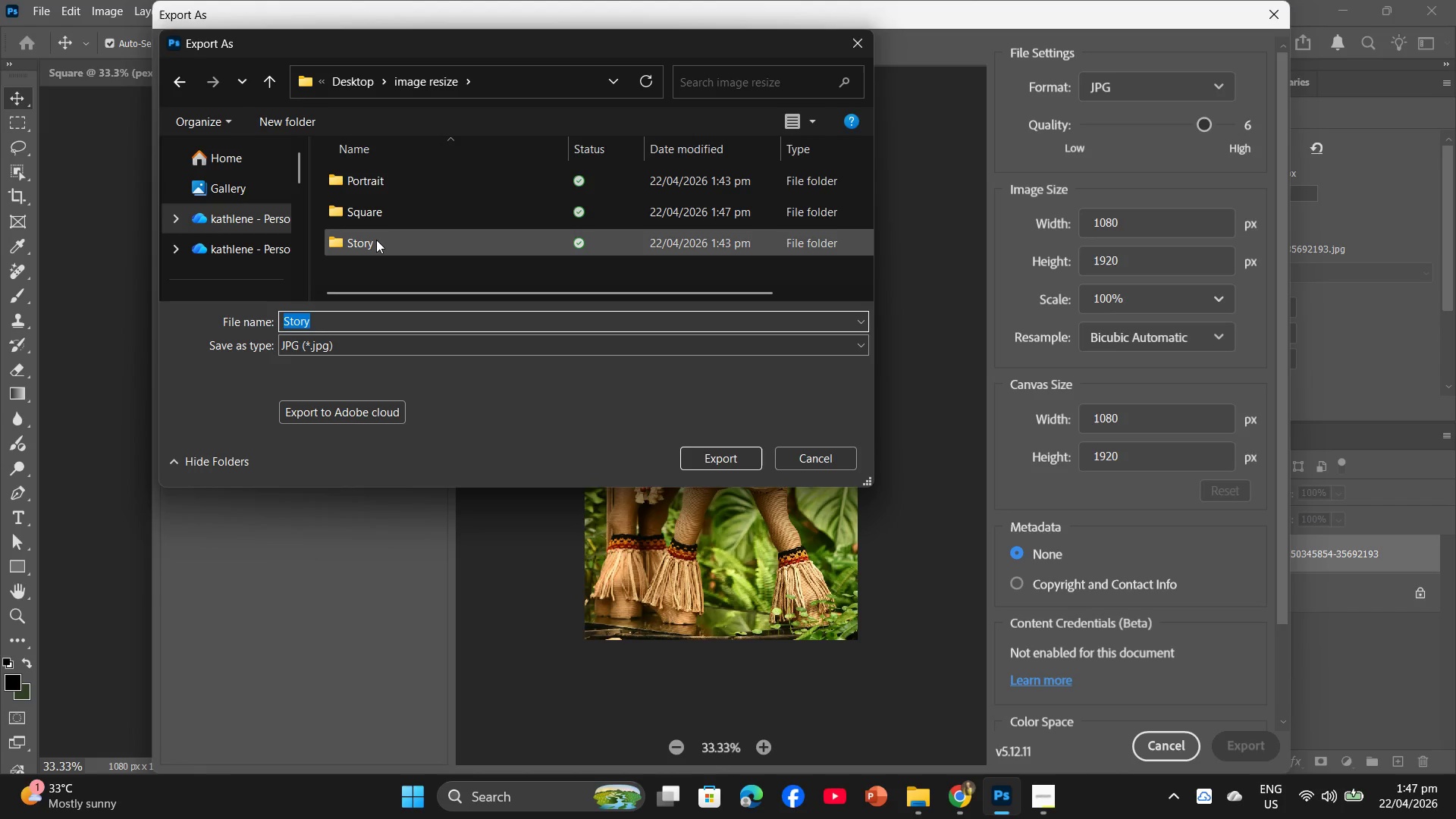 
double_click([376, 242])
 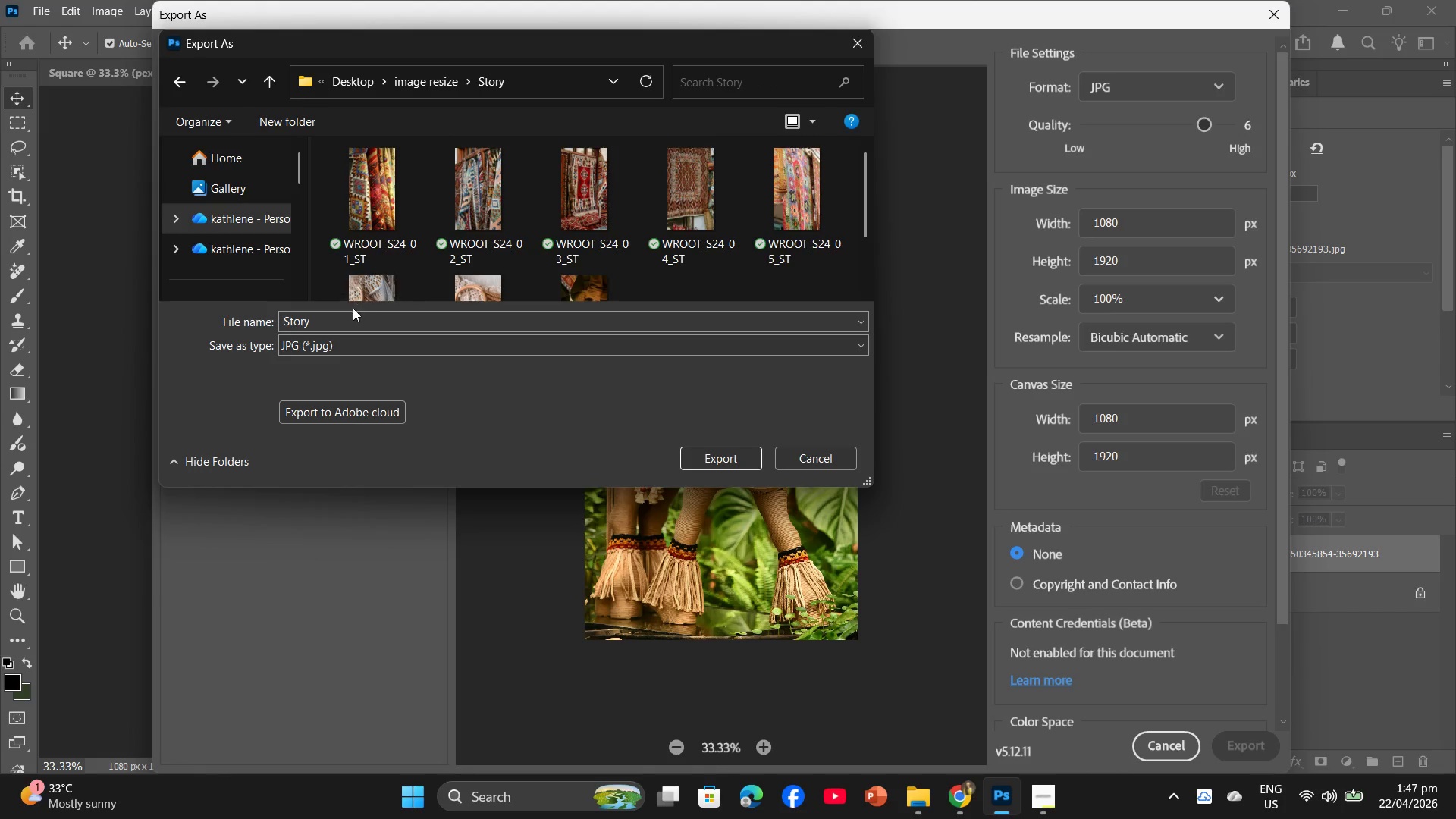 
left_click([351, 312])
 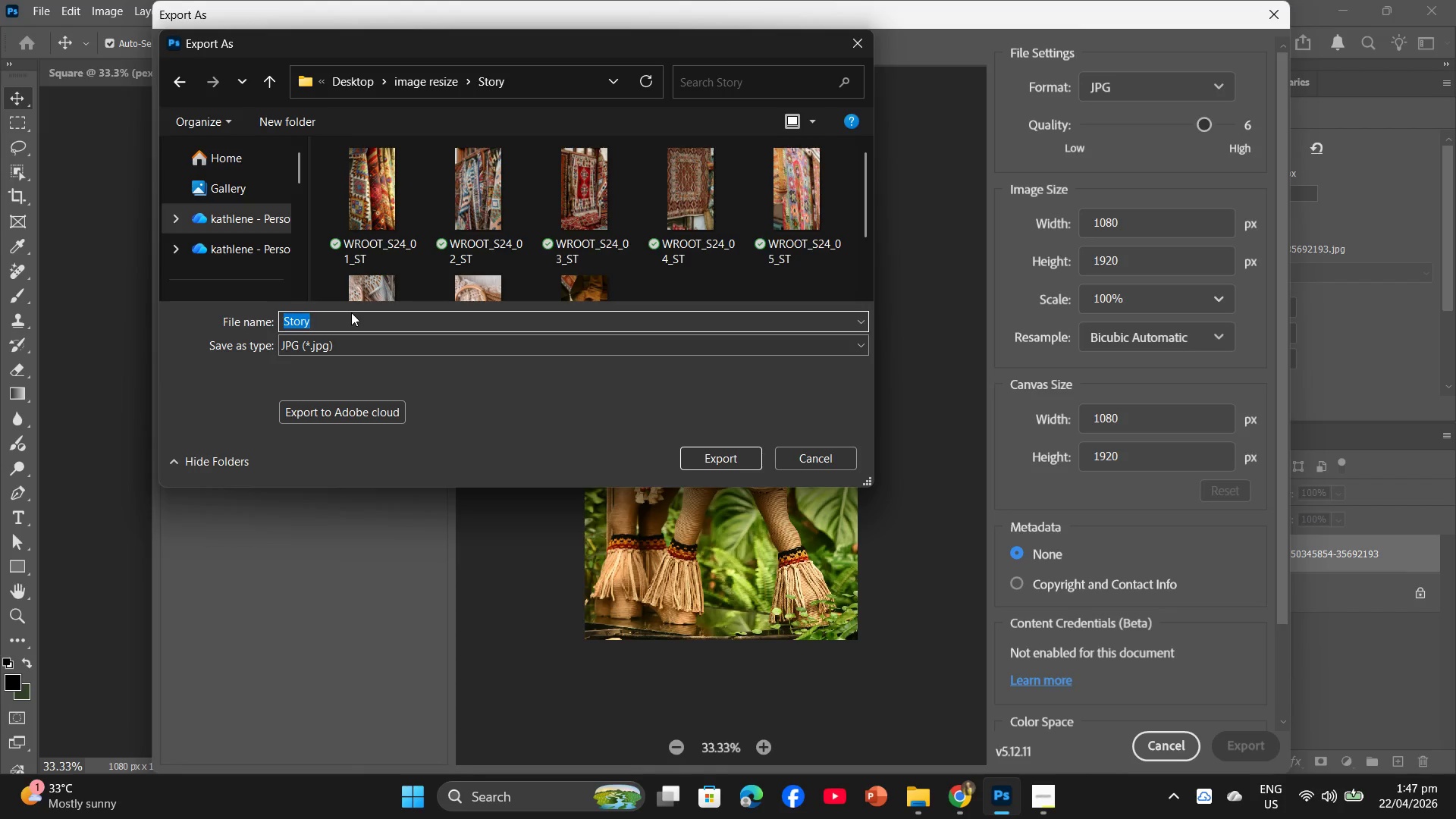 
key(Control+V)
 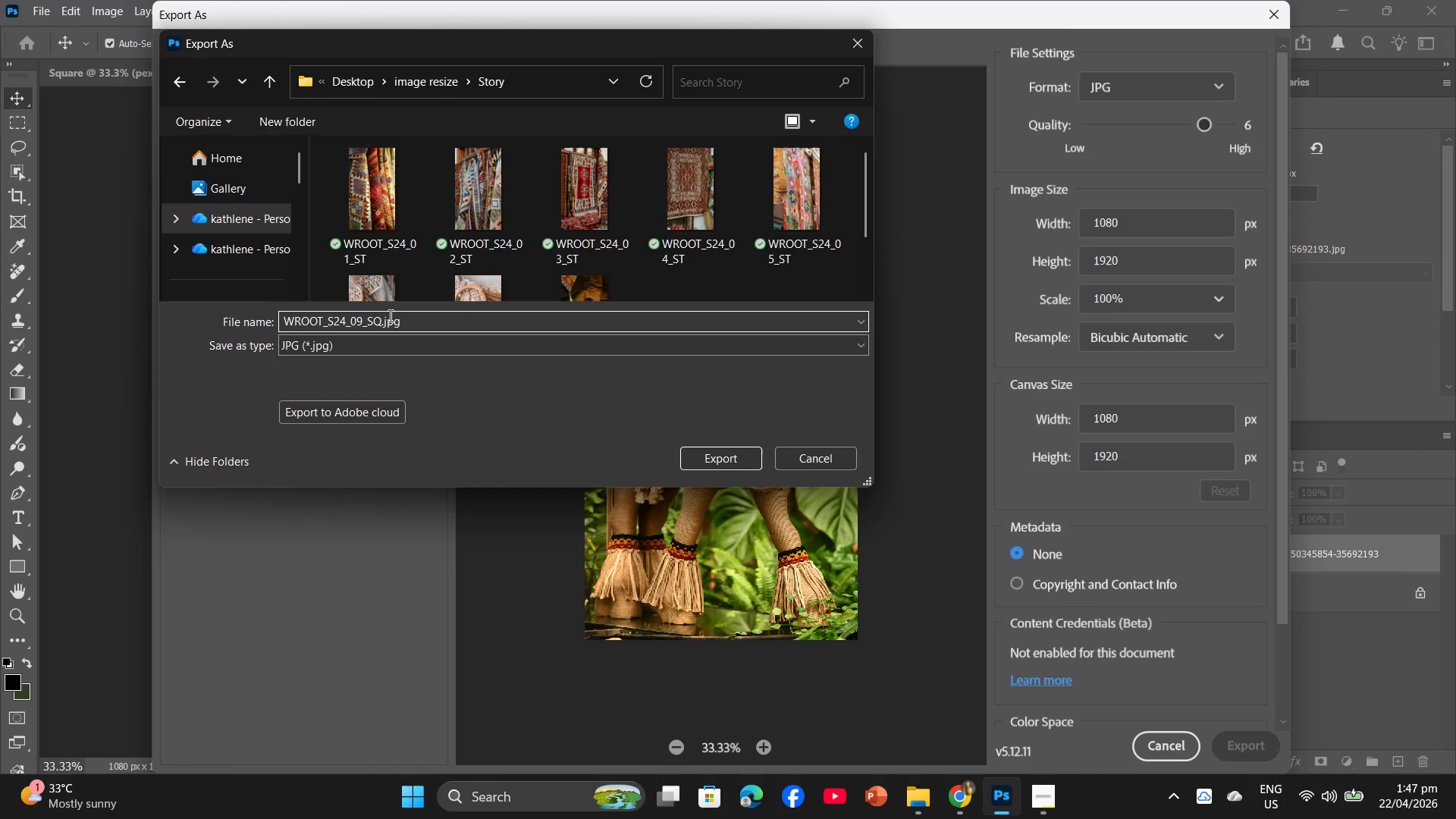 
key(ArrowLeft)
 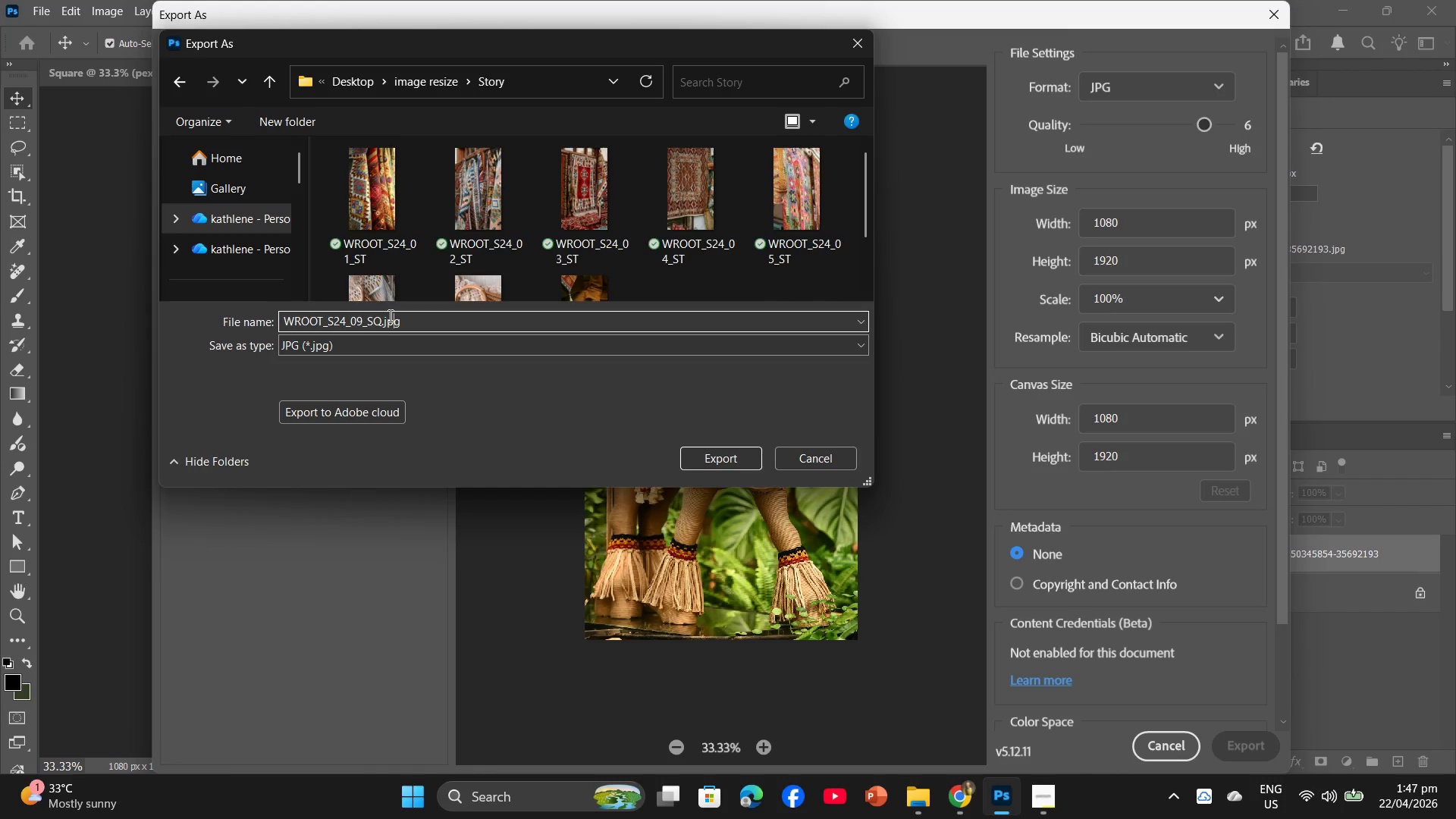 
key(ArrowLeft)
 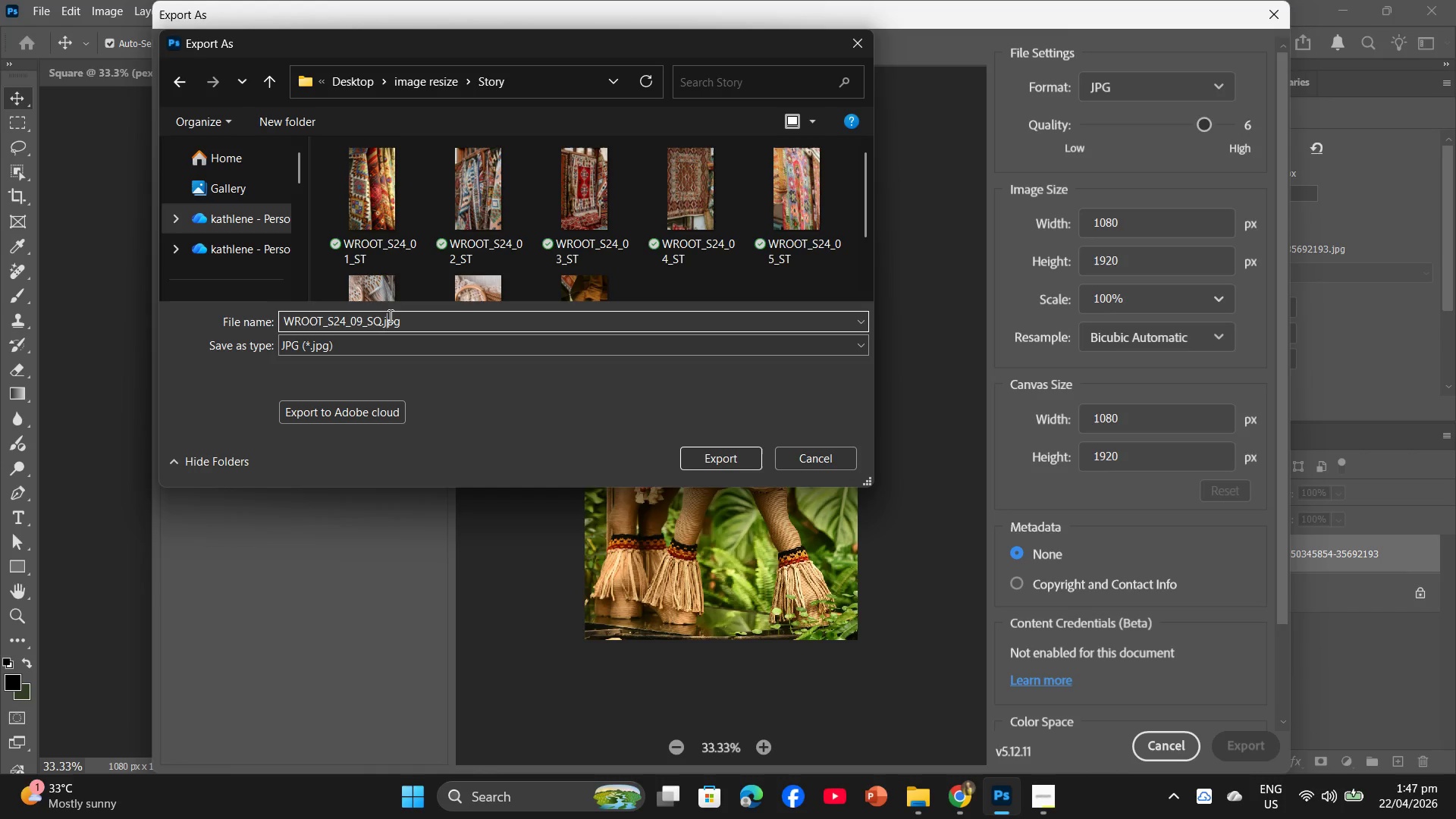 
key(ArrowLeft)
 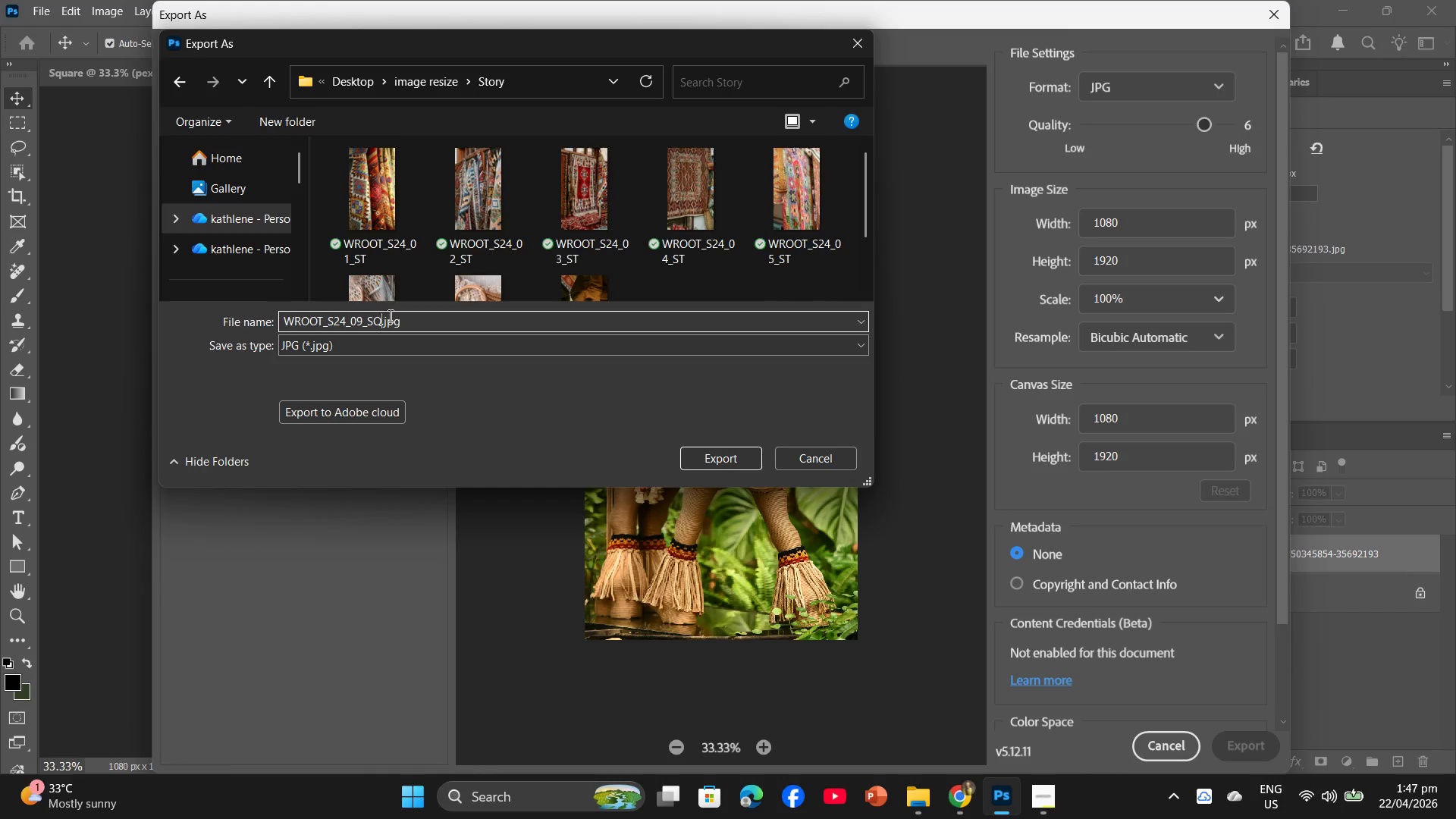 
key(ArrowLeft)
 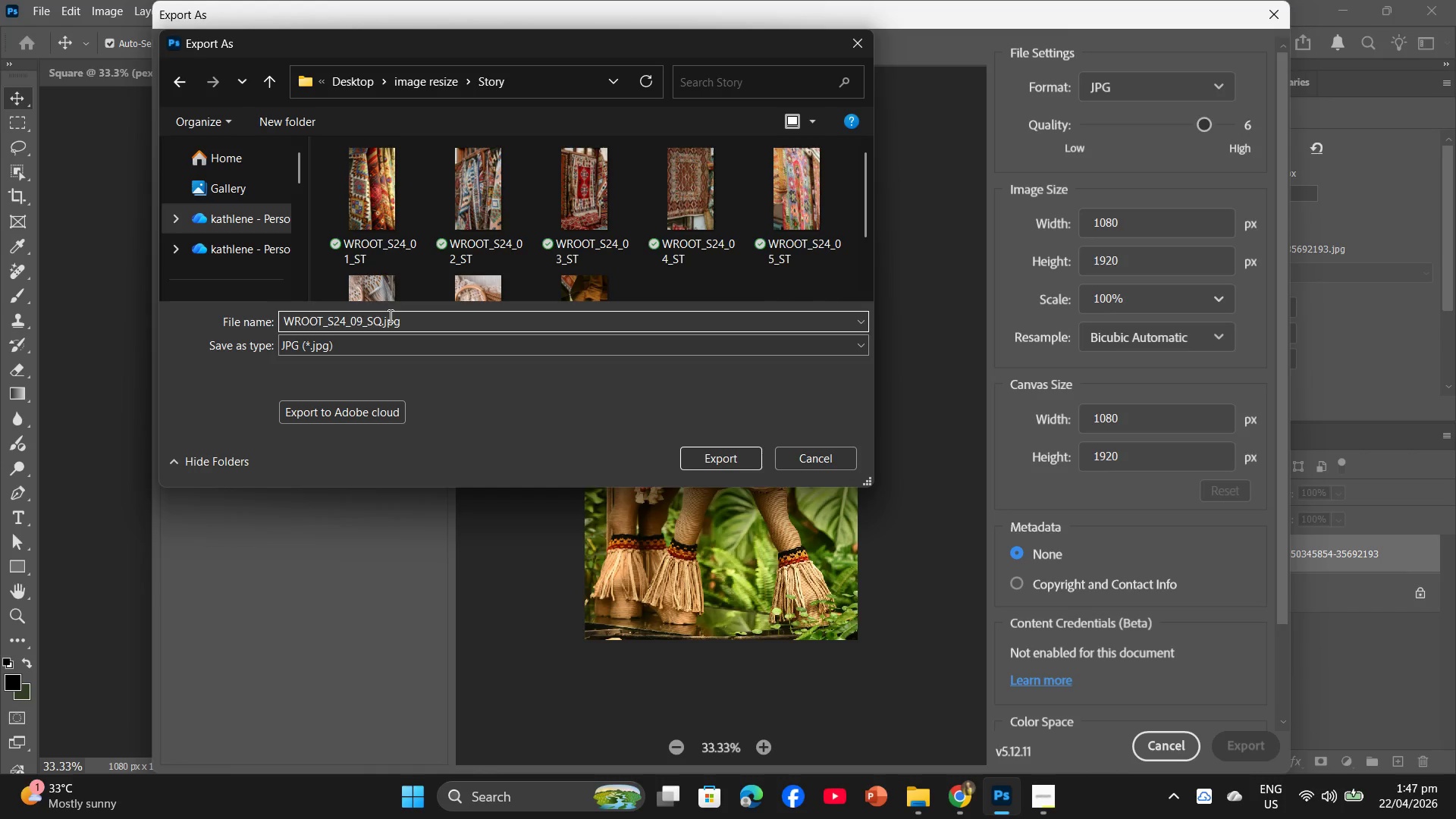 
key(Backspace)
 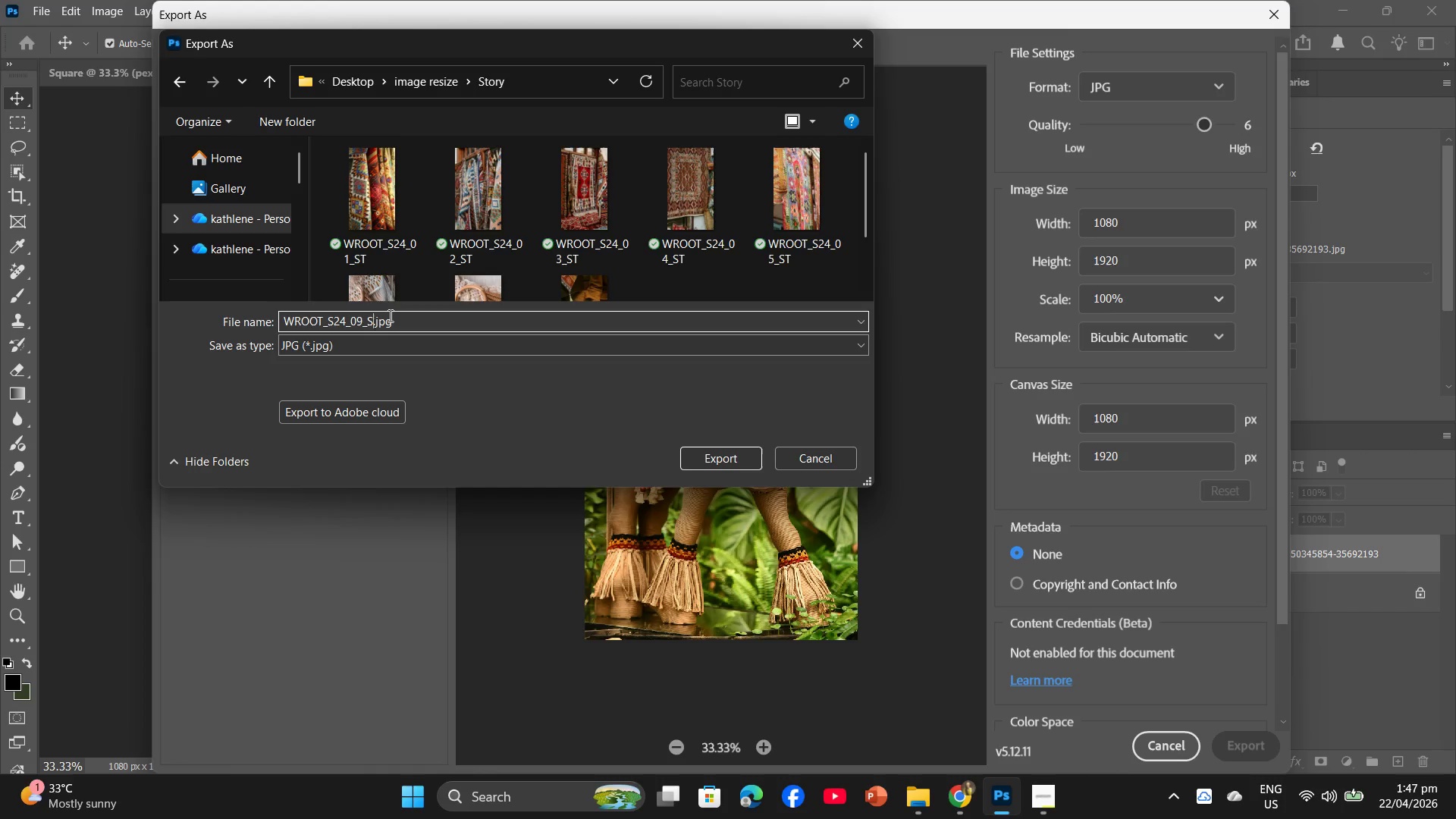 
key(T)
 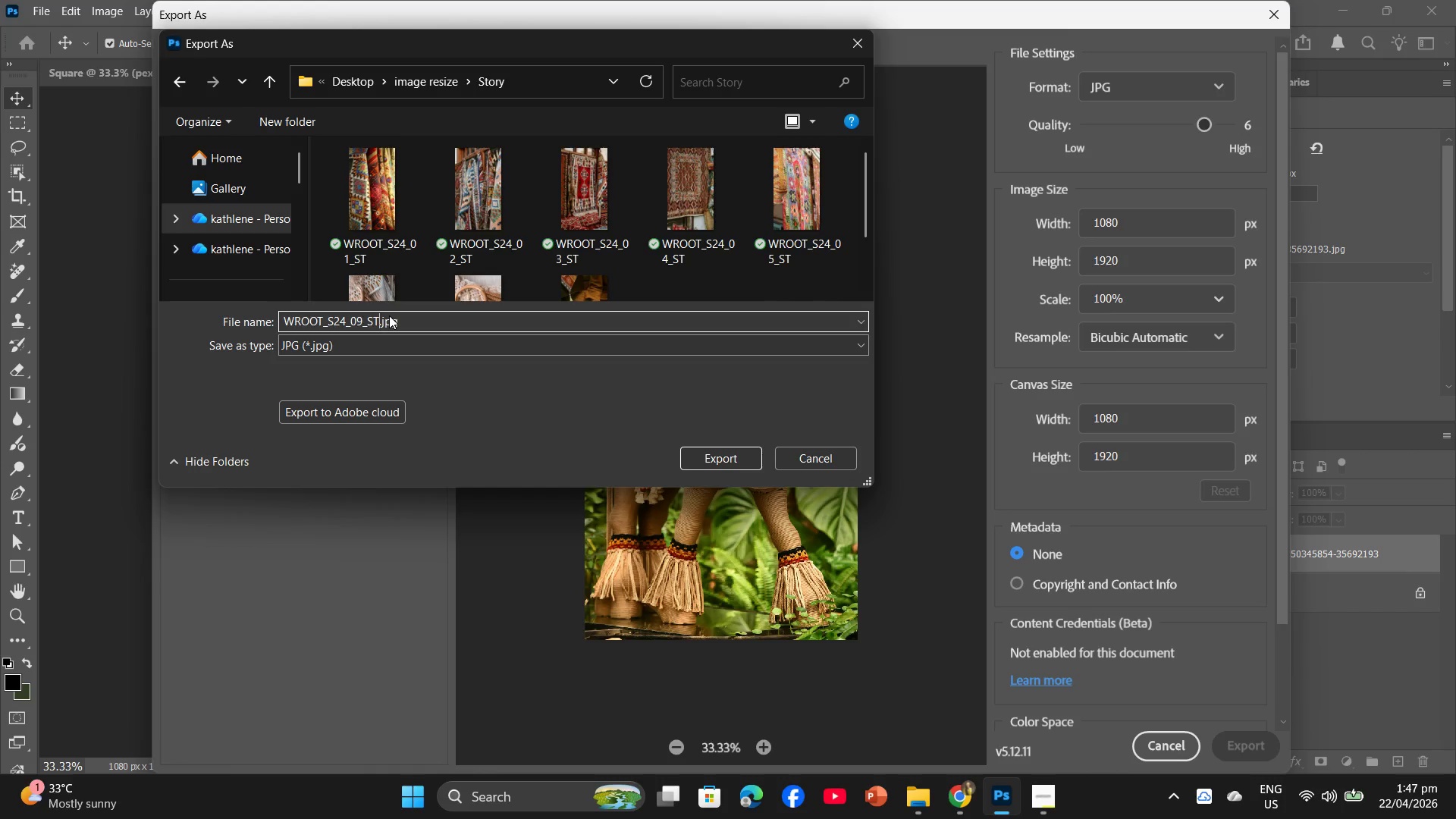 
key(Enter)
 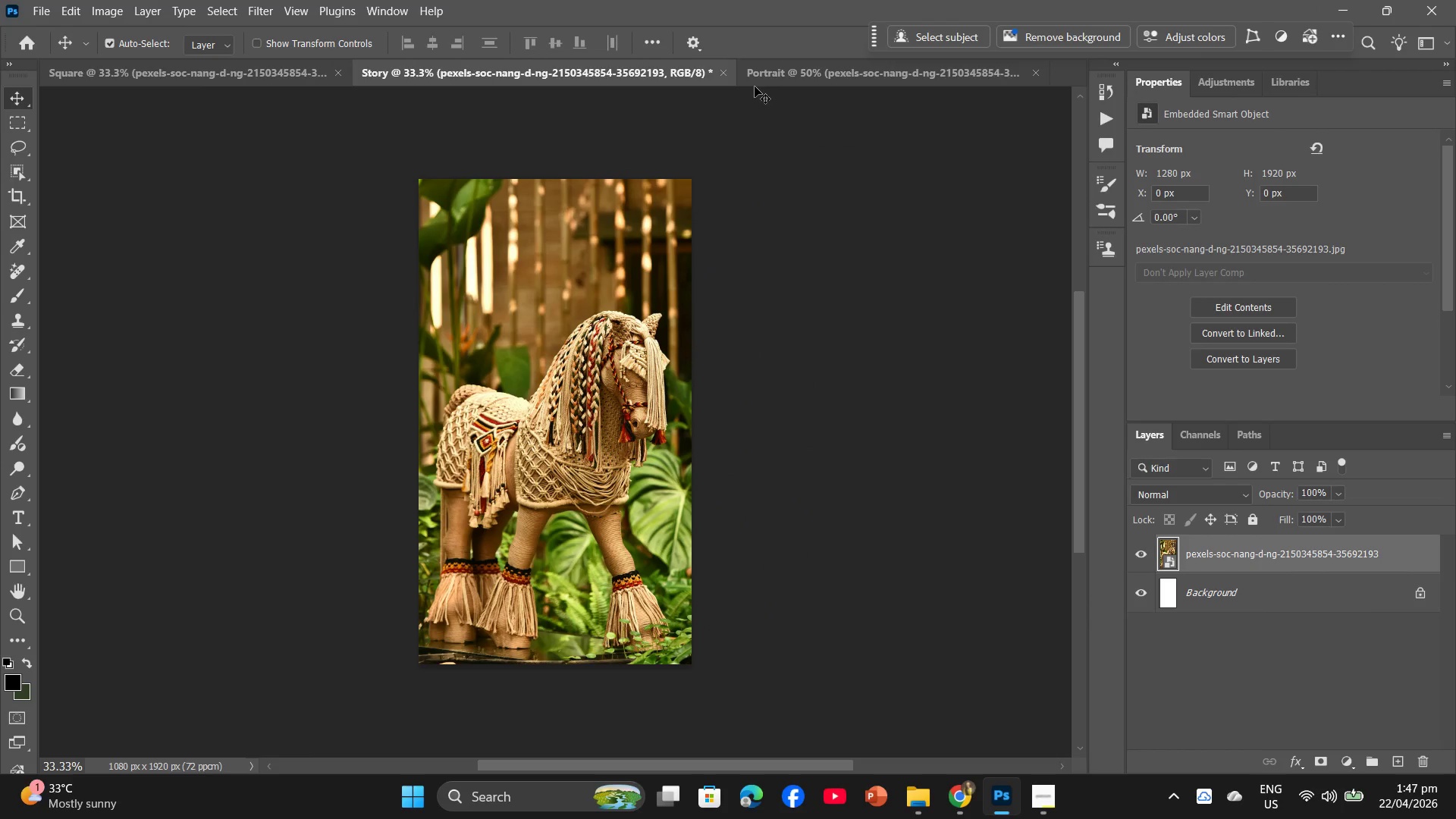 
left_click([776, 75])
 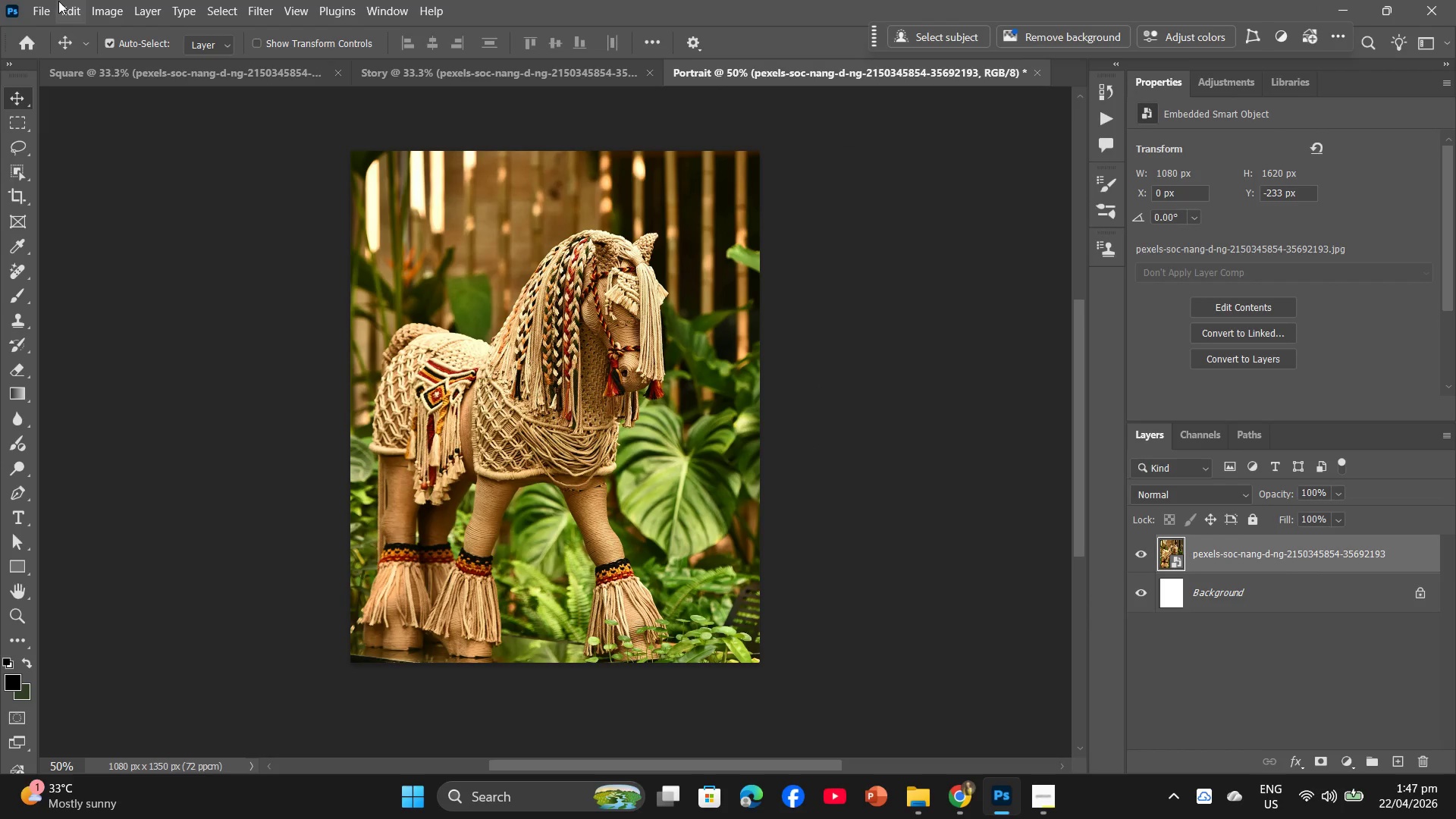 
left_click([52, 4])
 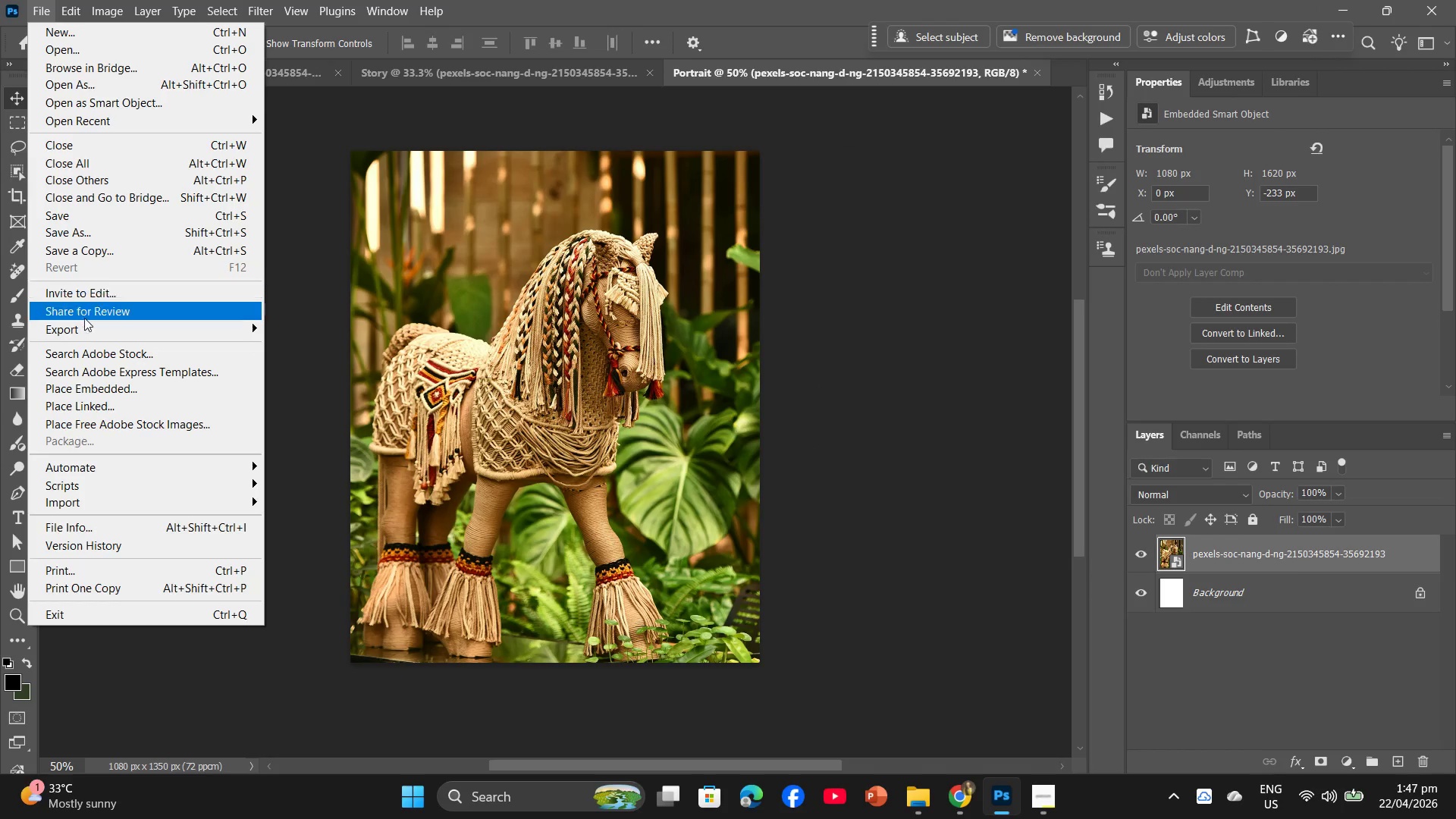 
left_click([86, 323])
 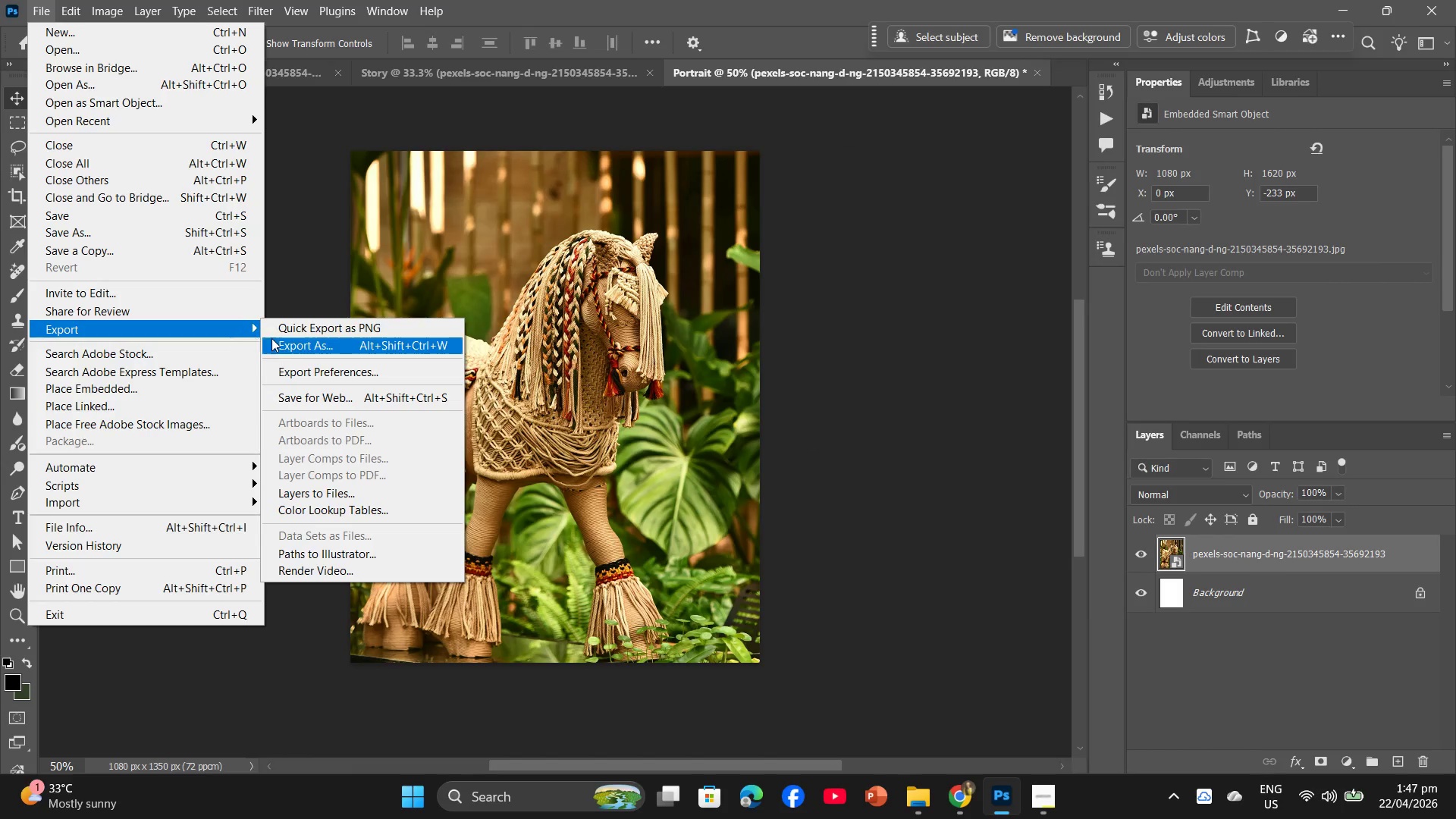 
left_click([296, 342])
 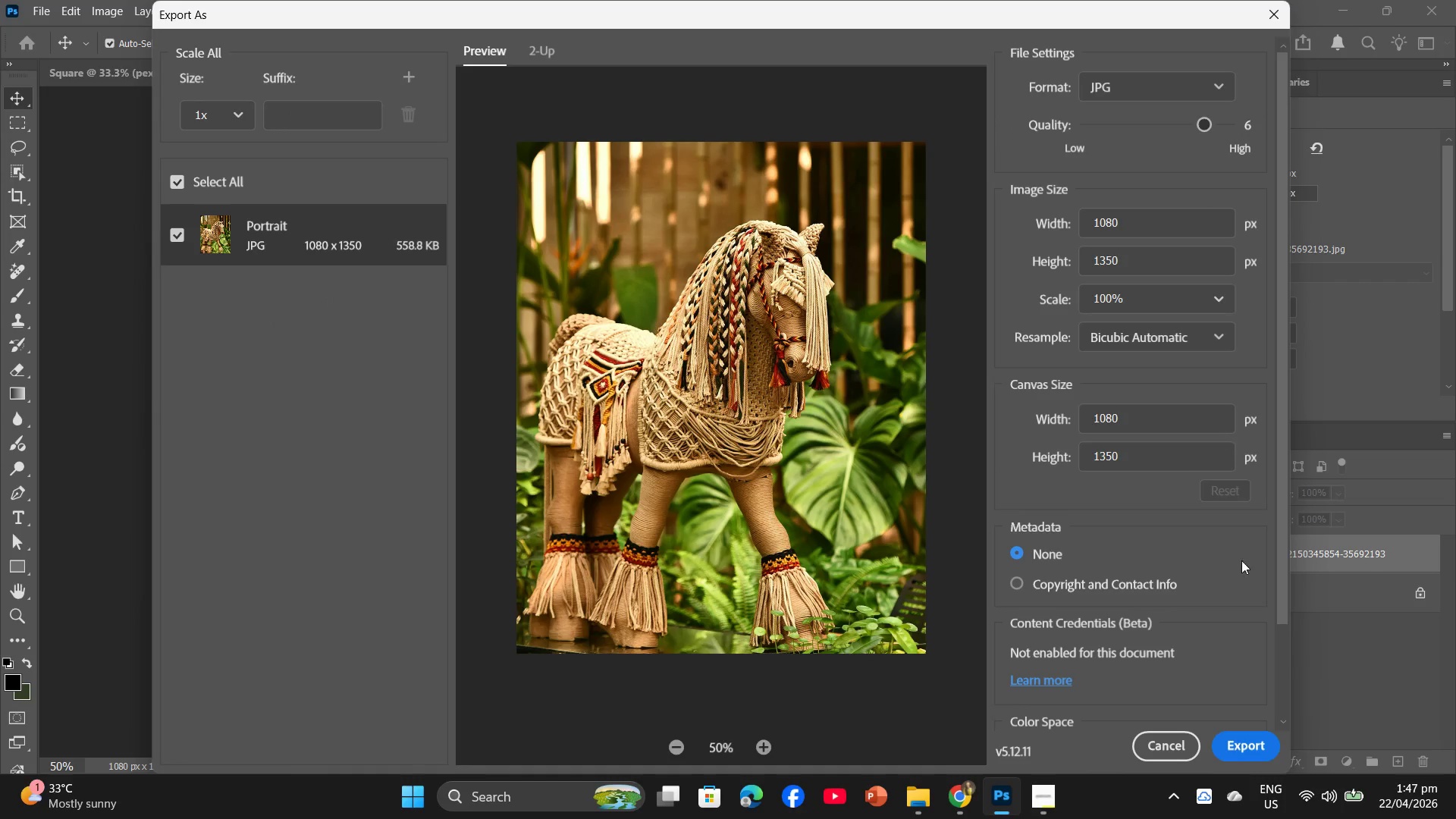 
left_click([1250, 750])
 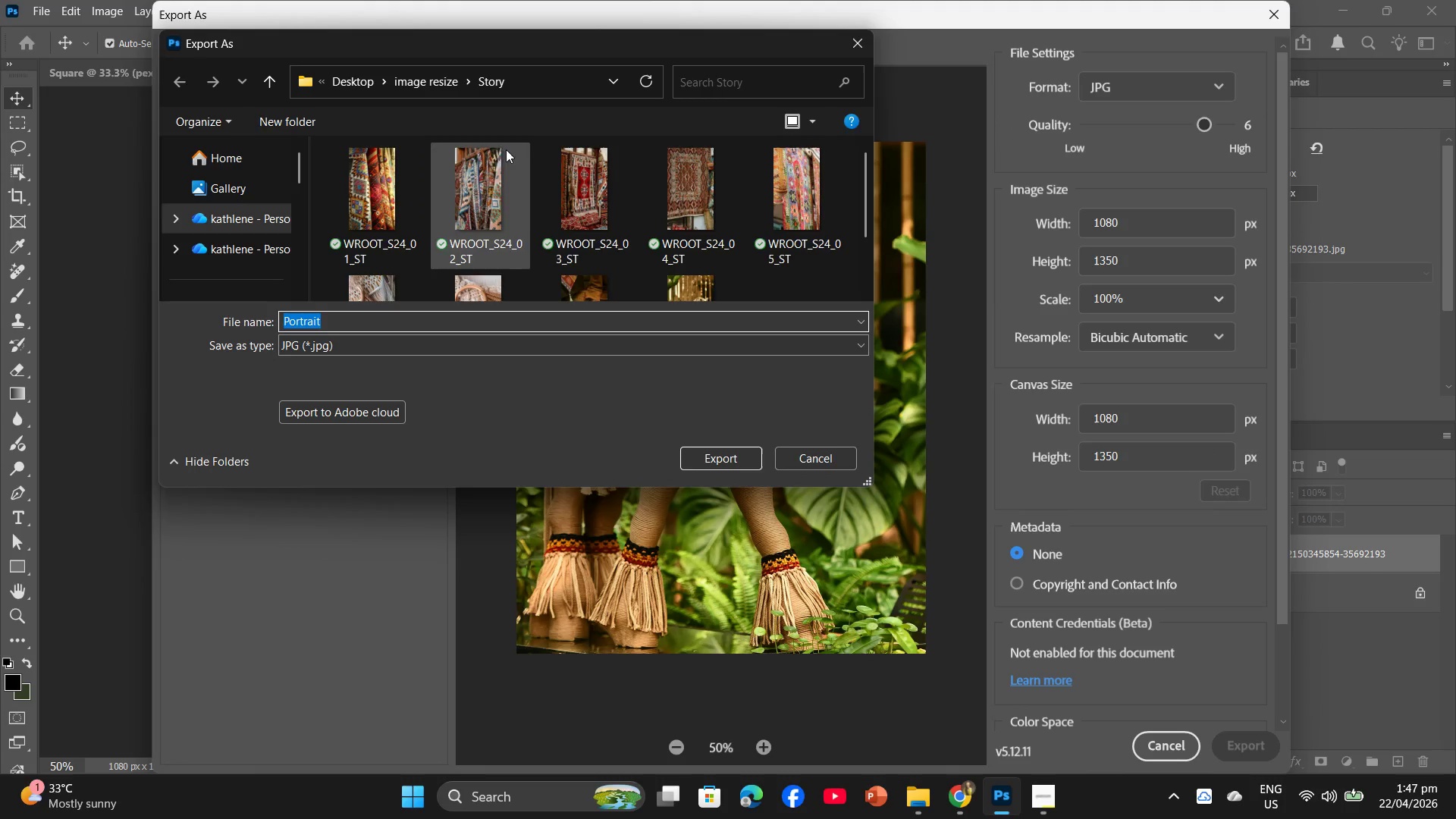 
left_click([419, 75])
 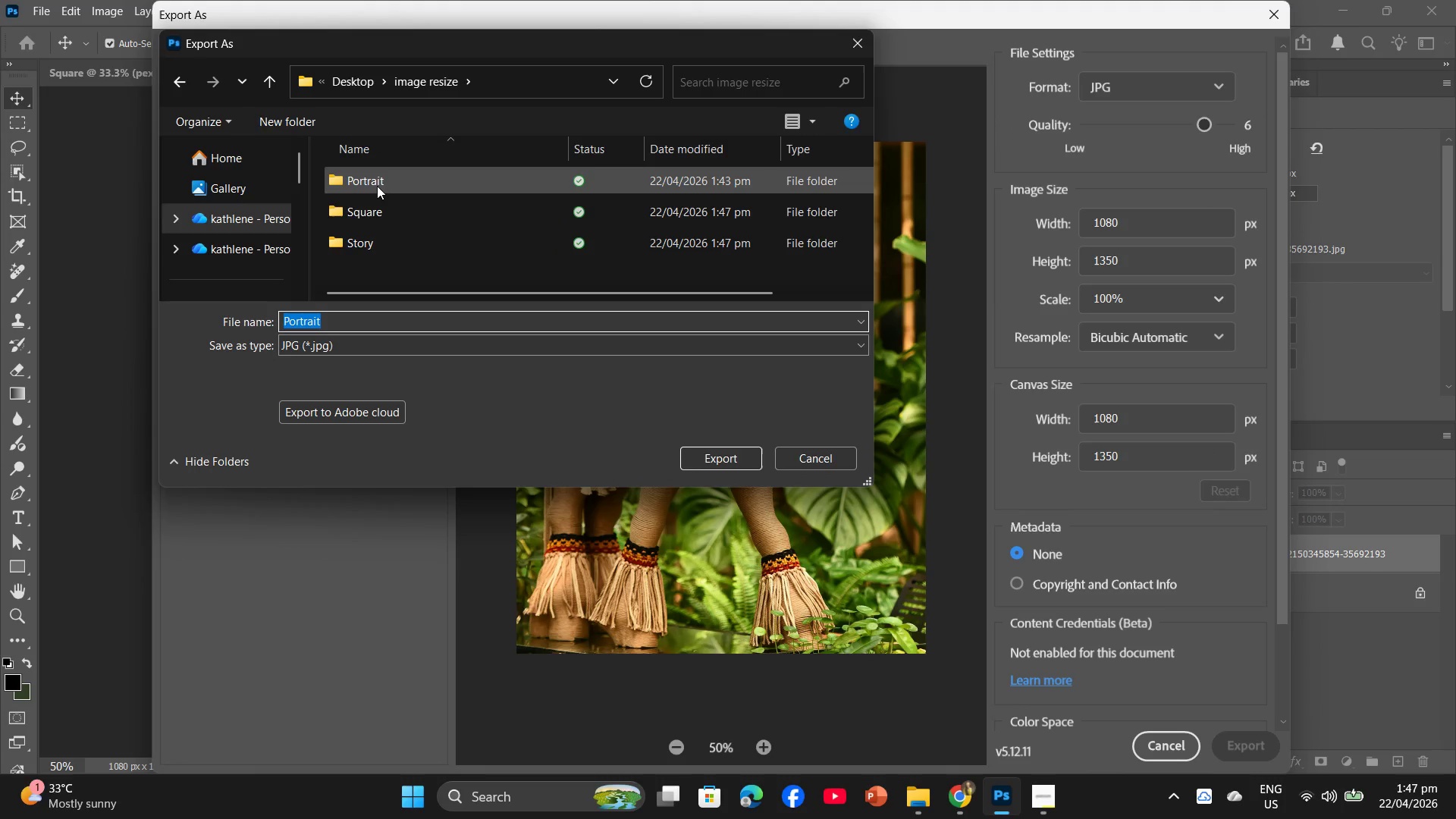 
double_click([378, 182])
 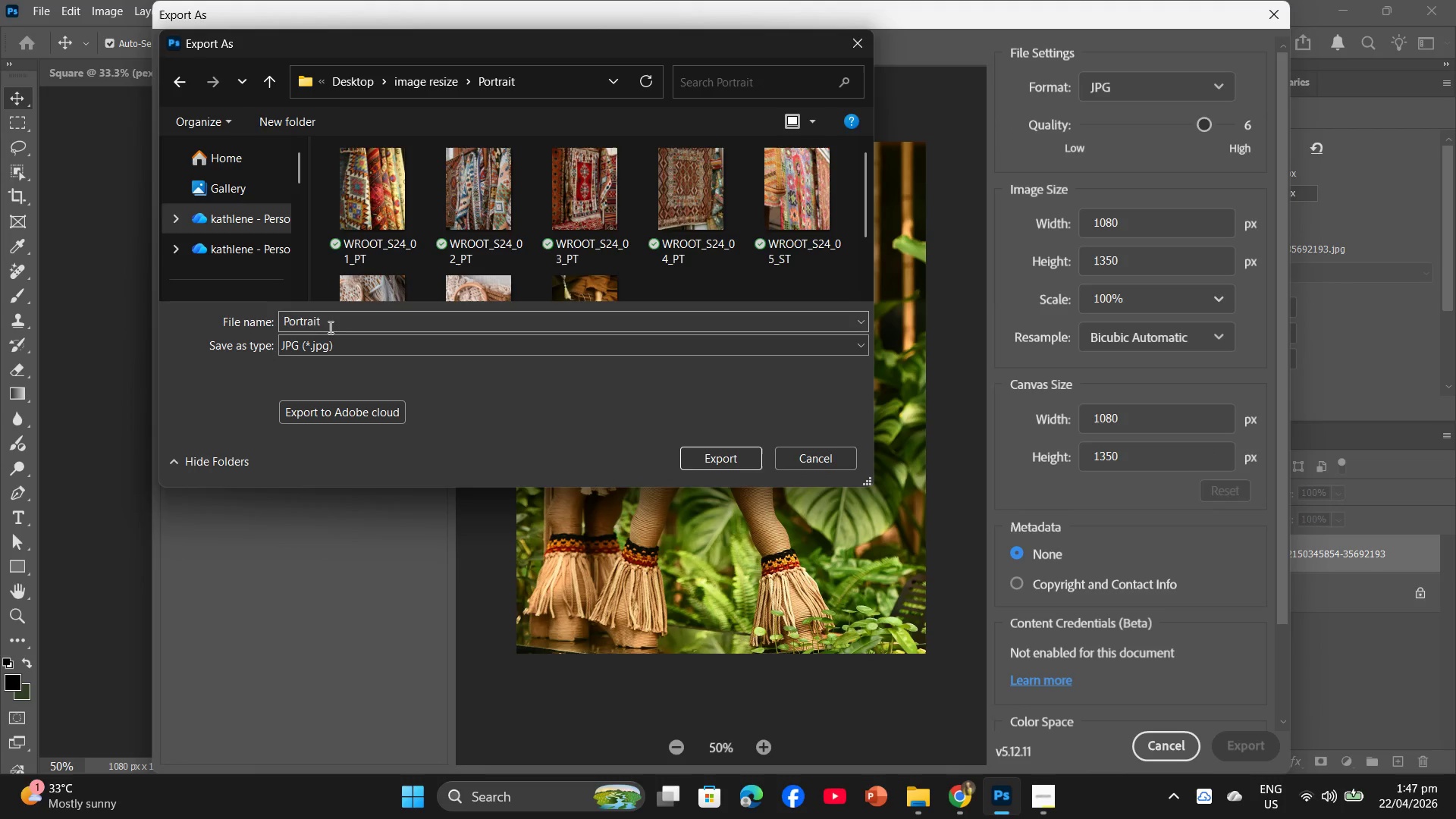 
left_click([331, 325])
 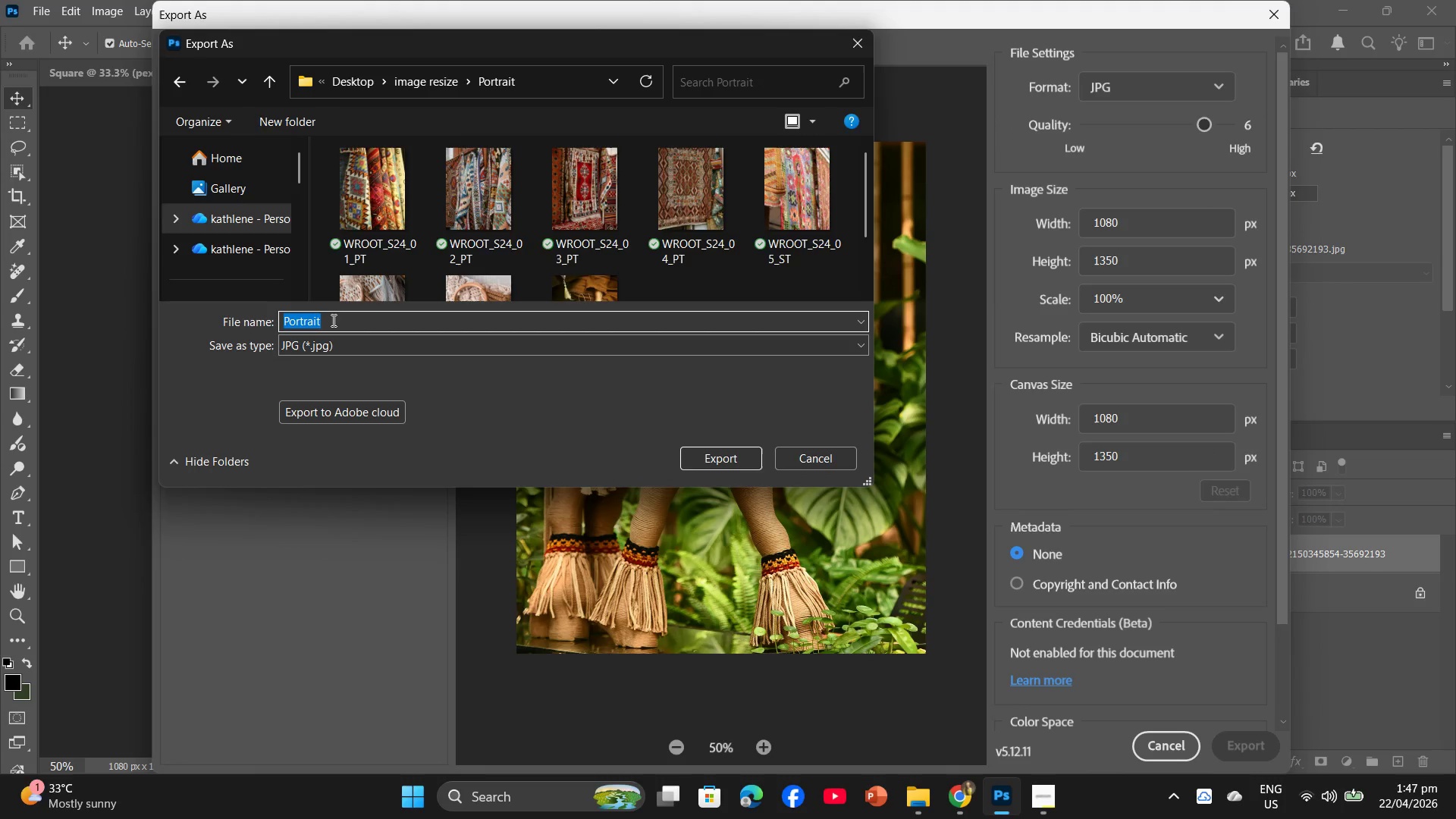 
key(Control+V)
 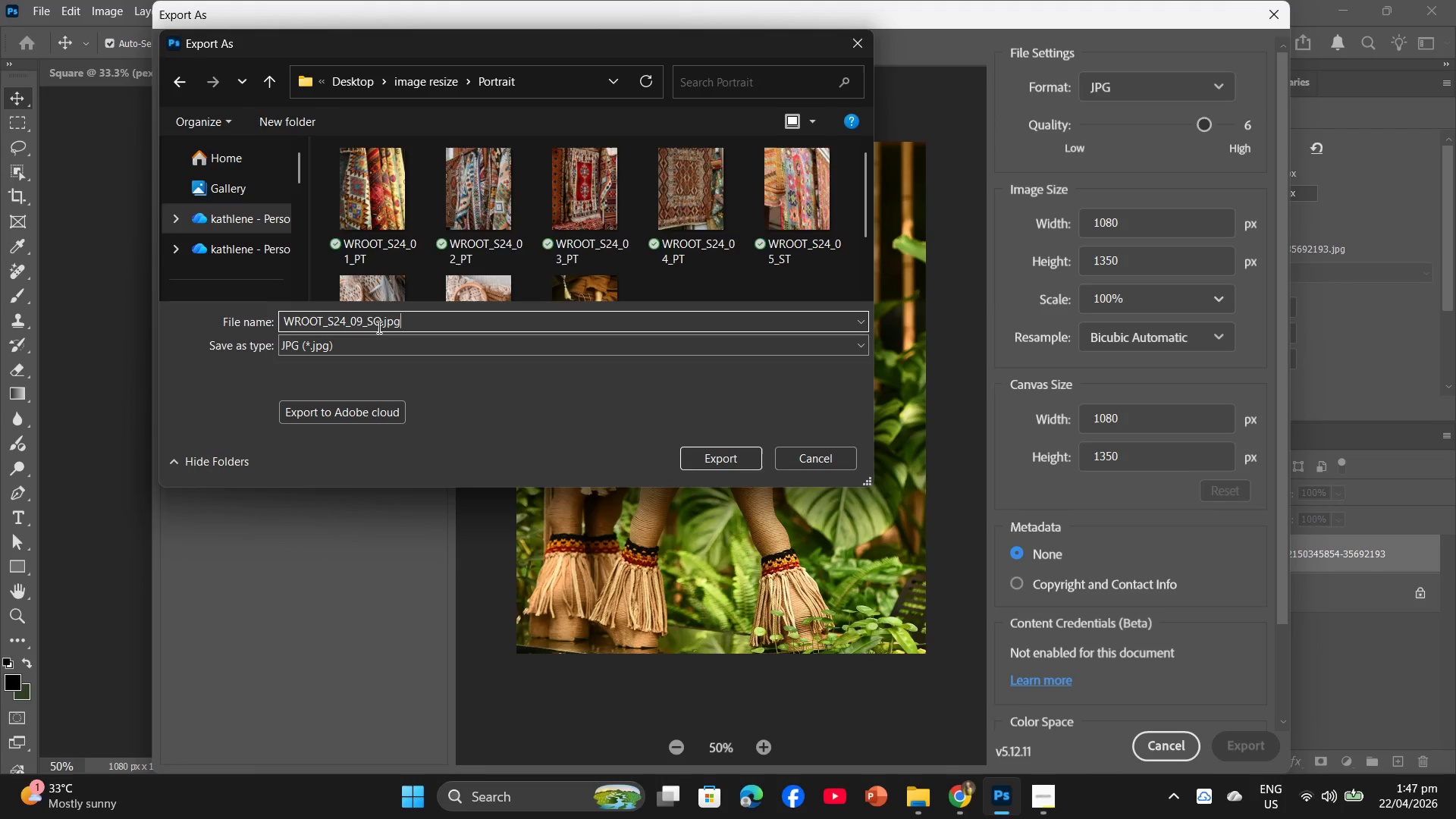 
key(ArrowLeft)
 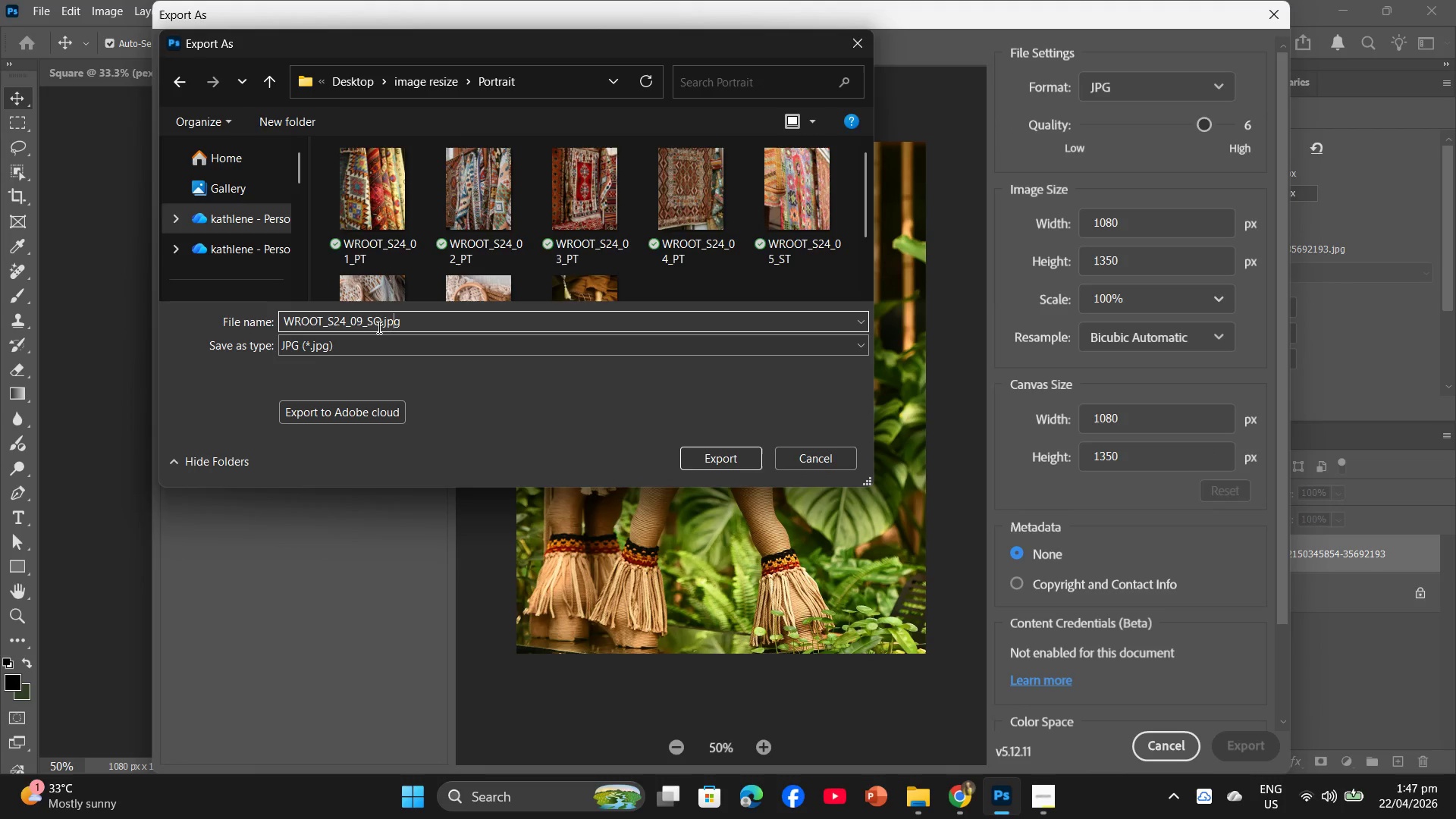 
key(ArrowLeft)
 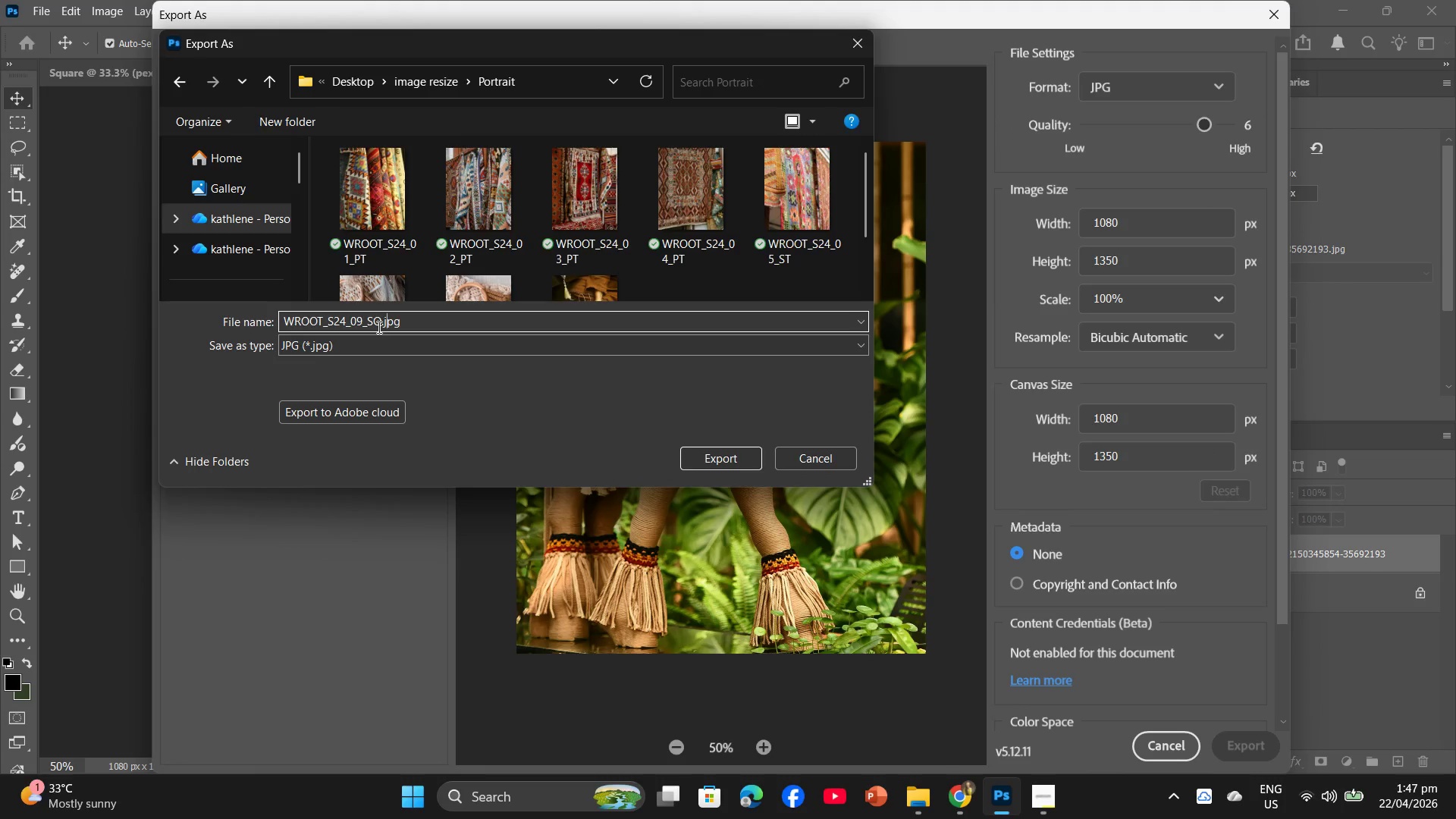 
key(ArrowLeft)
 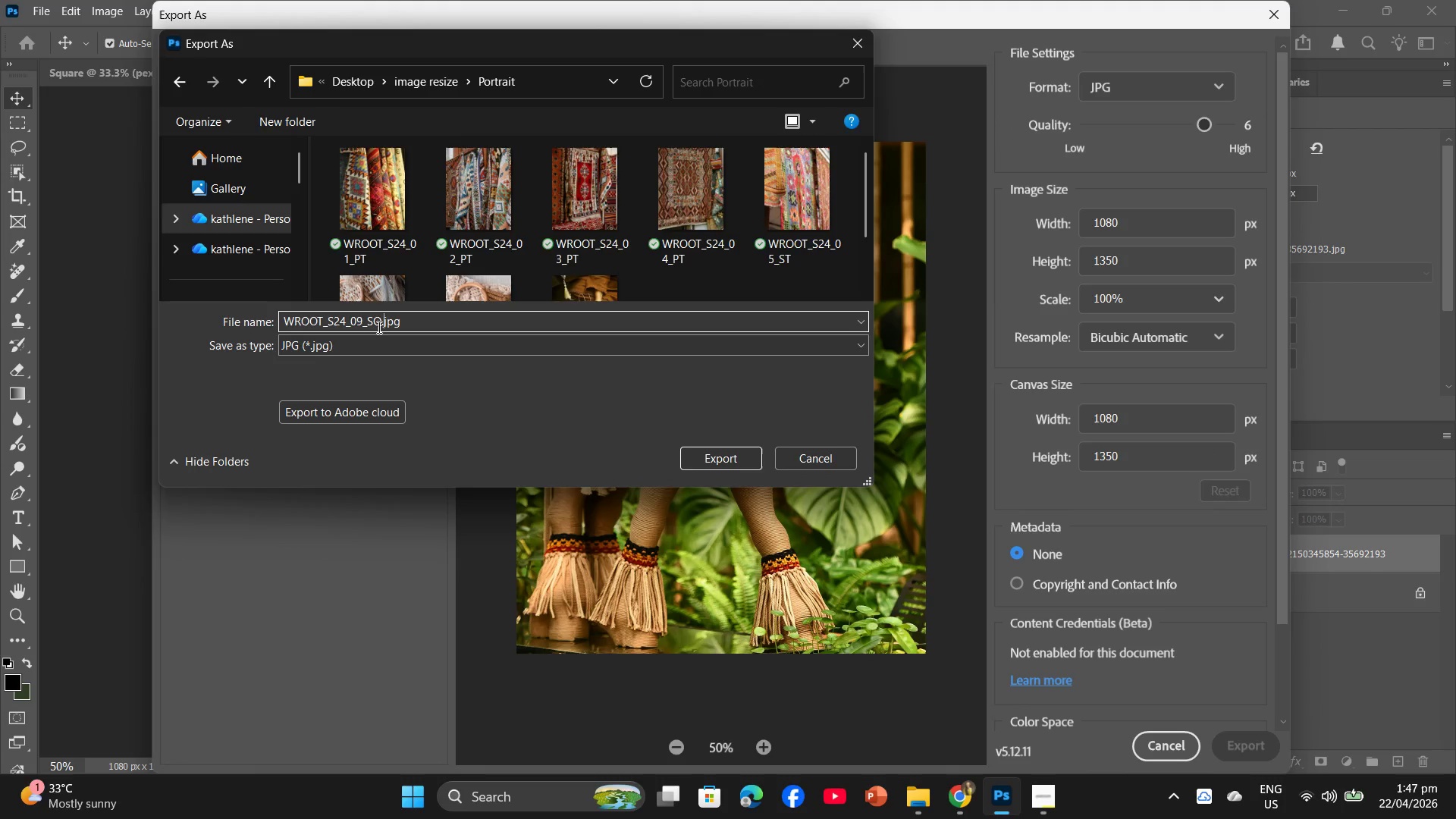 
key(ArrowLeft)
 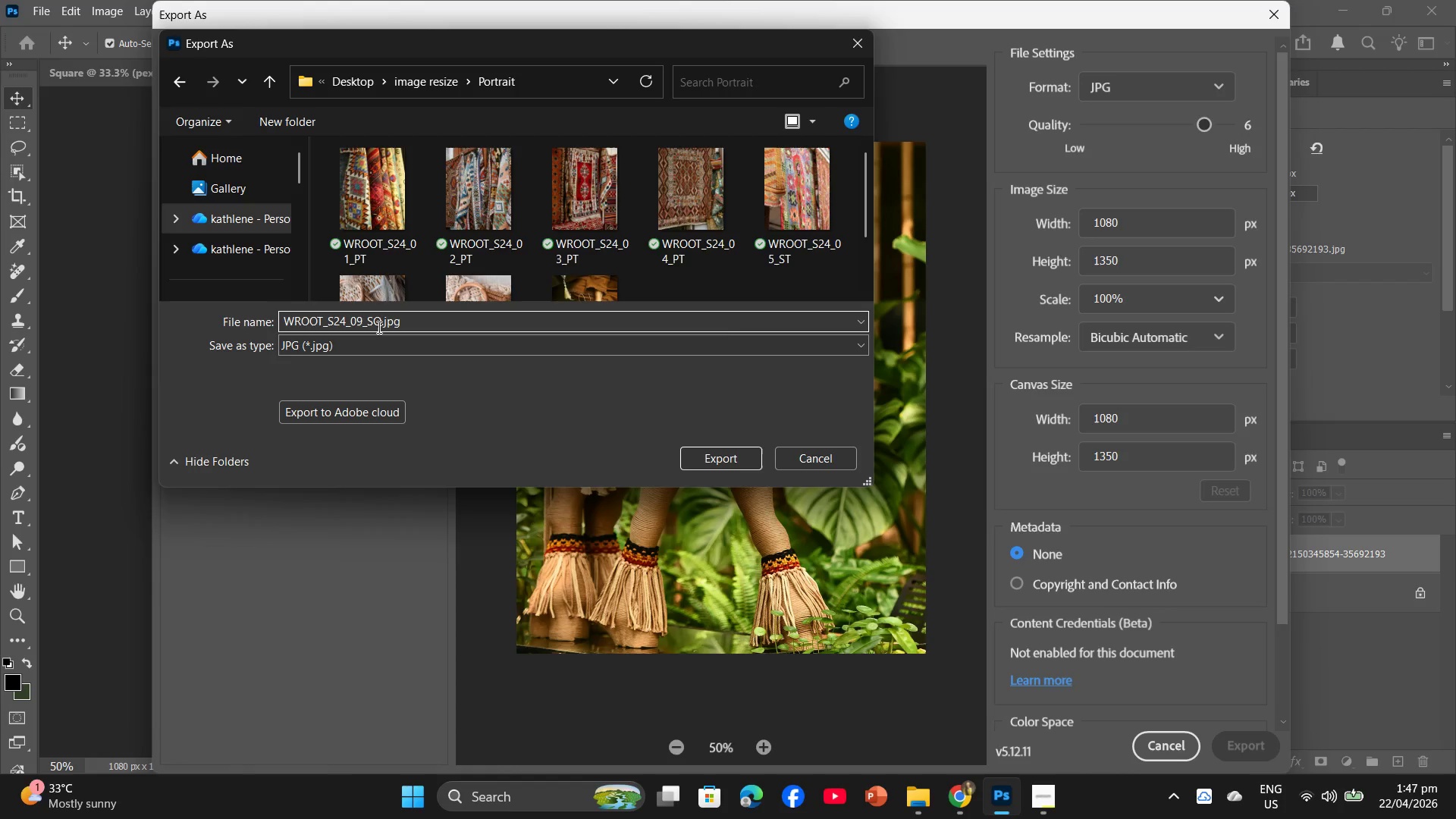 
key(Backspace)
key(Backspace)
type(PT)
 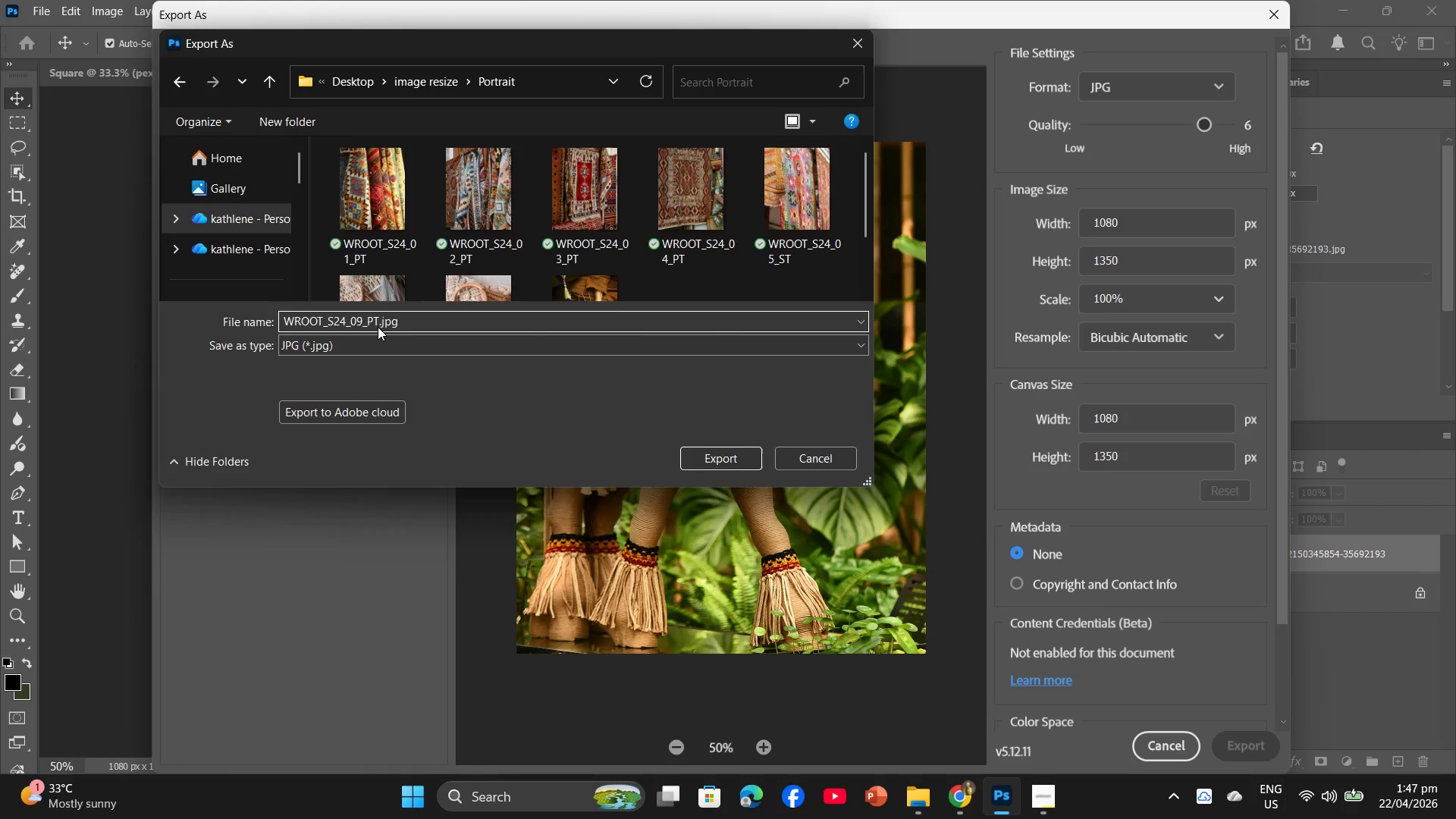 
key(Enter)
 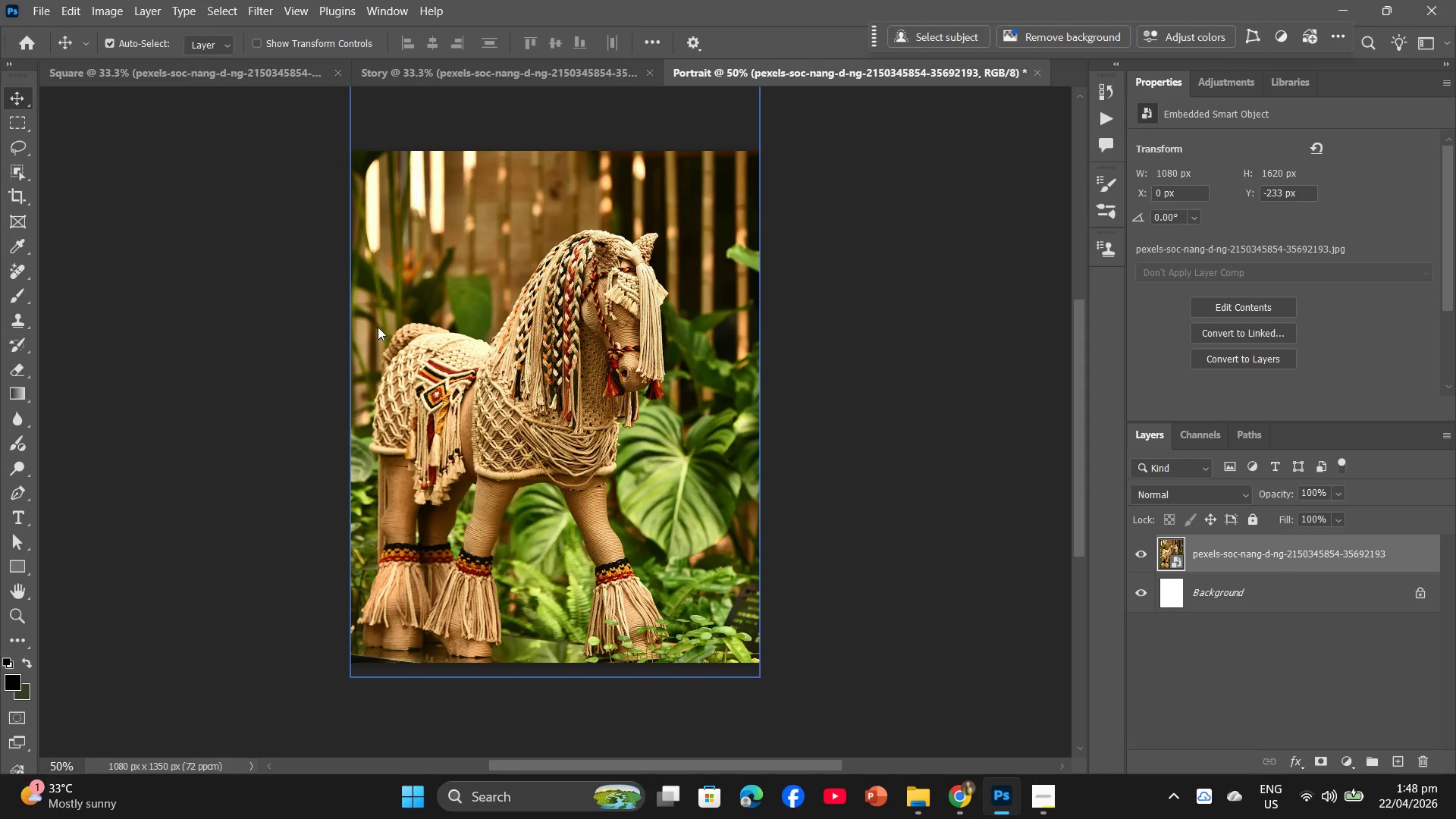 
wait(16.31)
 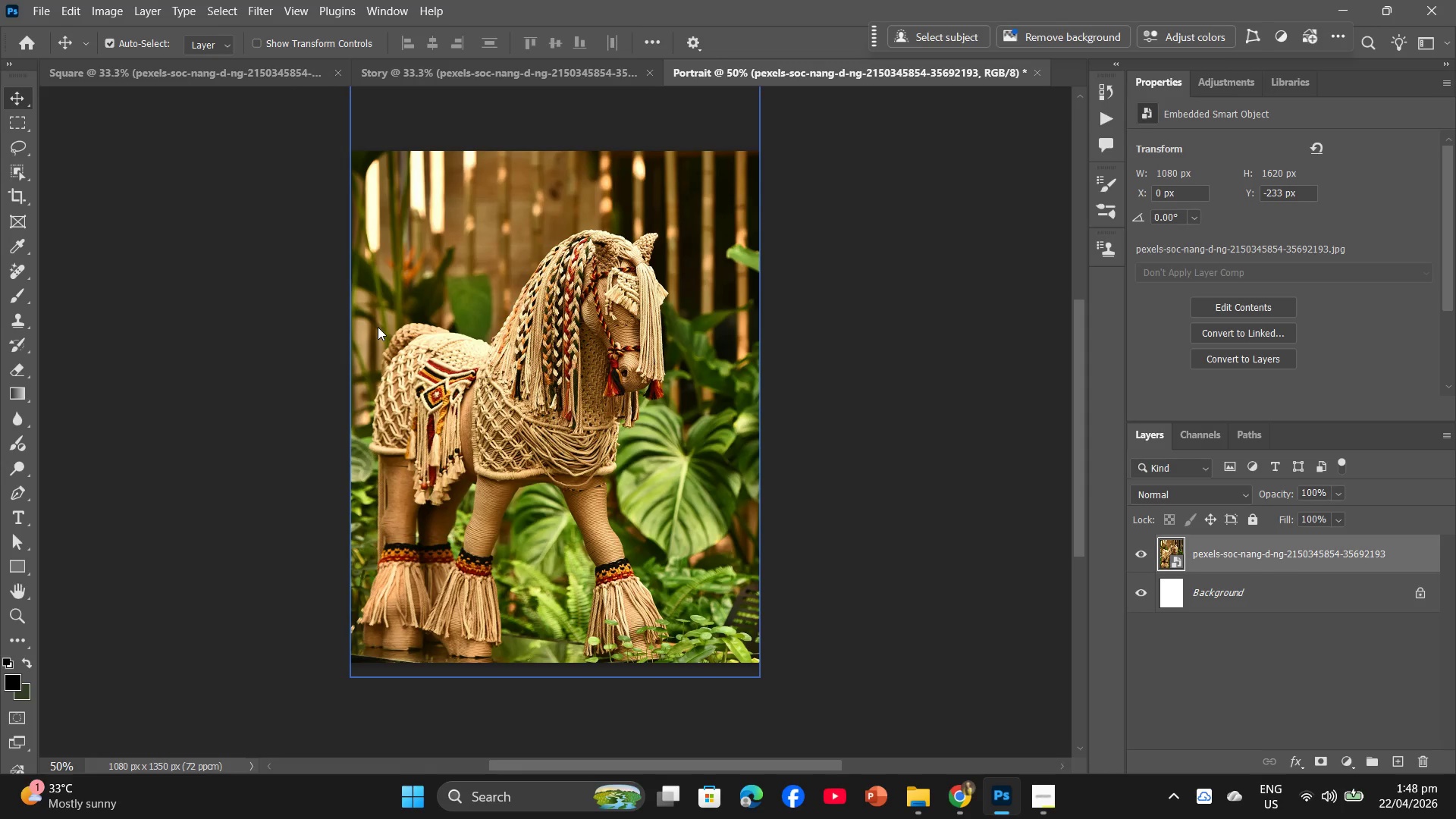 
left_click([250, 86])
 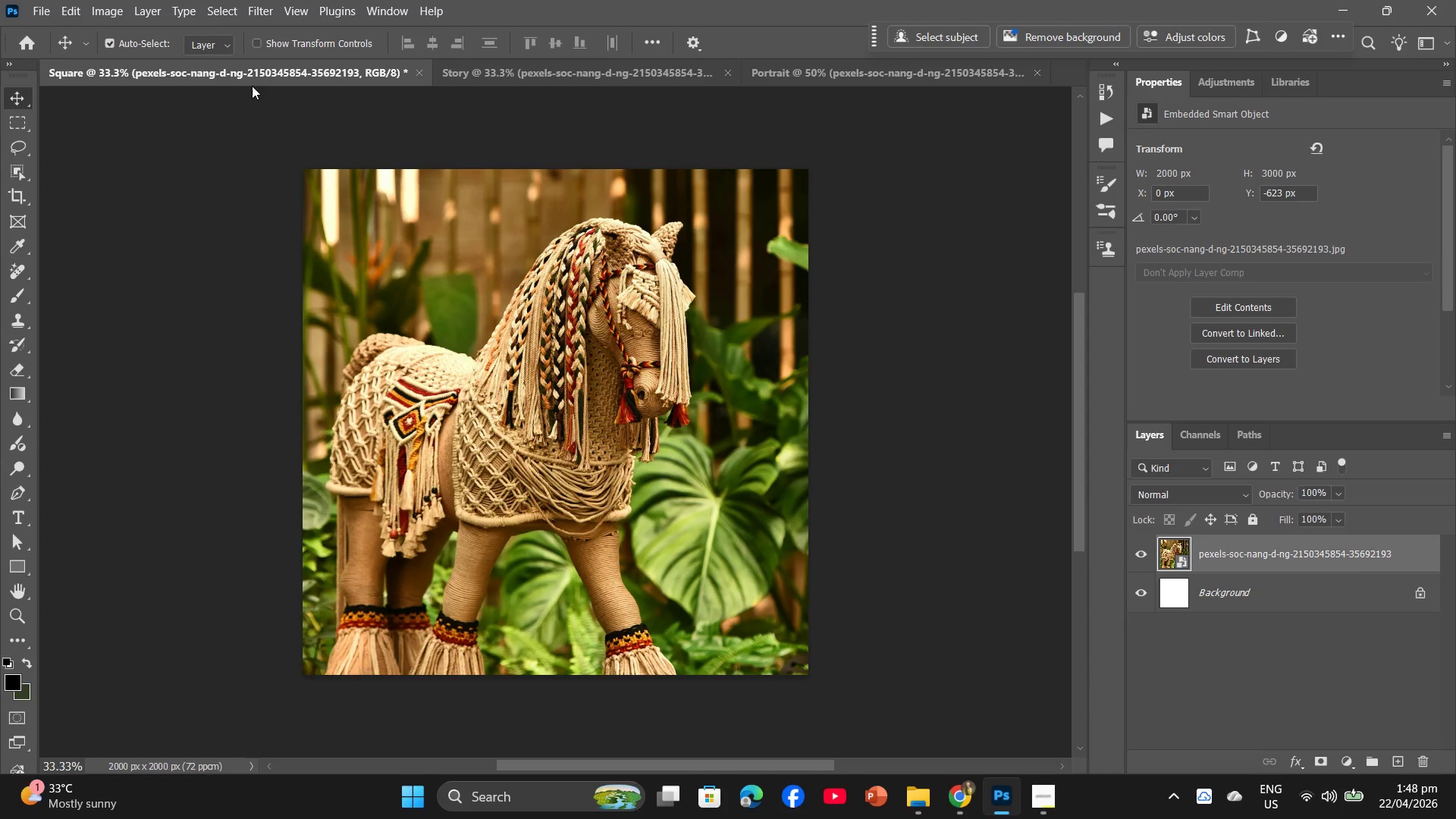 
key(Backspace)
 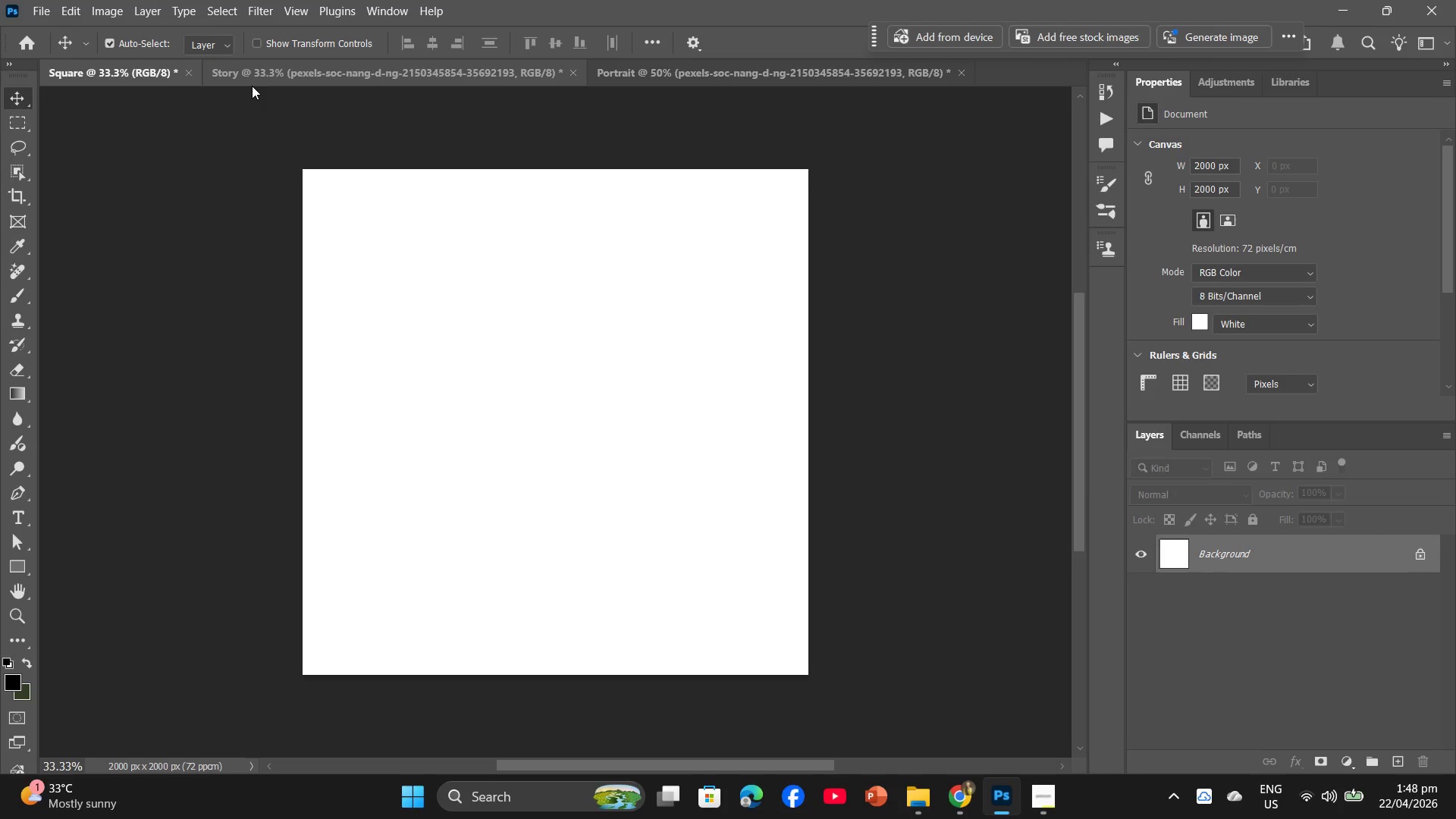 
left_click([252, 86])
 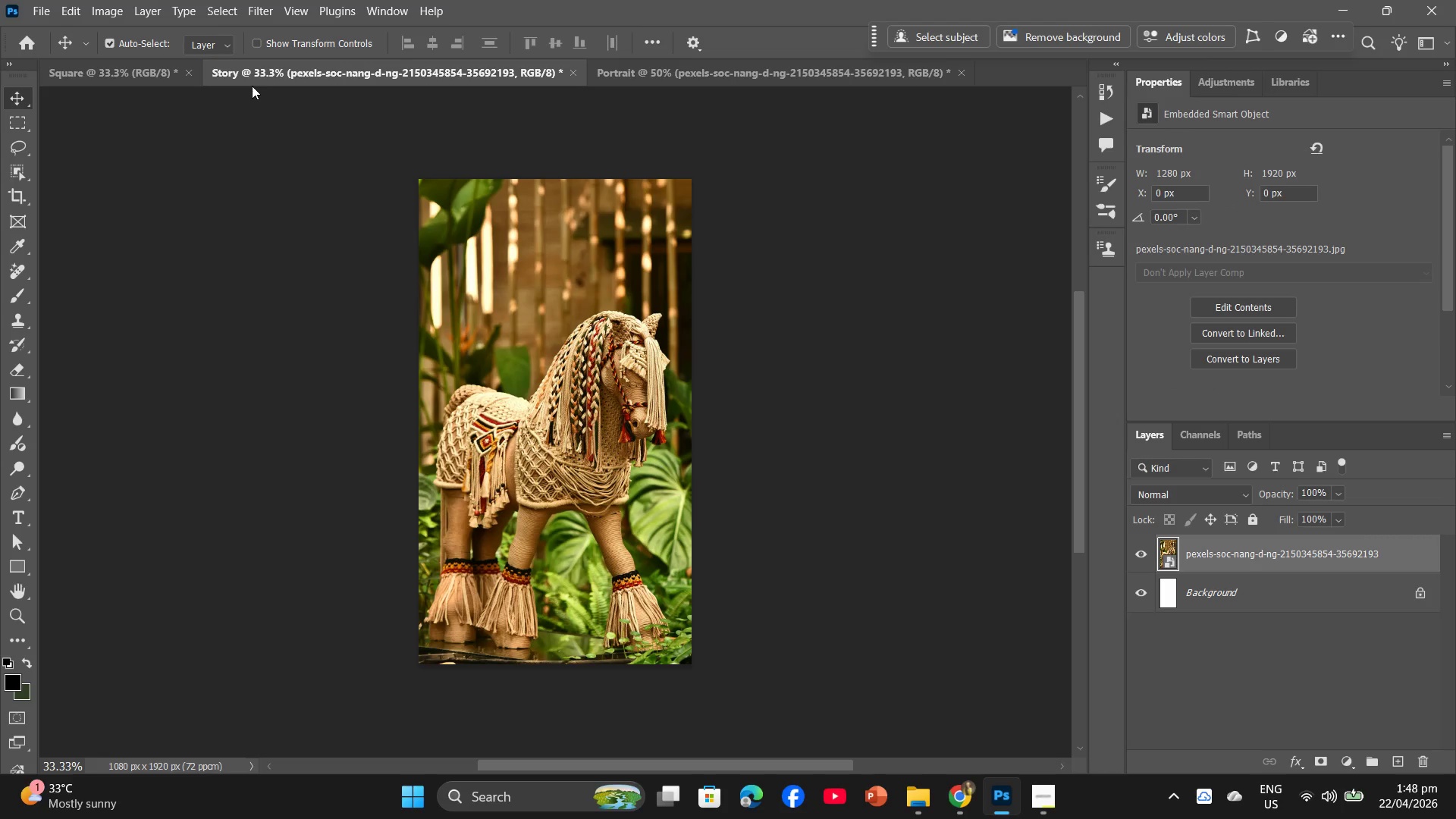 
key(Backspace)
 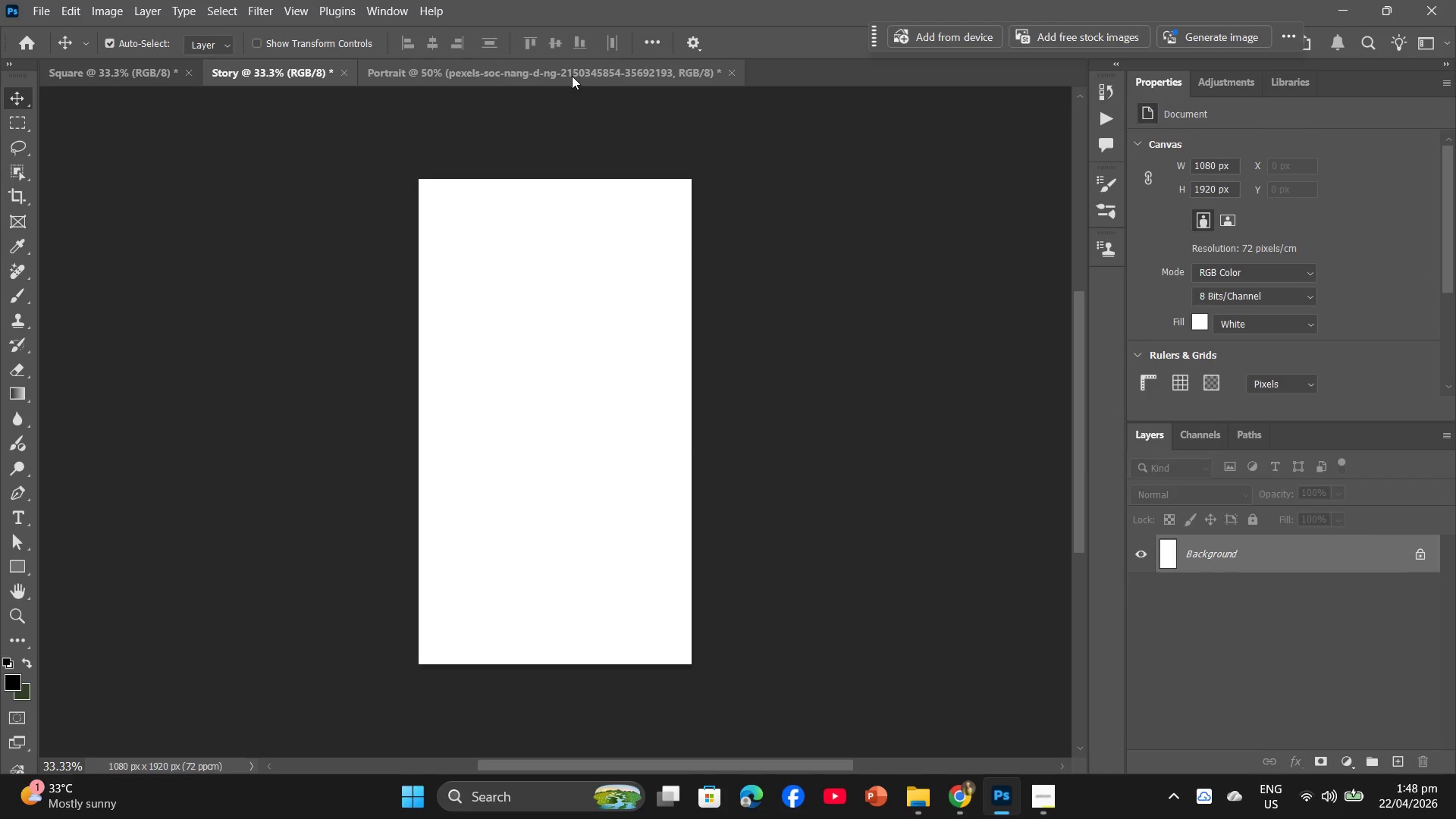 
left_click([560, 74])
 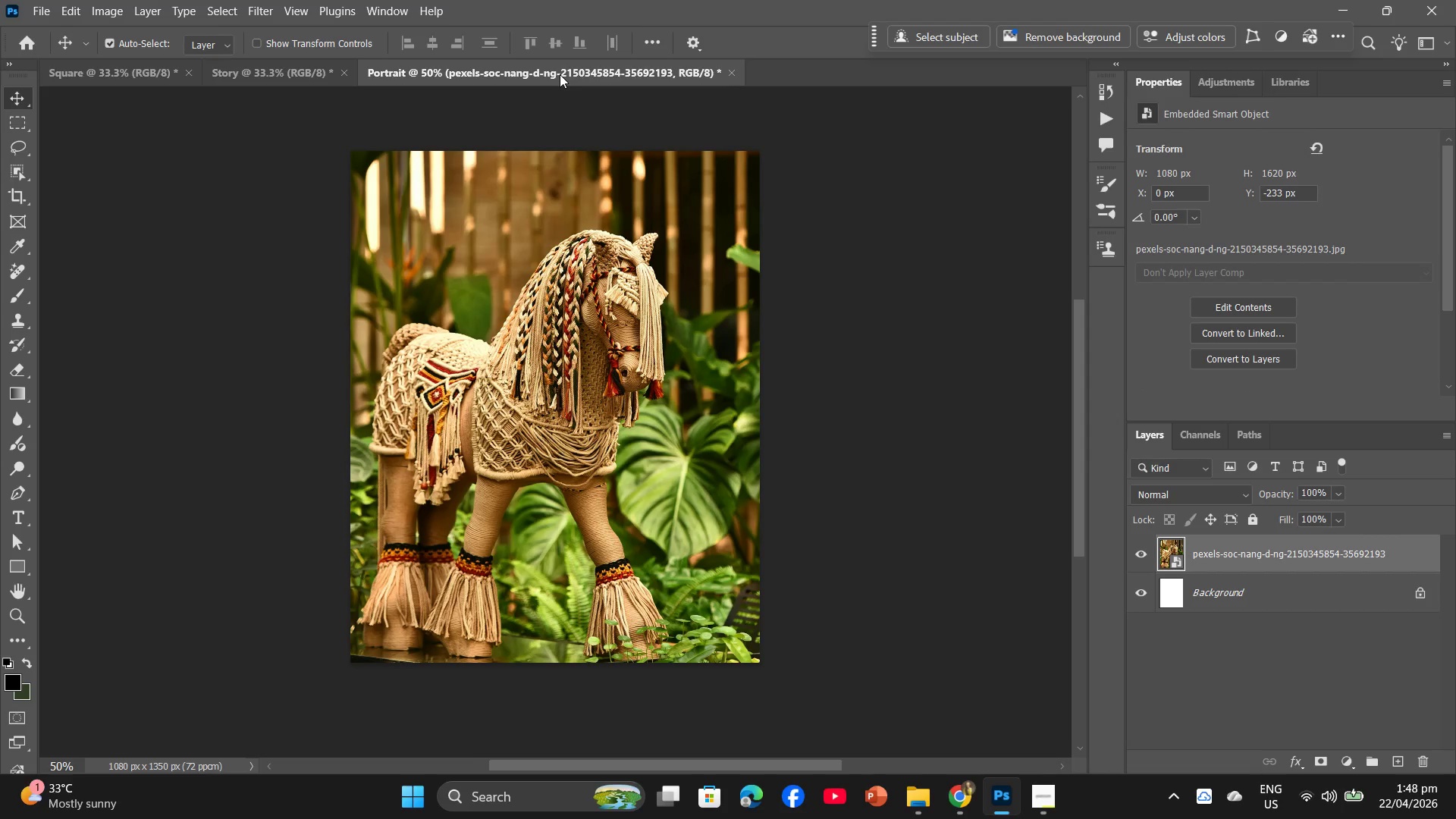 
key(Backspace)
 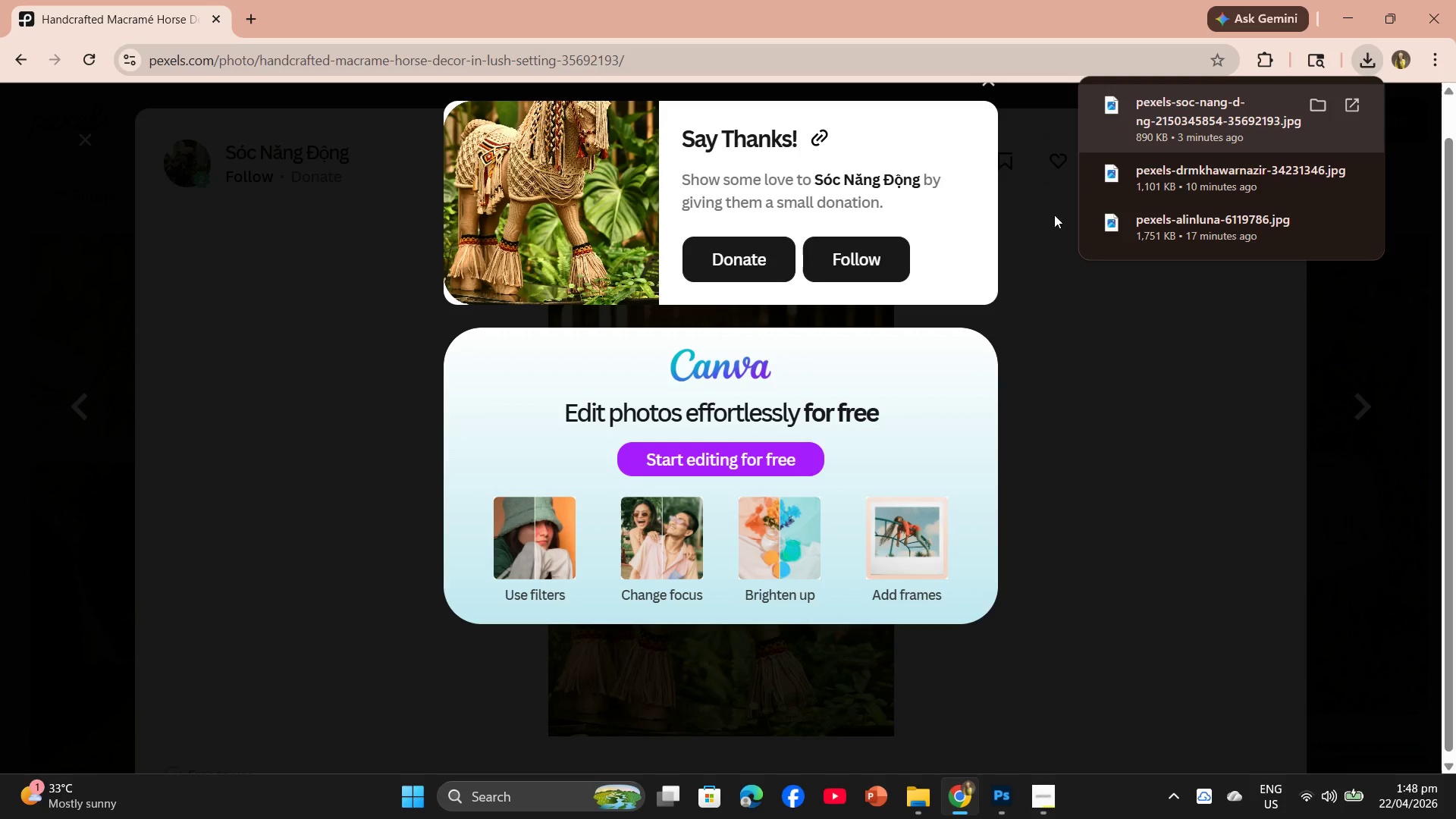 
left_click([985, 84])
 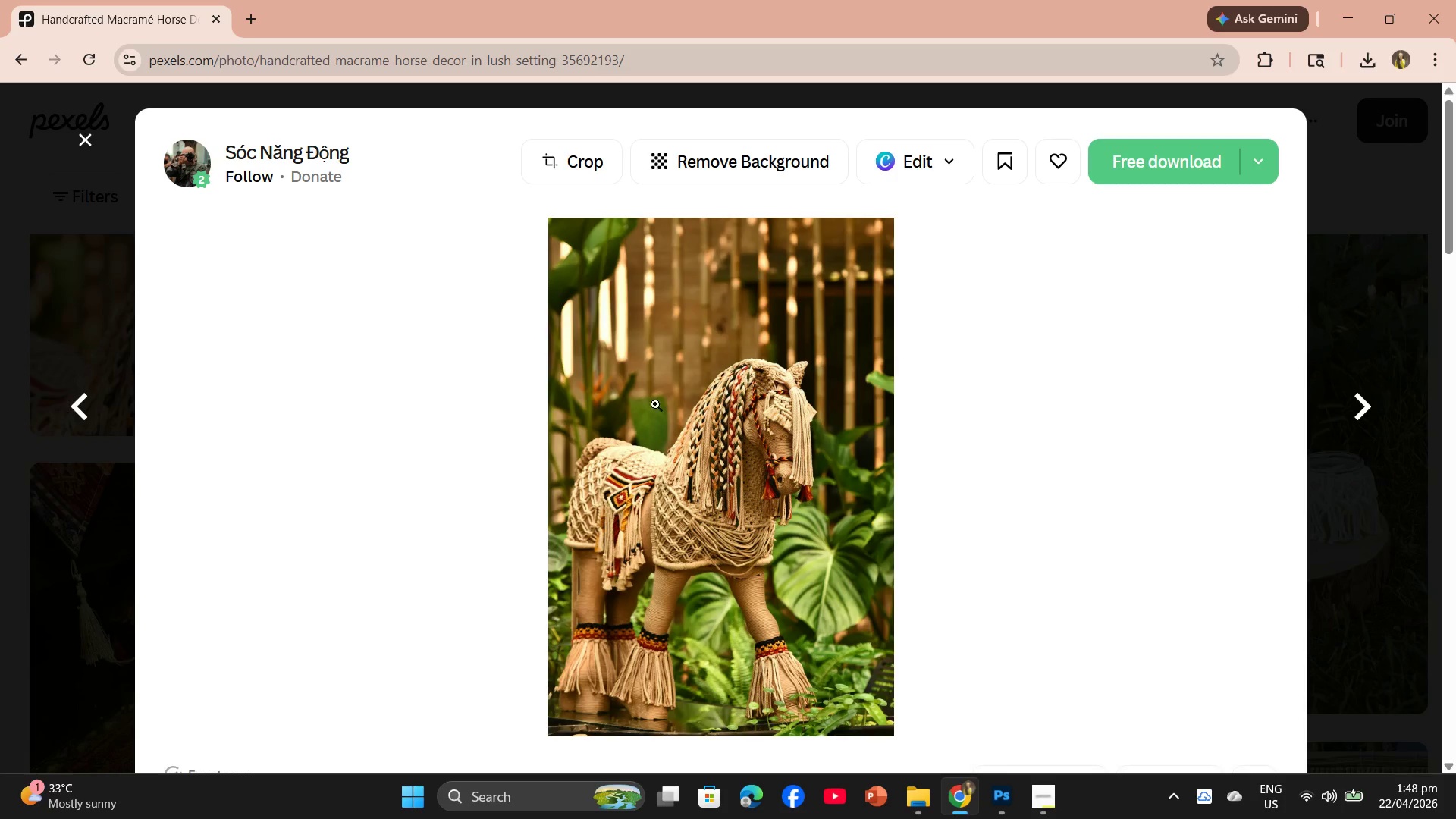 
scroll: coordinate [617, 426], scroll_direction: down, amount: 23.0
 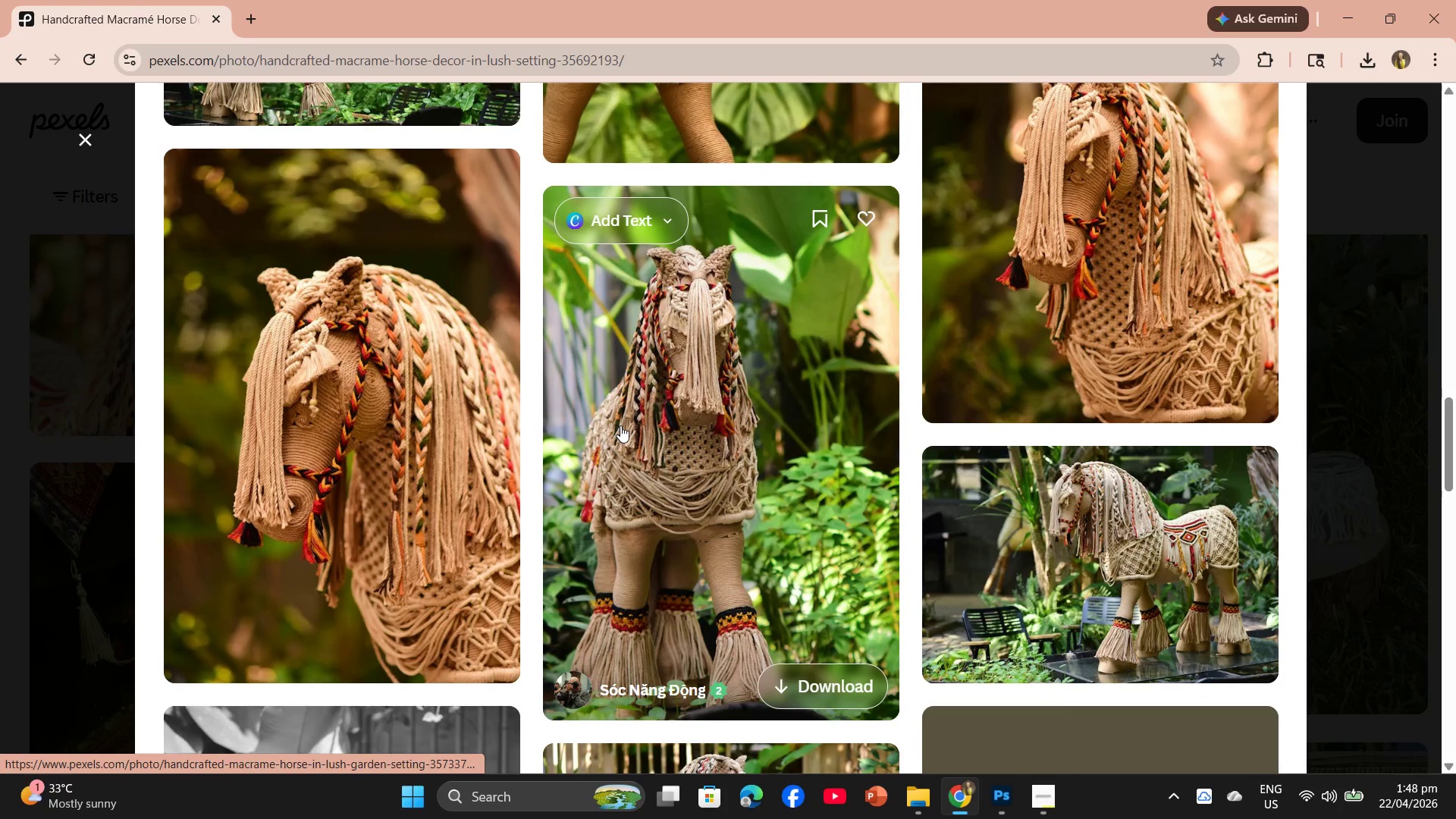 
scroll: coordinate [620, 425], scroll_direction: up, amount: 1.0
 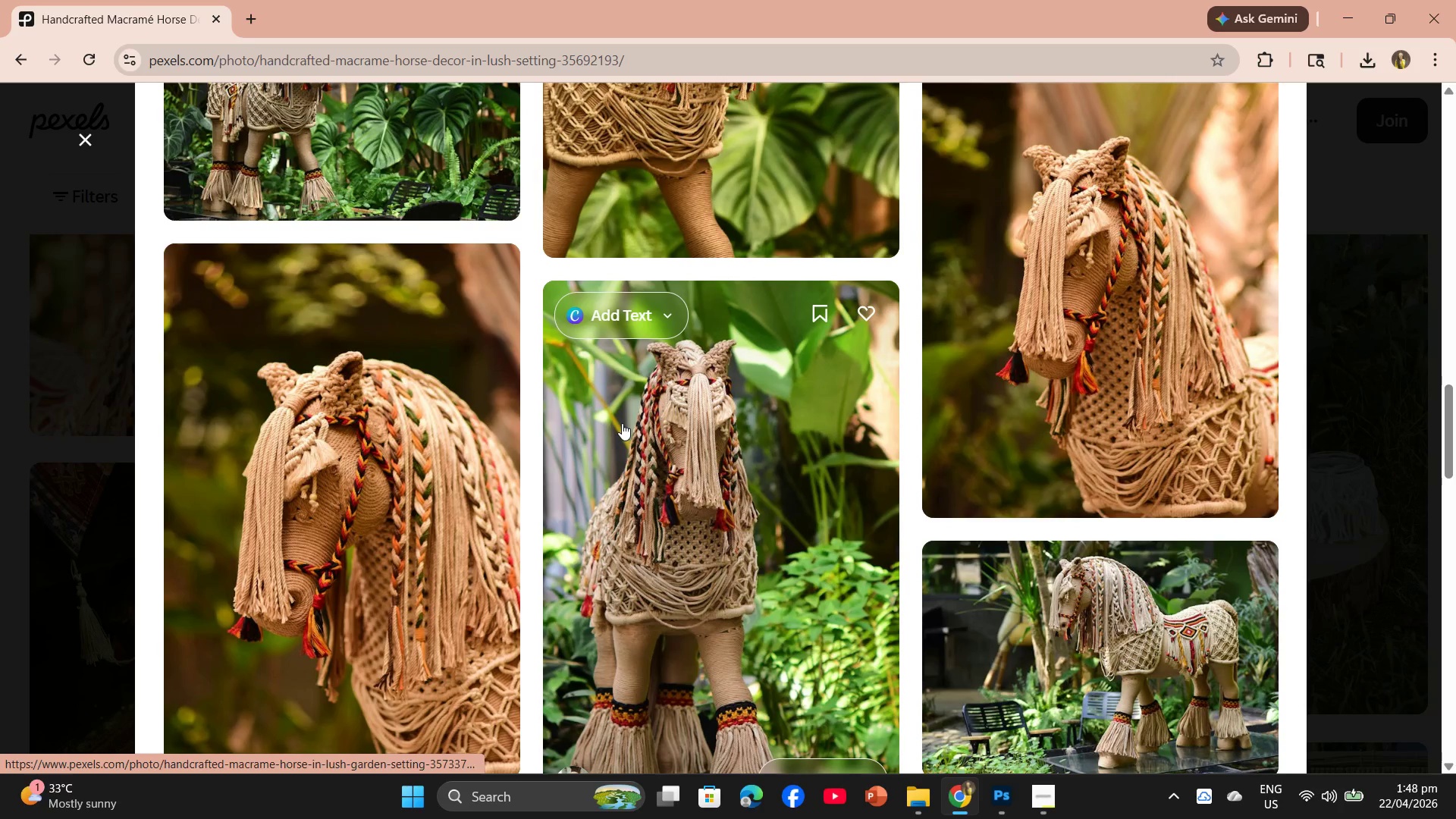 
scroll: coordinate [623, 435], scroll_direction: down, amount: 10.0
 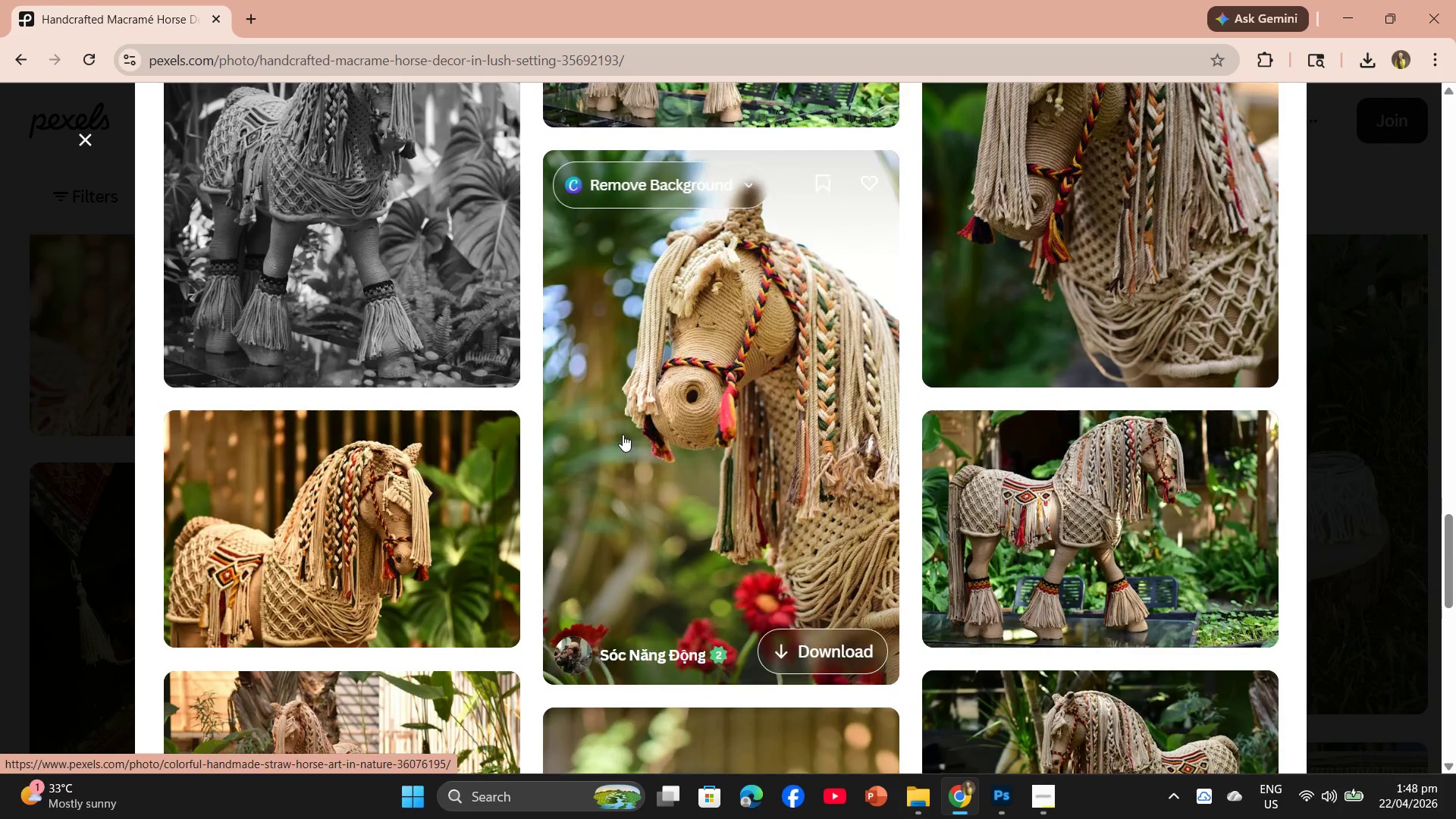 
scroll: coordinate [623, 435], scroll_direction: up, amount: 3.0
 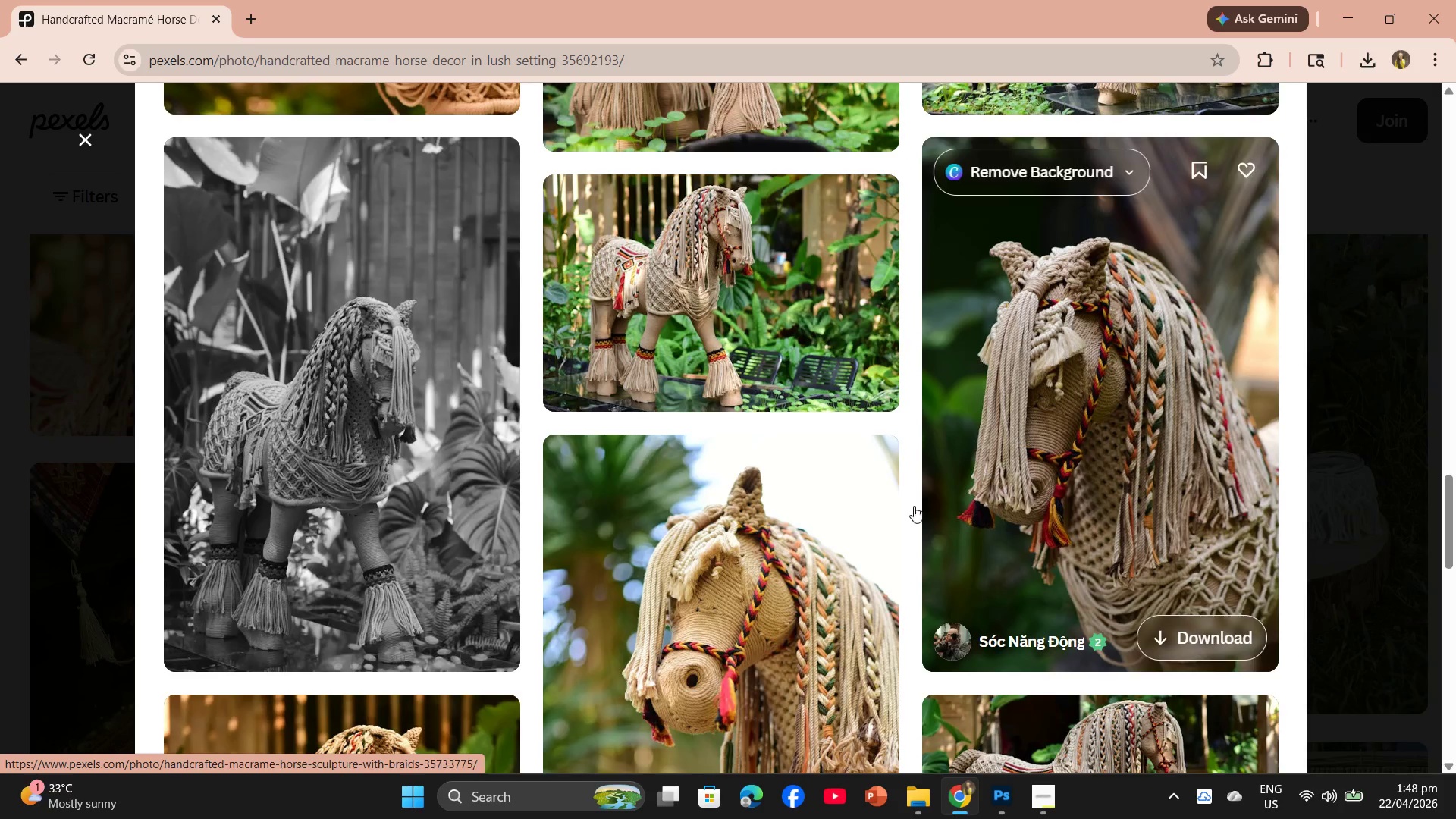 
left_click([85, 133])
 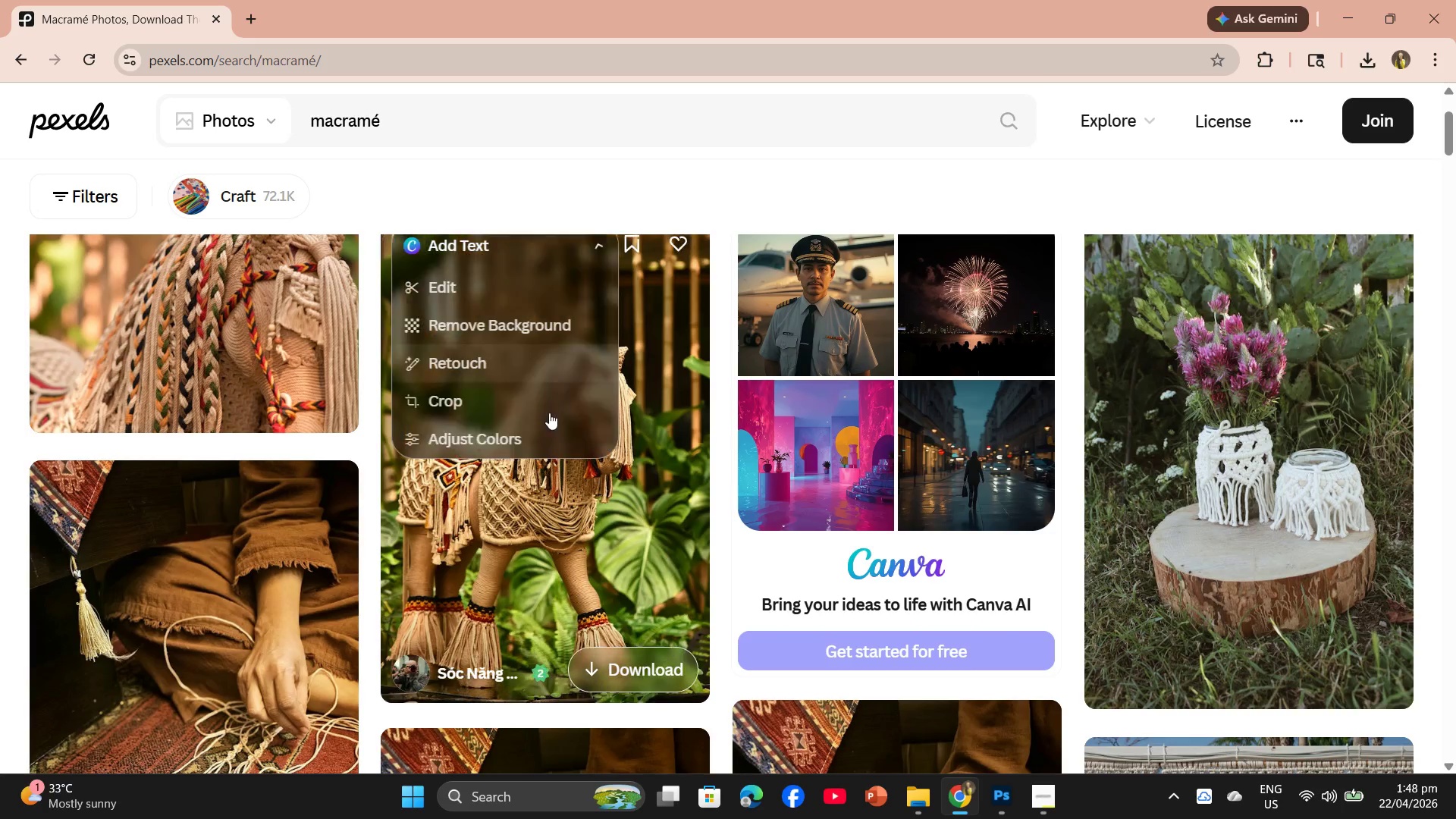 
scroll: coordinate [588, 465], scroll_direction: down, amount: 34.0
 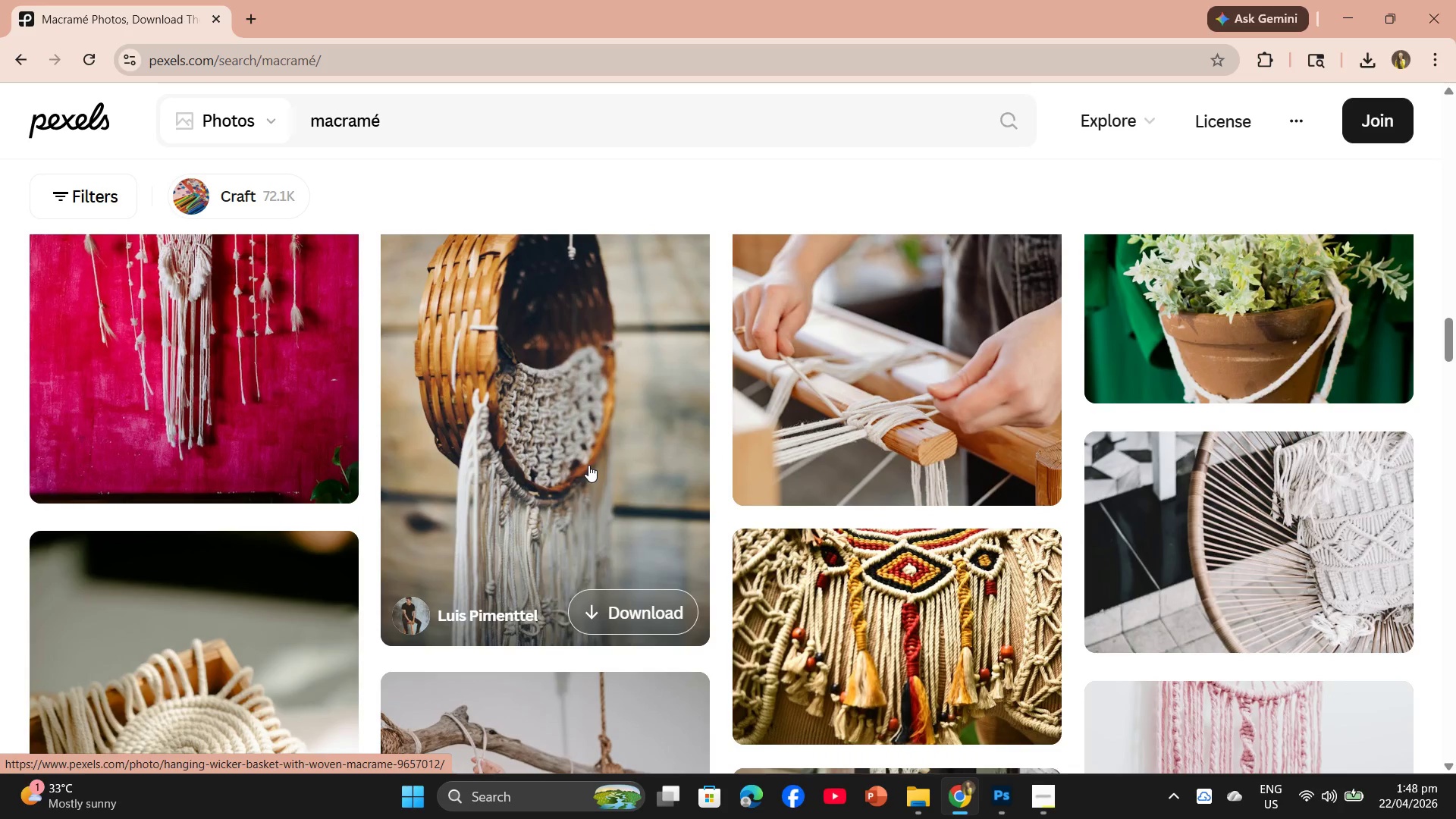 
scroll: coordinate [588, 465], scroll_direction: down, amount: 3.0
 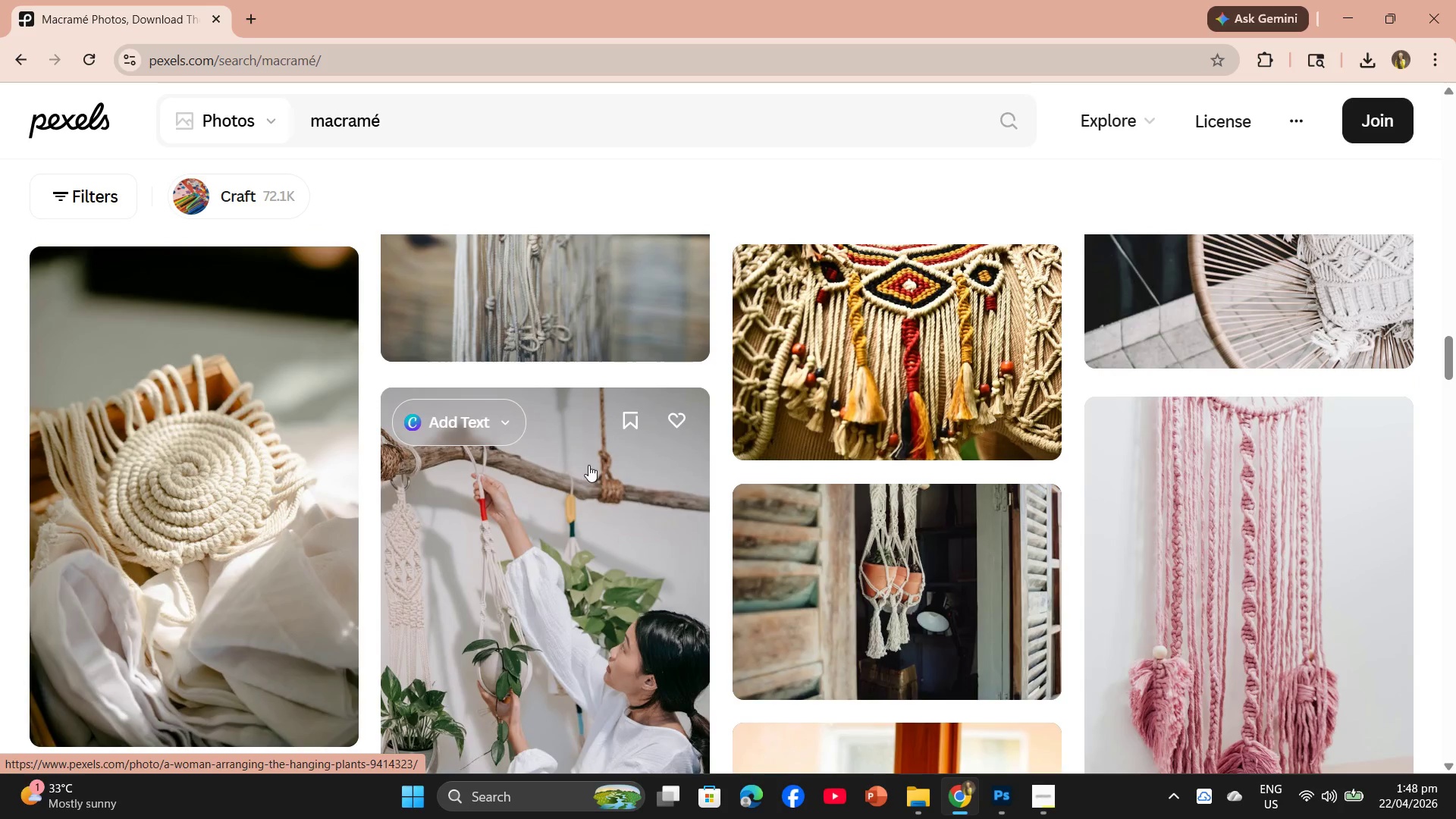 
scroll: coordinate [605, 477], scroll_direction: up, amount: 7.0
 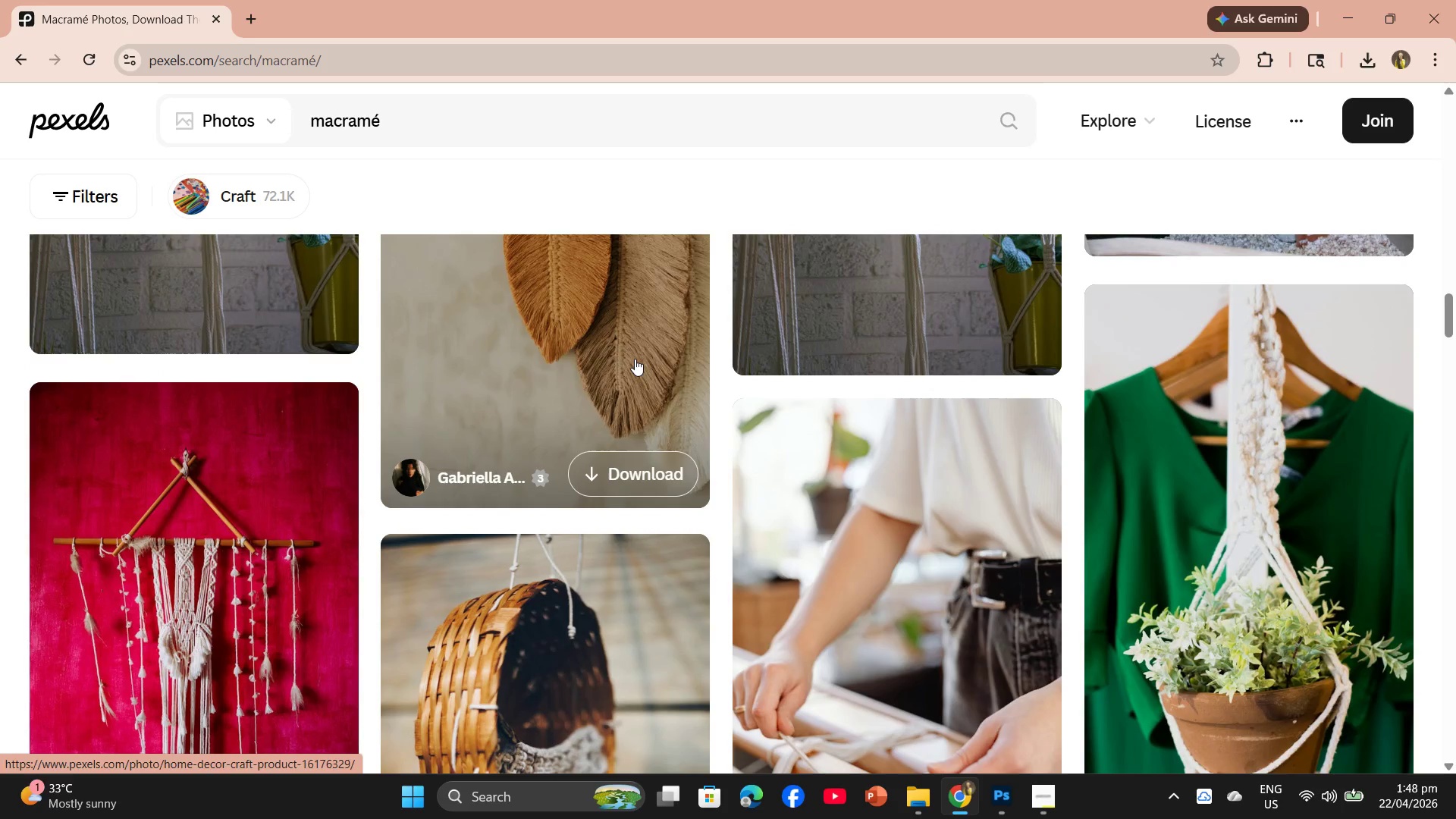 
scroll: coordinate [815, 613], scroll_direction: down, amount: 3.0
 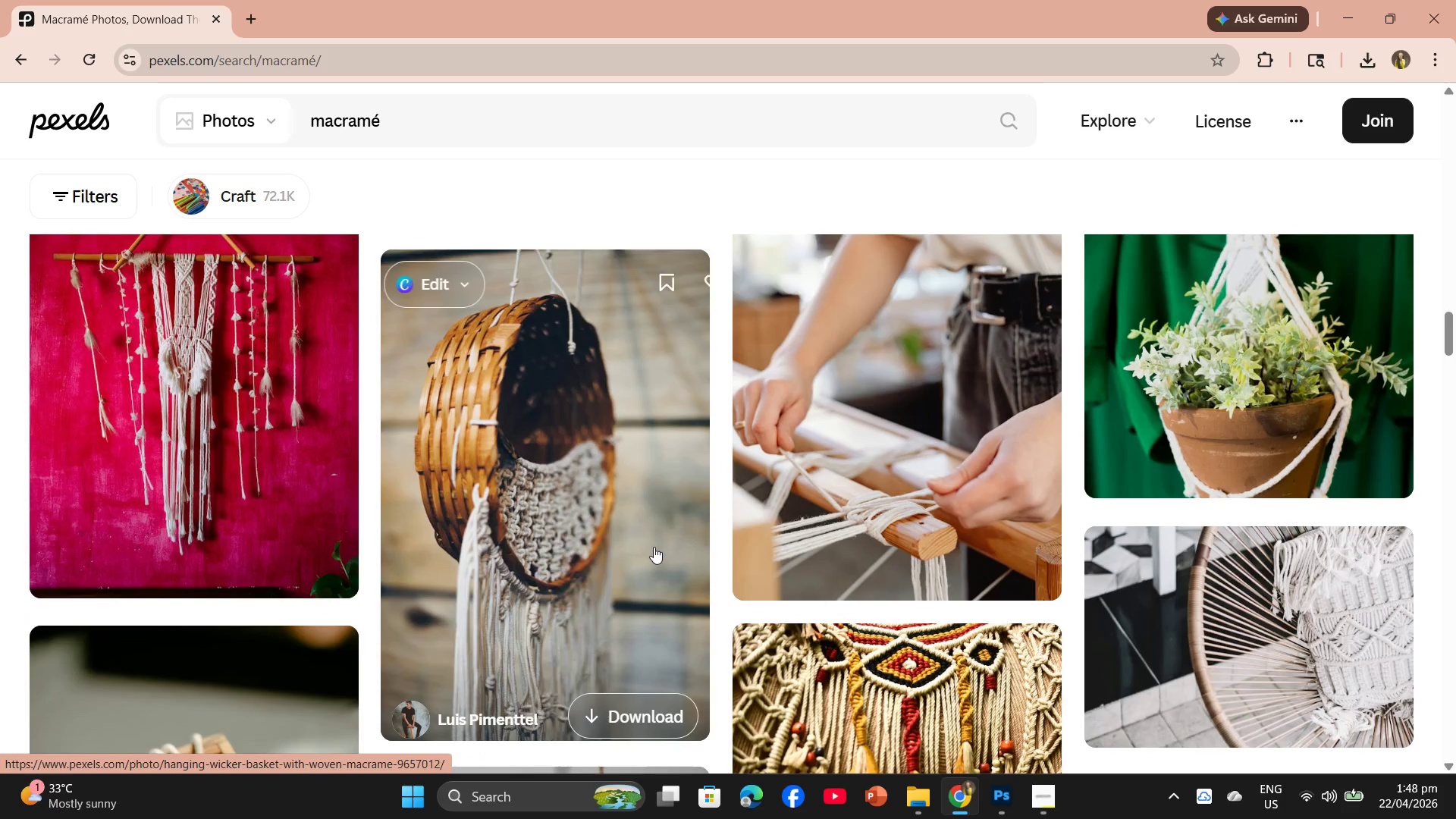 
left_click([654, 545])
 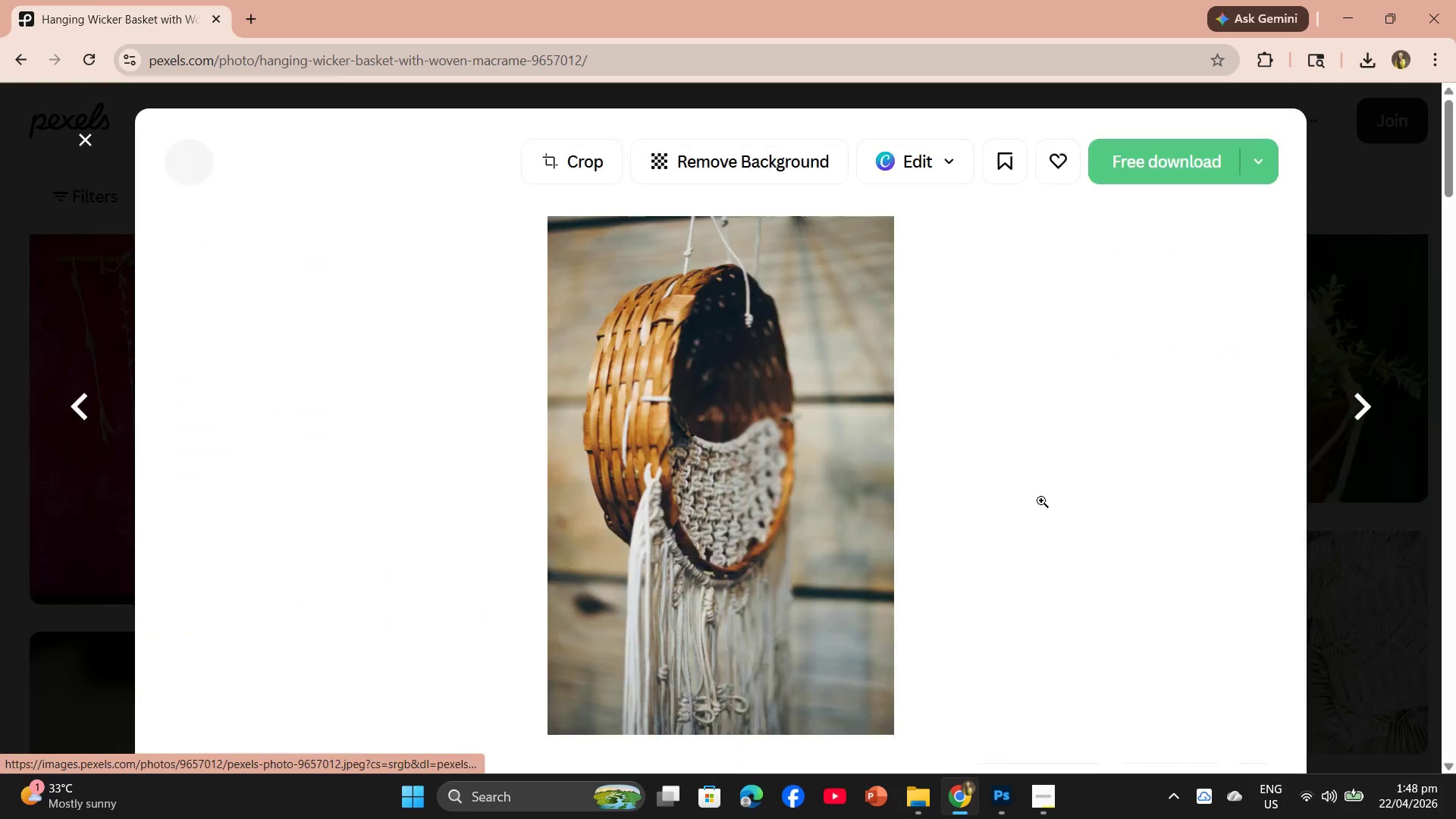 
scroll: coordinate [1089, 489], scroll_direction: down, amount: 16.0
 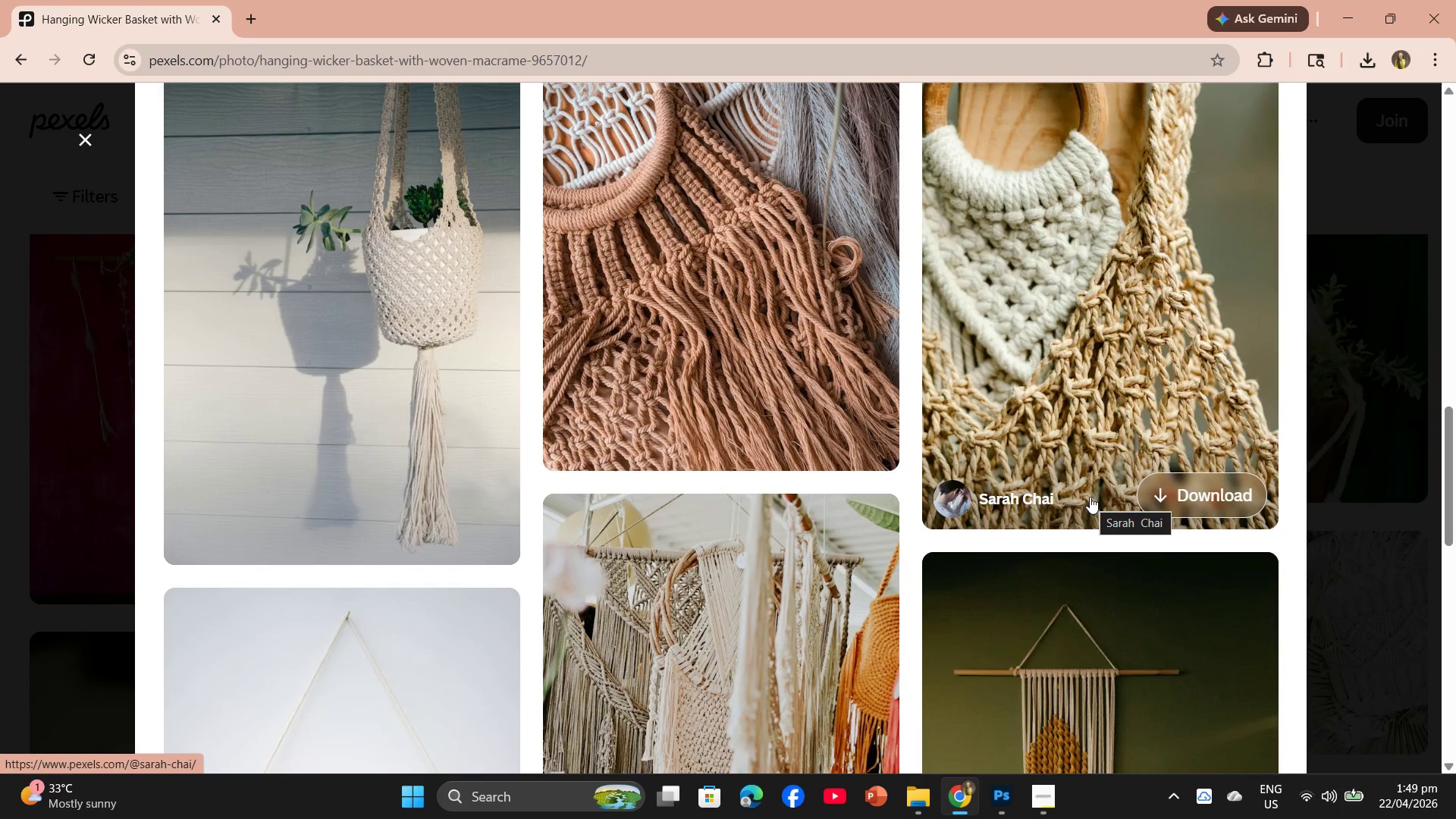 
wait(11.68)
 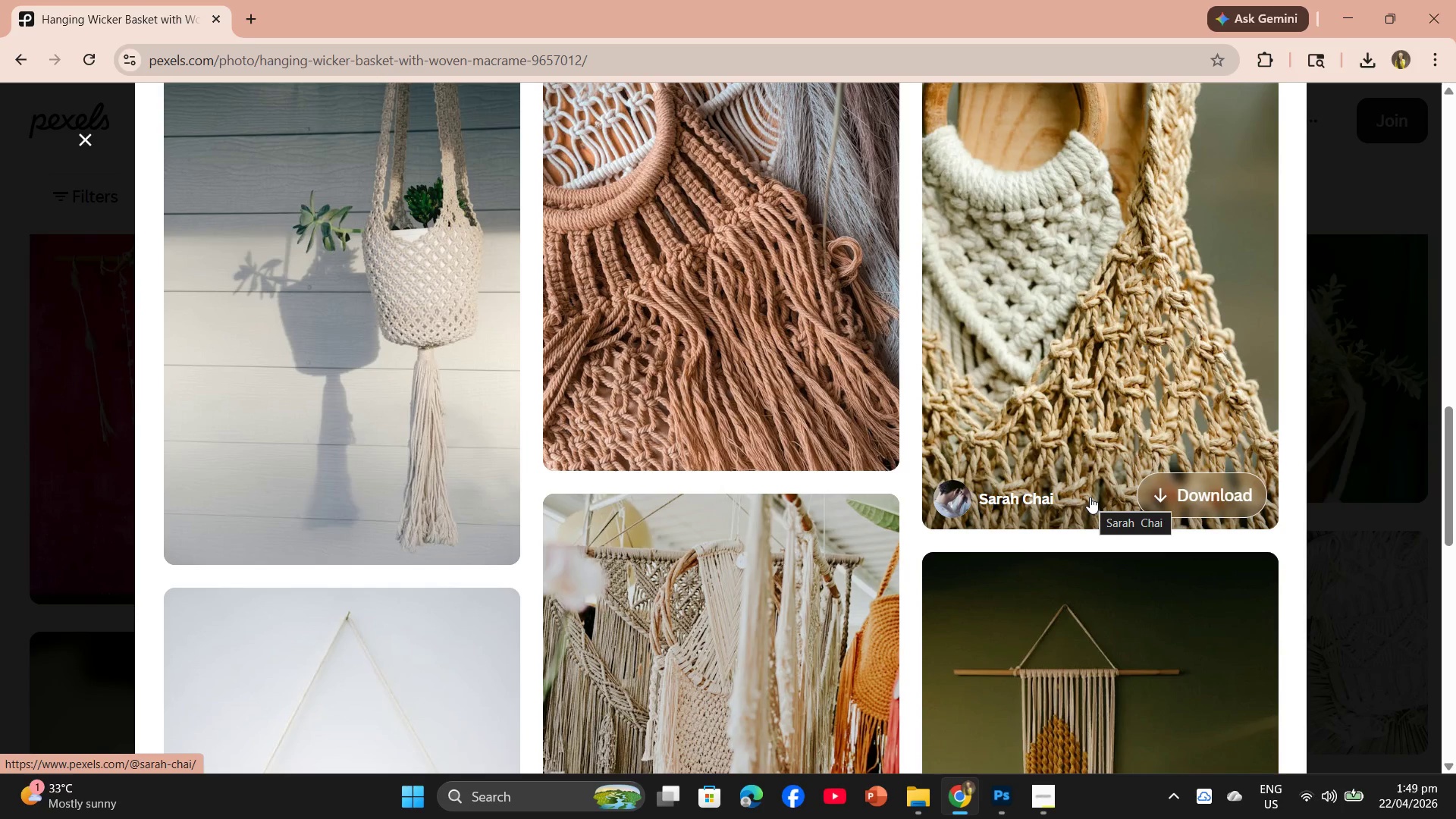 
scroll: coordinate [933, 331], scroll_direction: down, amount: 19.0
 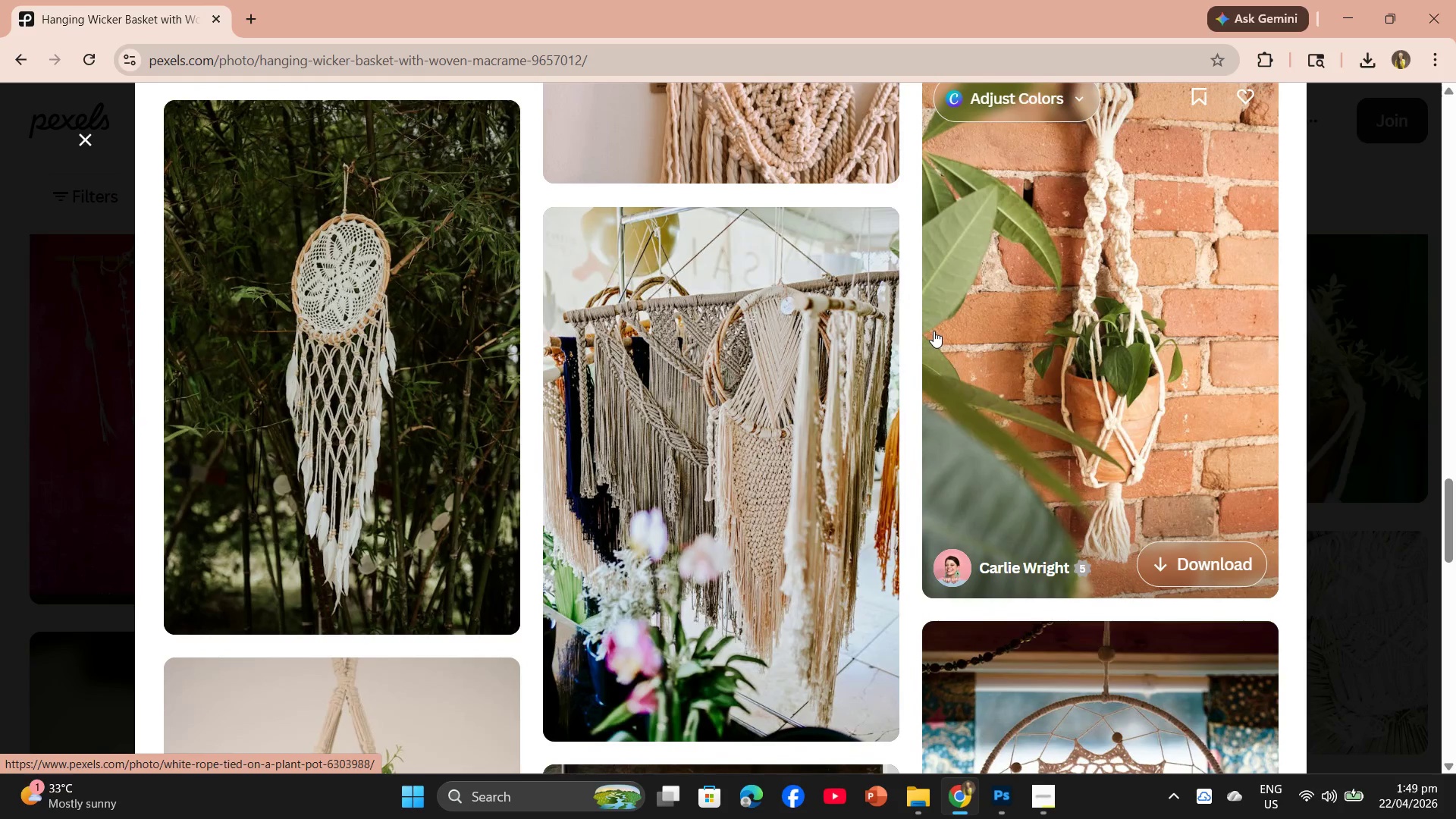 
scroll: coordinate [937, 331], scroll_direction: none, amount: 0.0
 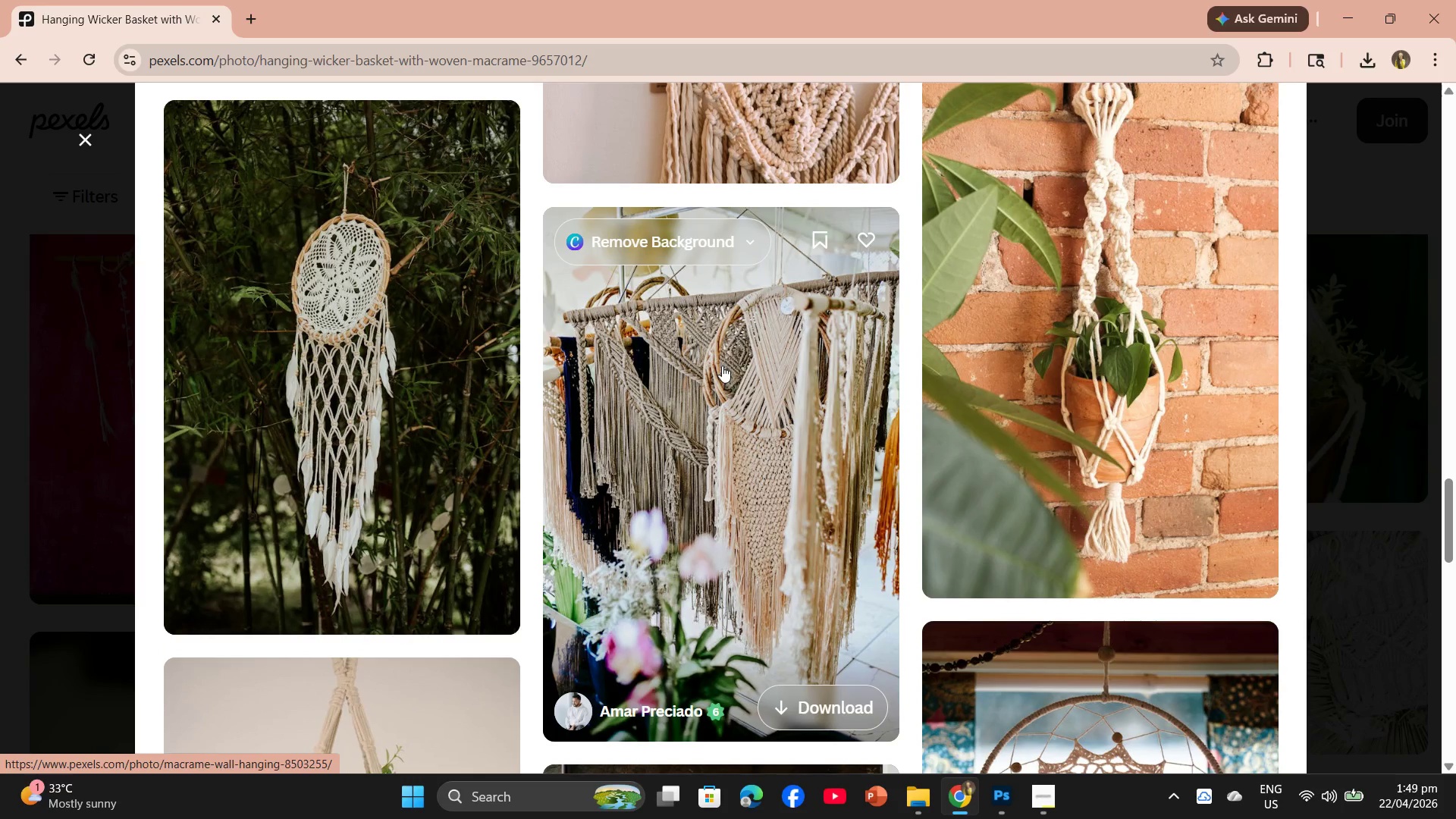 
scroll: coordinate [733, 359], scroll_direction: down, amount: 6.0
 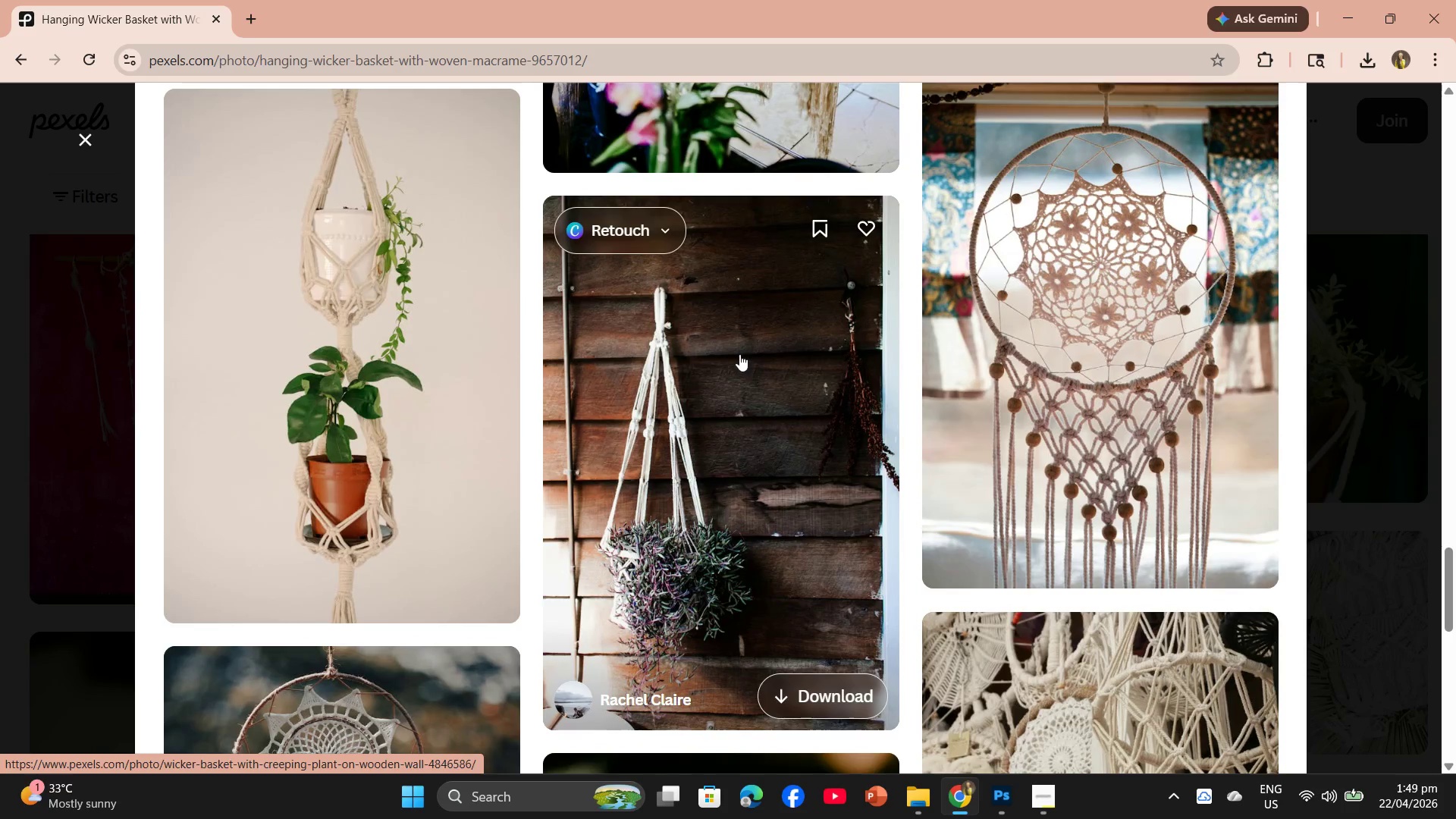 
scroll: coordinate [736, 323], scroll_direction: up, amount: 22.0
 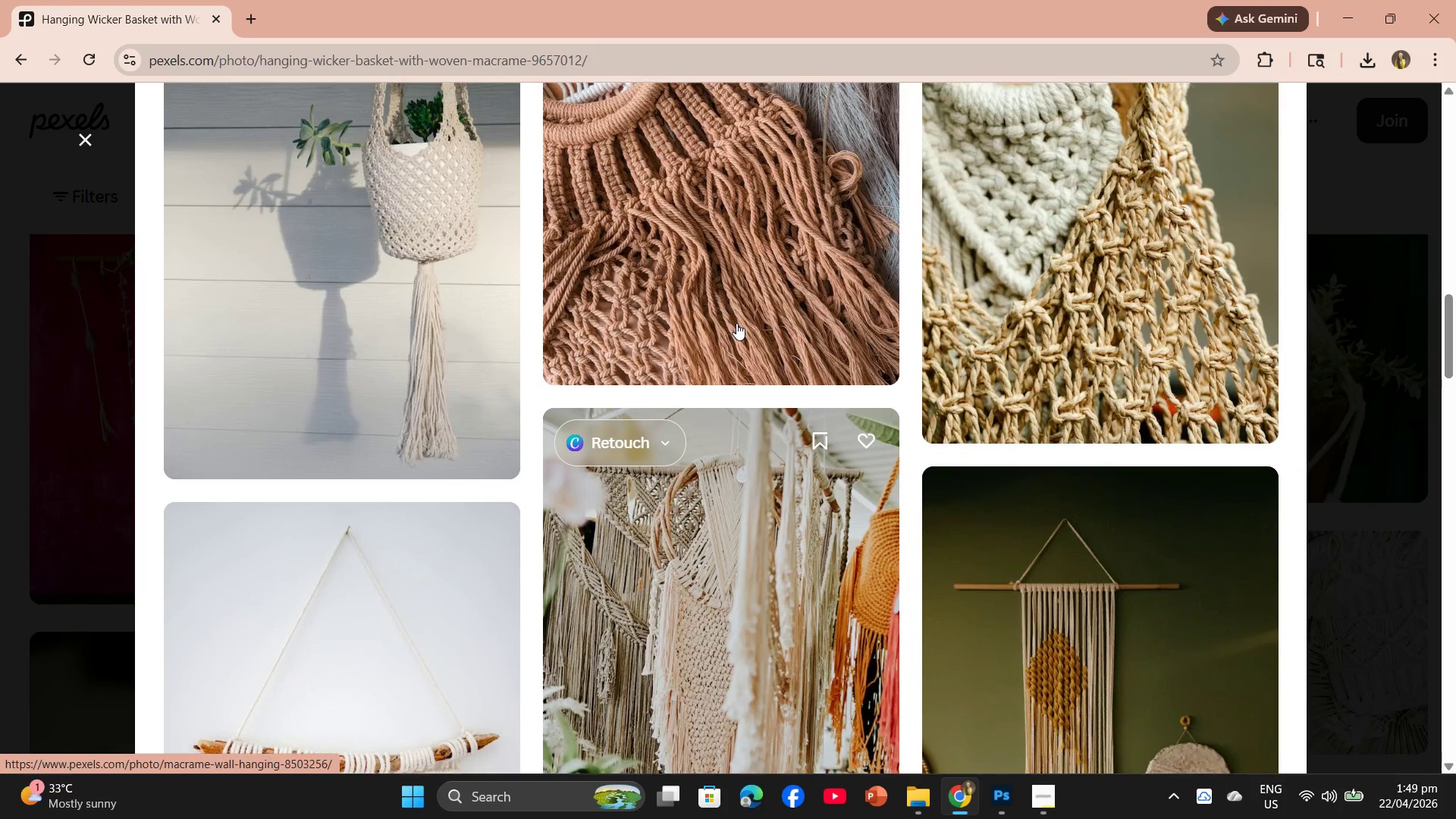 
scroll: coordinate [736, 323], scroll_direction: down, amount: 1.0
 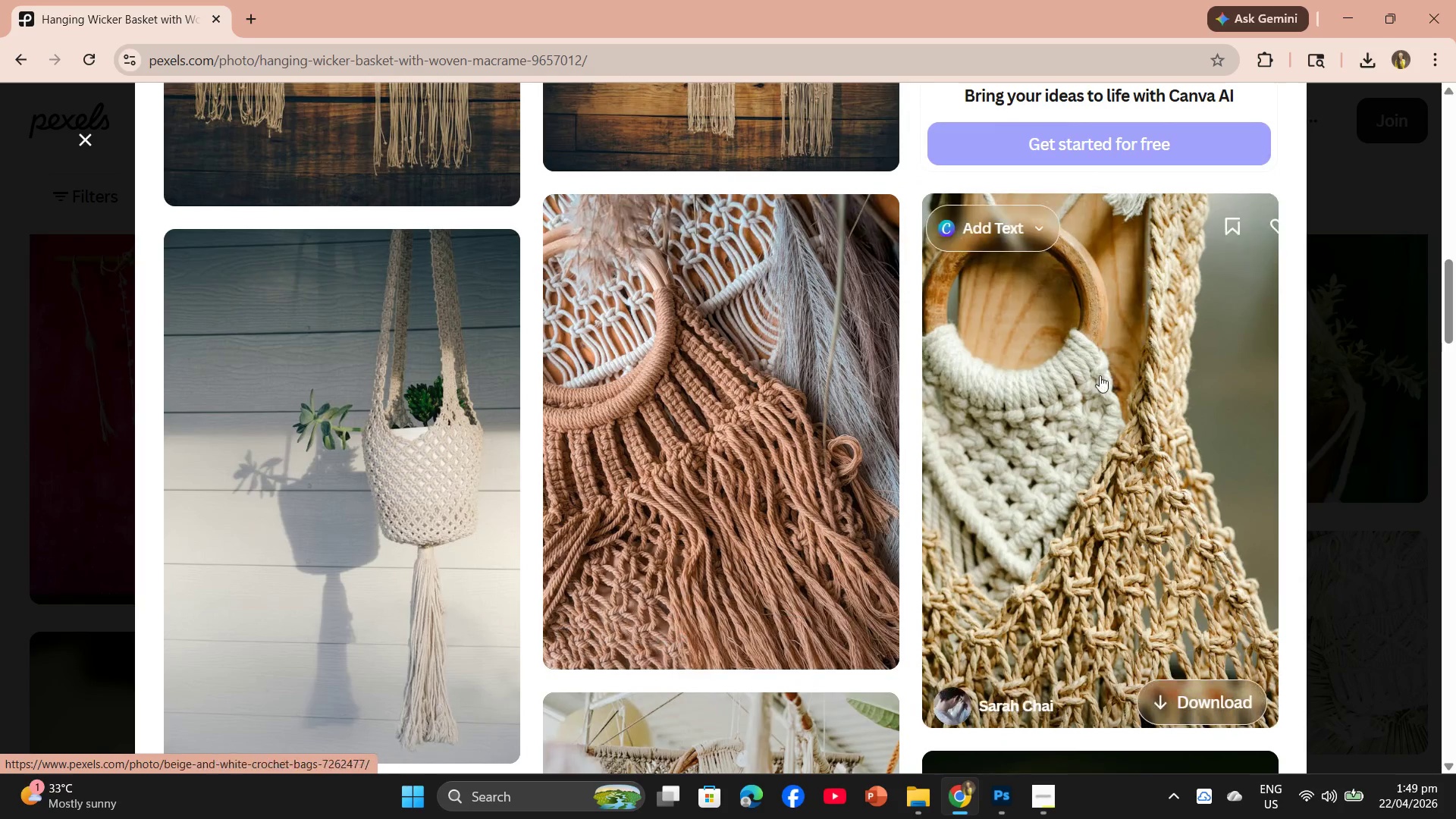 
left_click([1116, 377])
 